 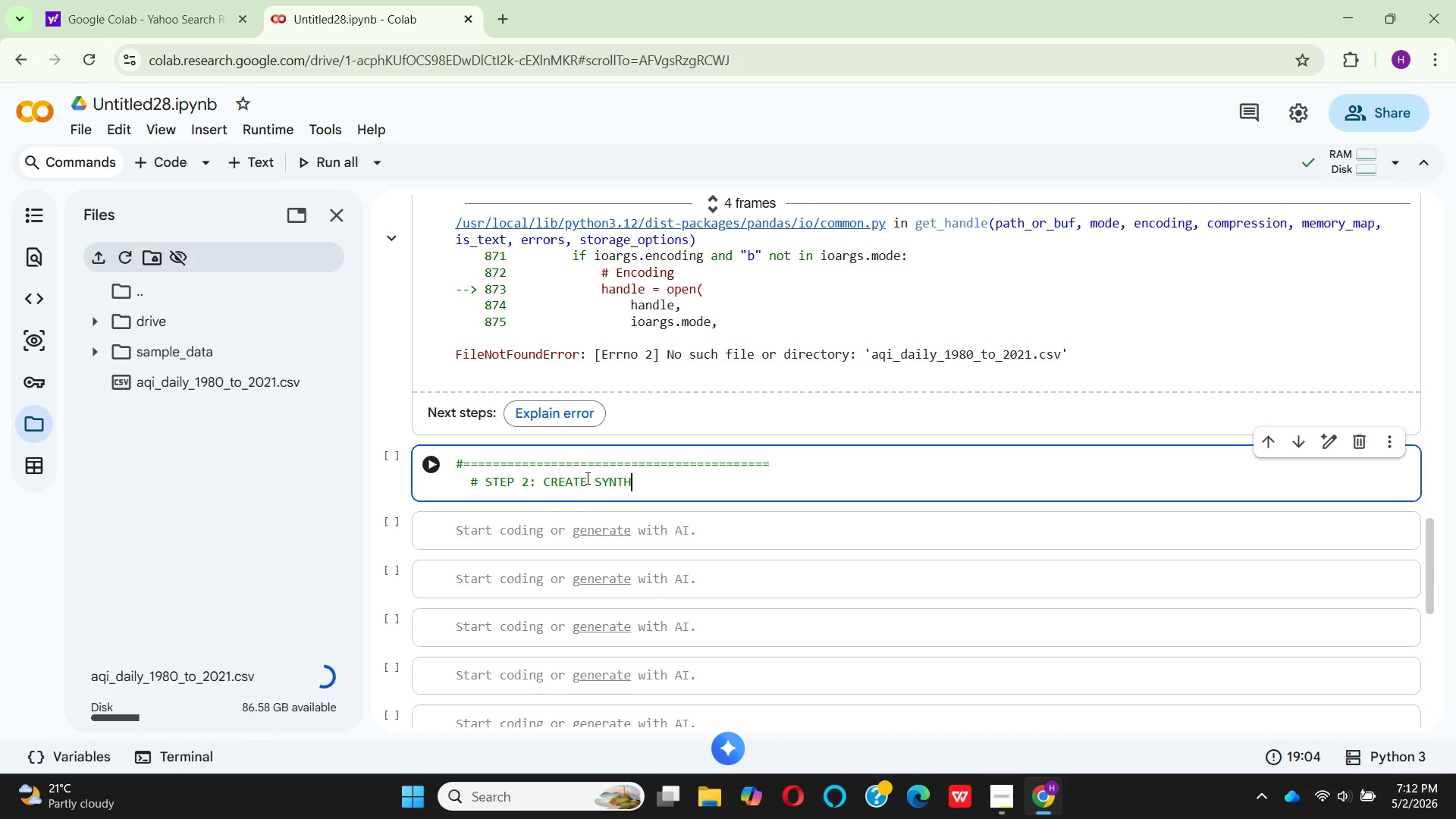 
type(ESIZED PATIEN DATA(VALI)
key(Backspace)
key(Backspace)
key(Backspace)
key(Backspace)
key(Backspace)
 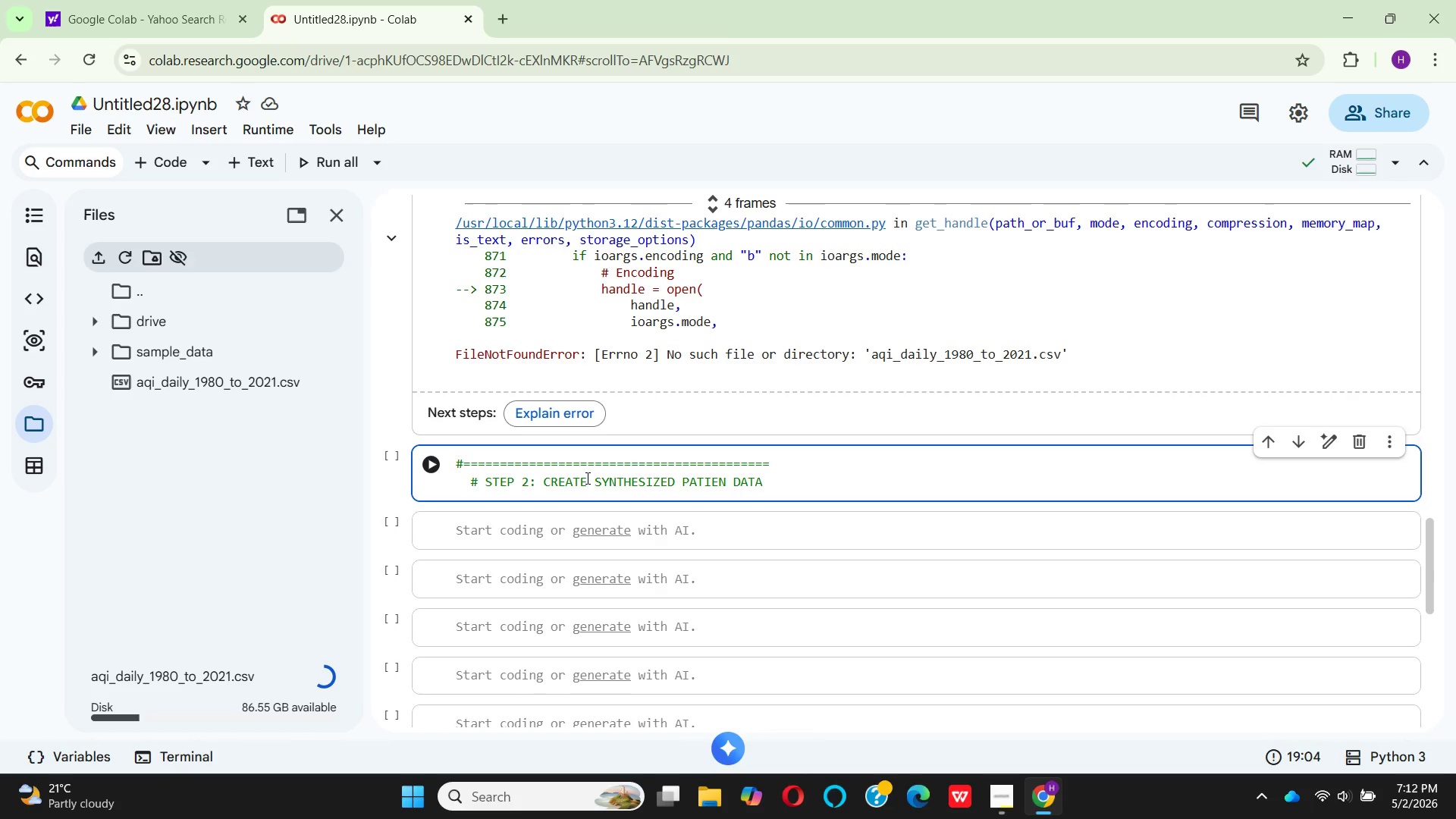 
key(ArrowDown)
 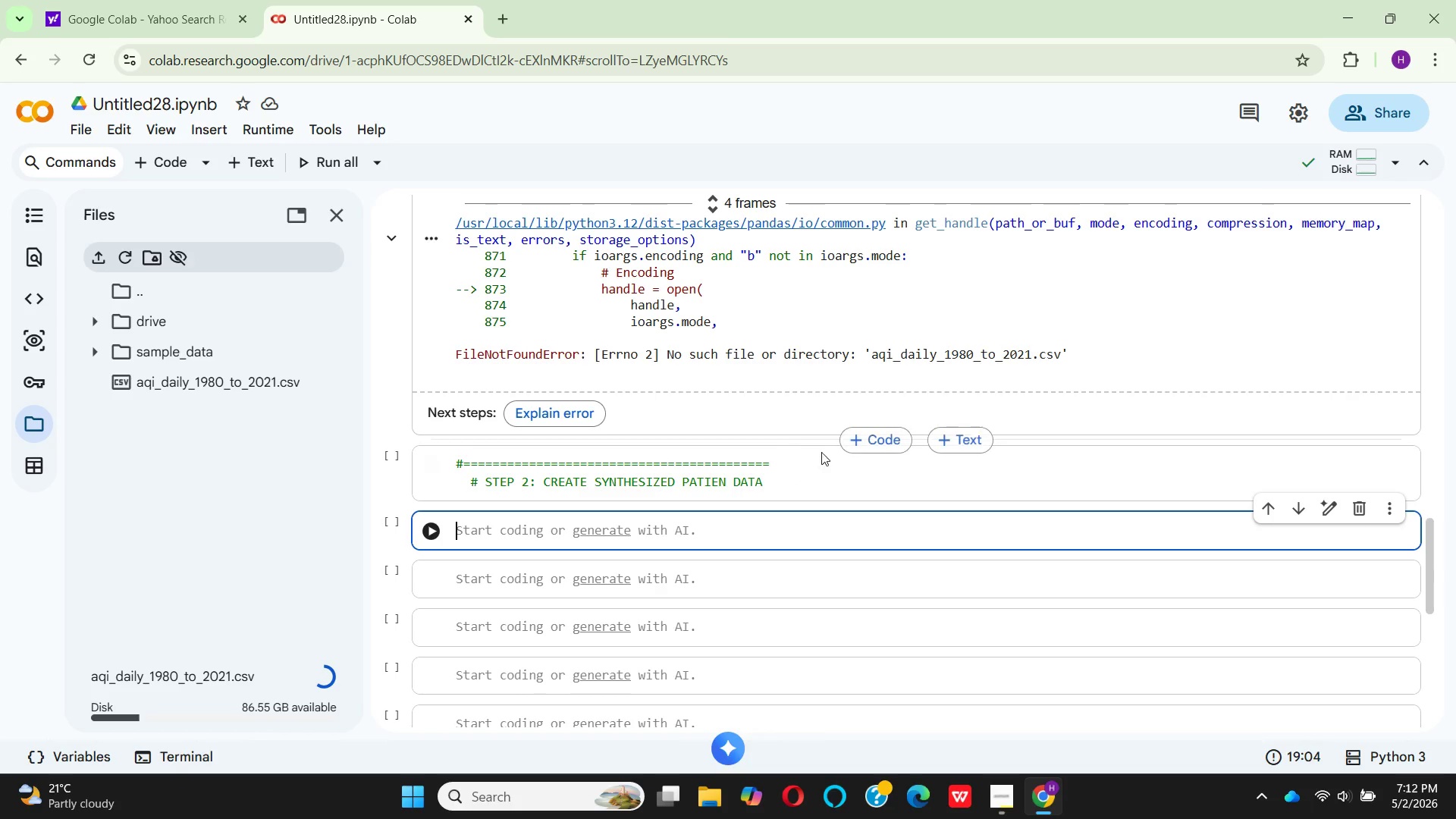 
left_click([797, 470])
 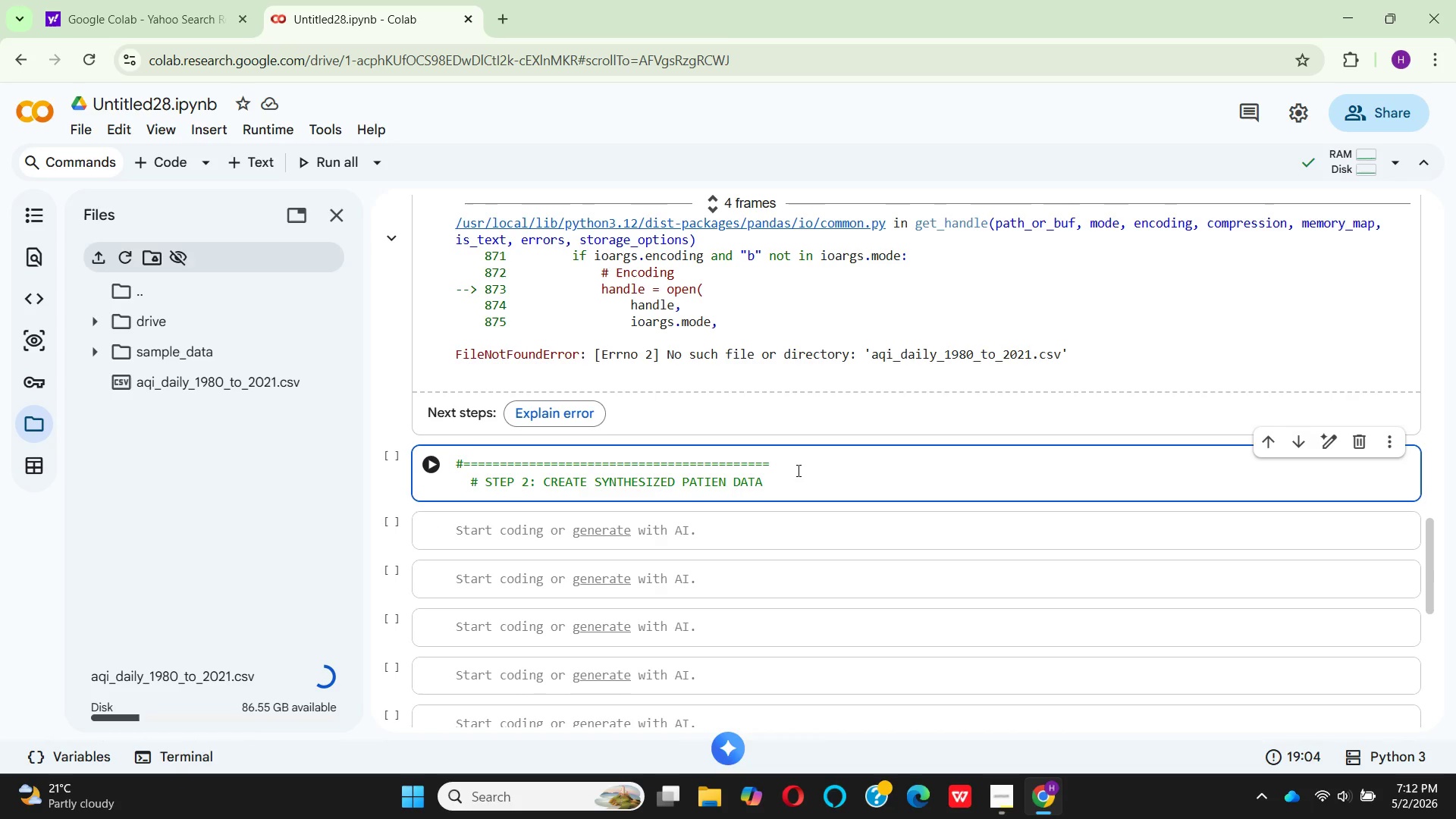 
key(Equal)
 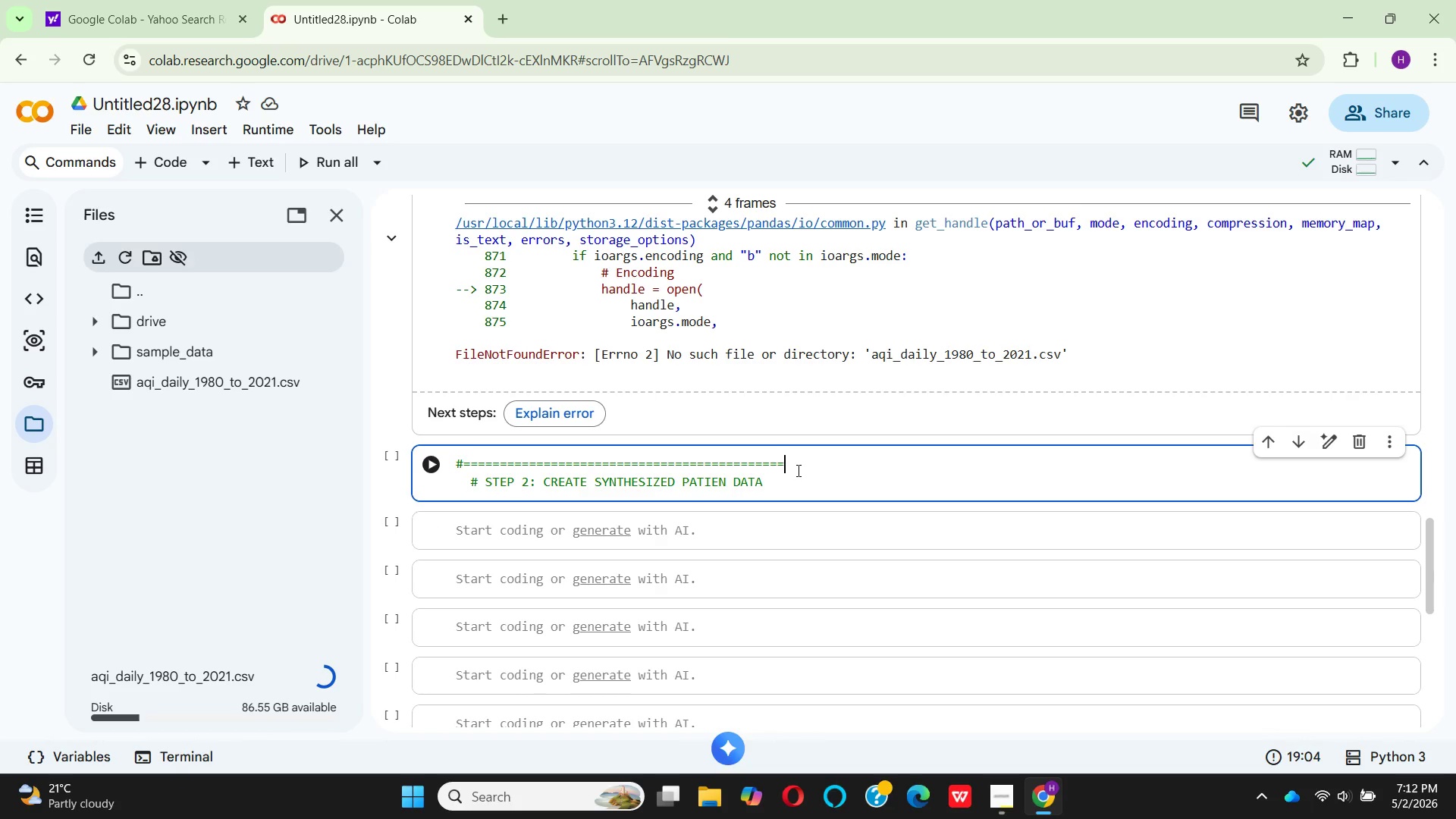 
key(Equal)
 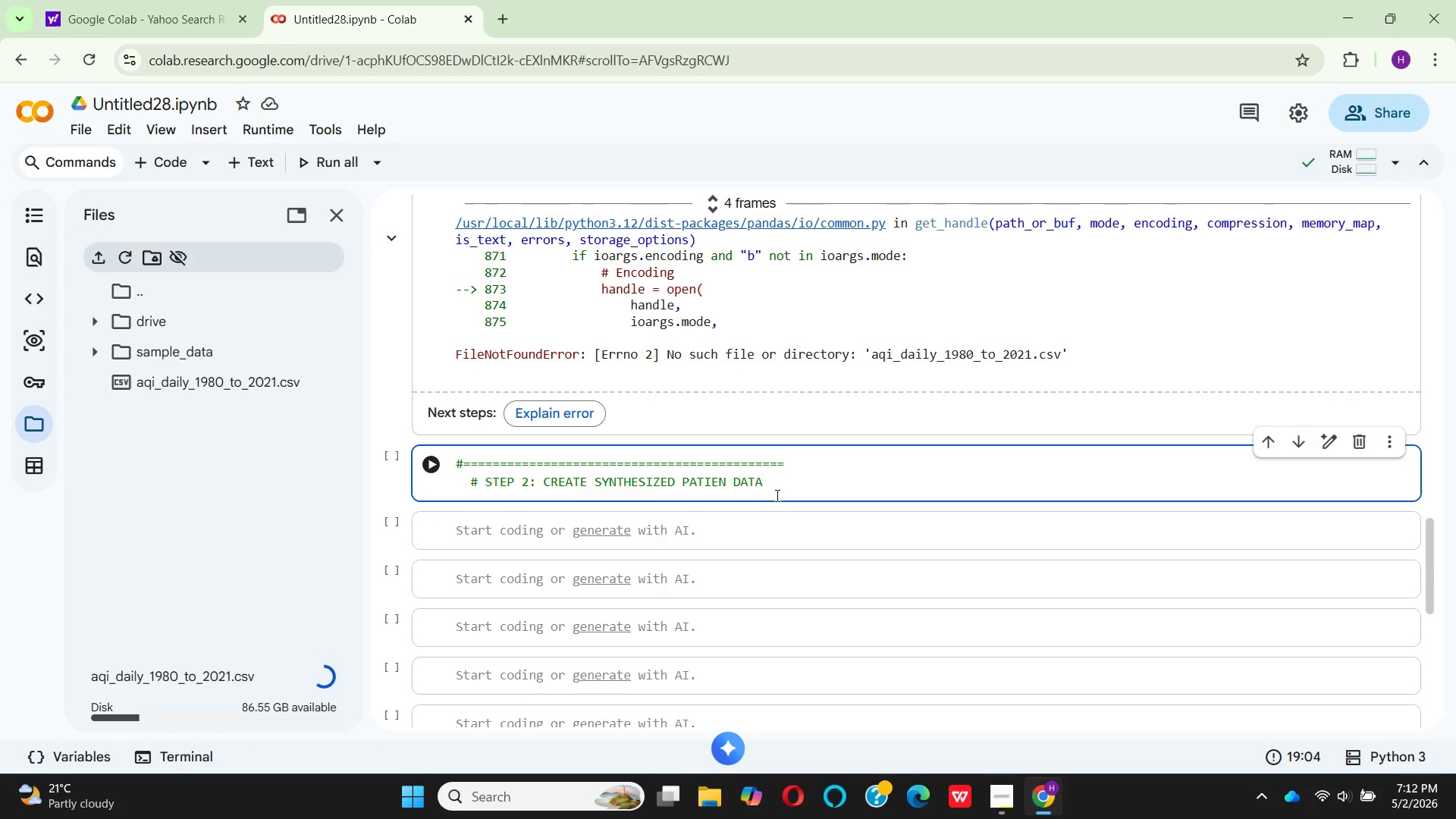 
left_click([766, 475])
 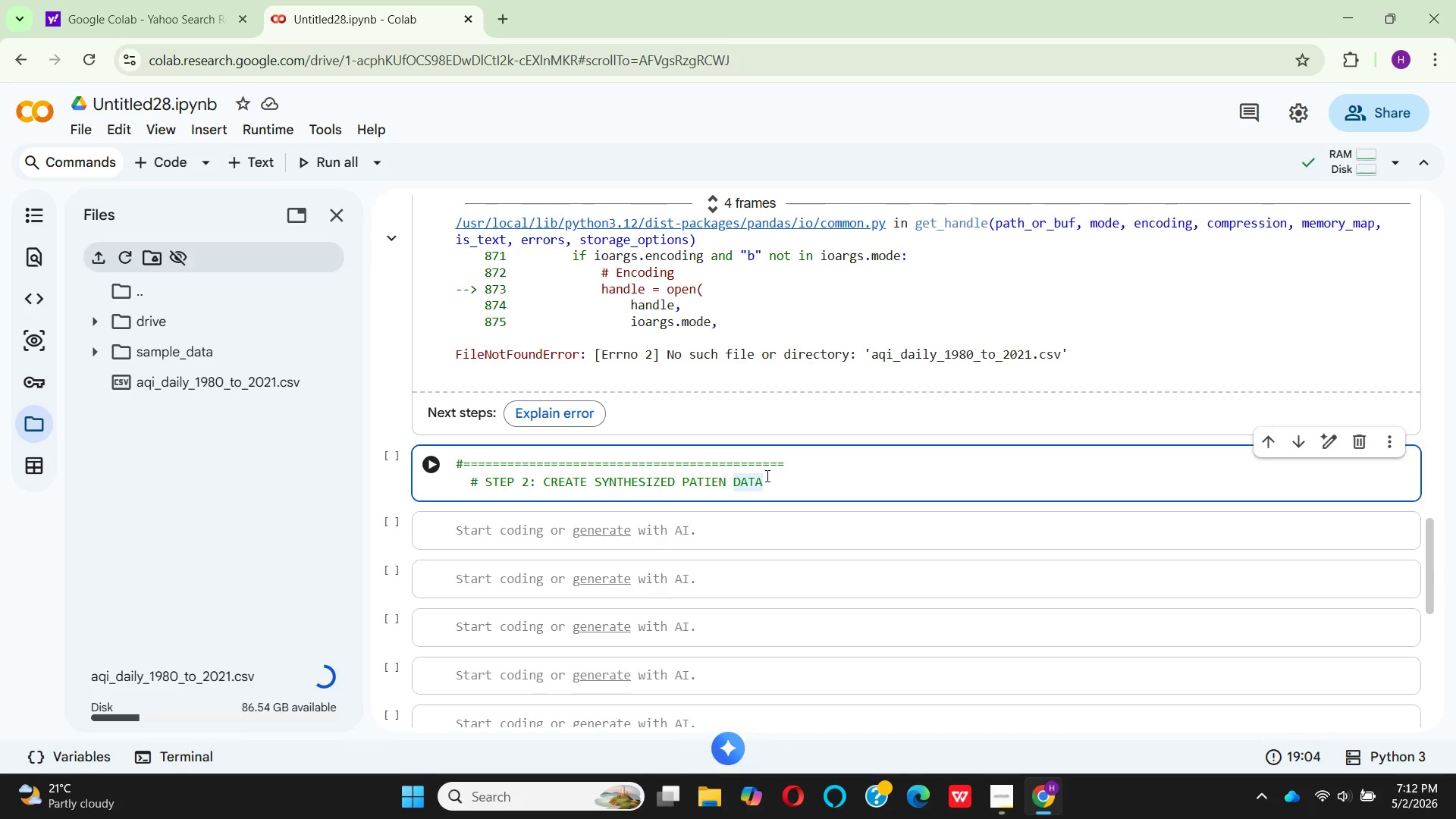 
key(Enter)
 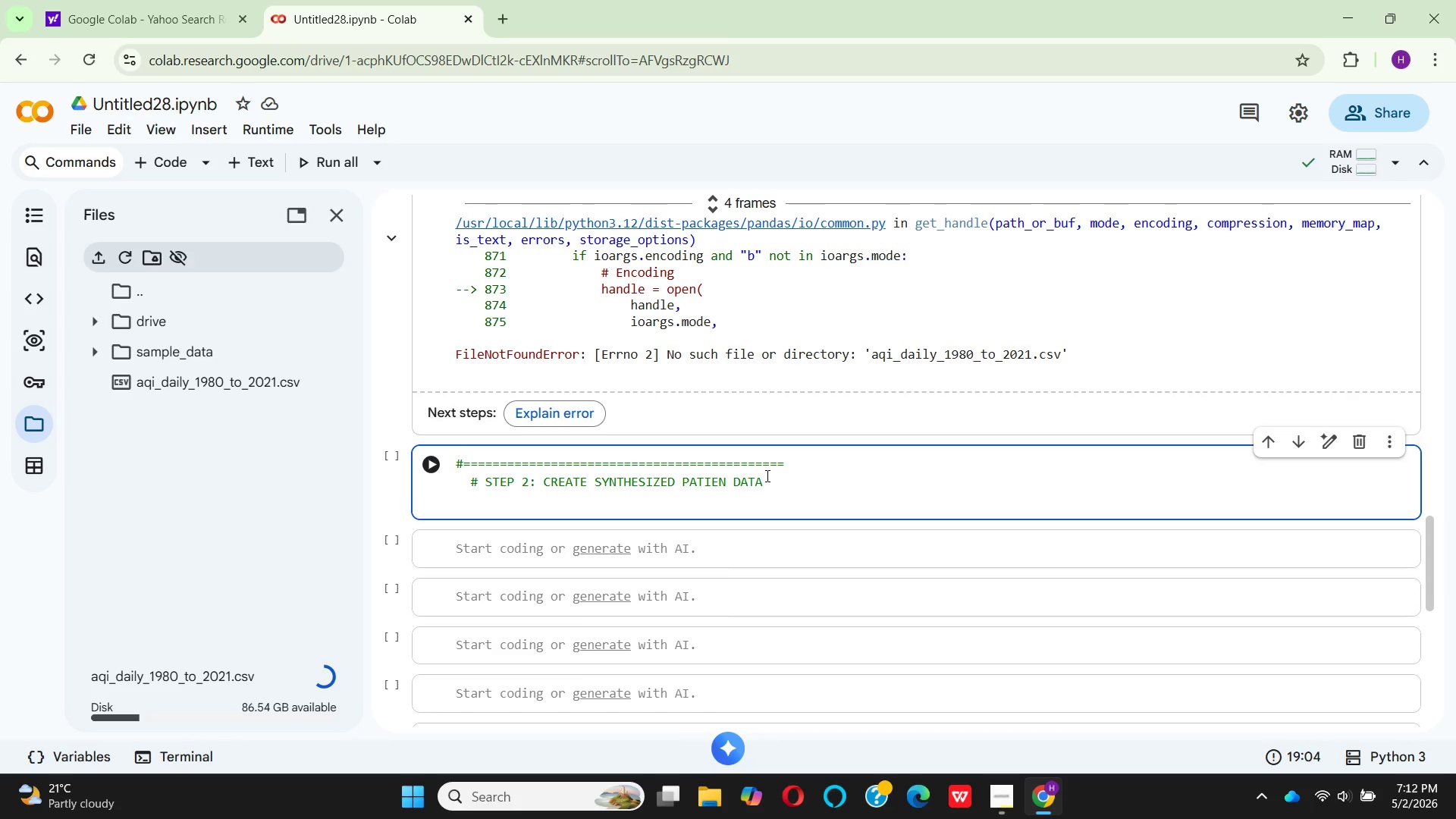 
key(Backspace)
 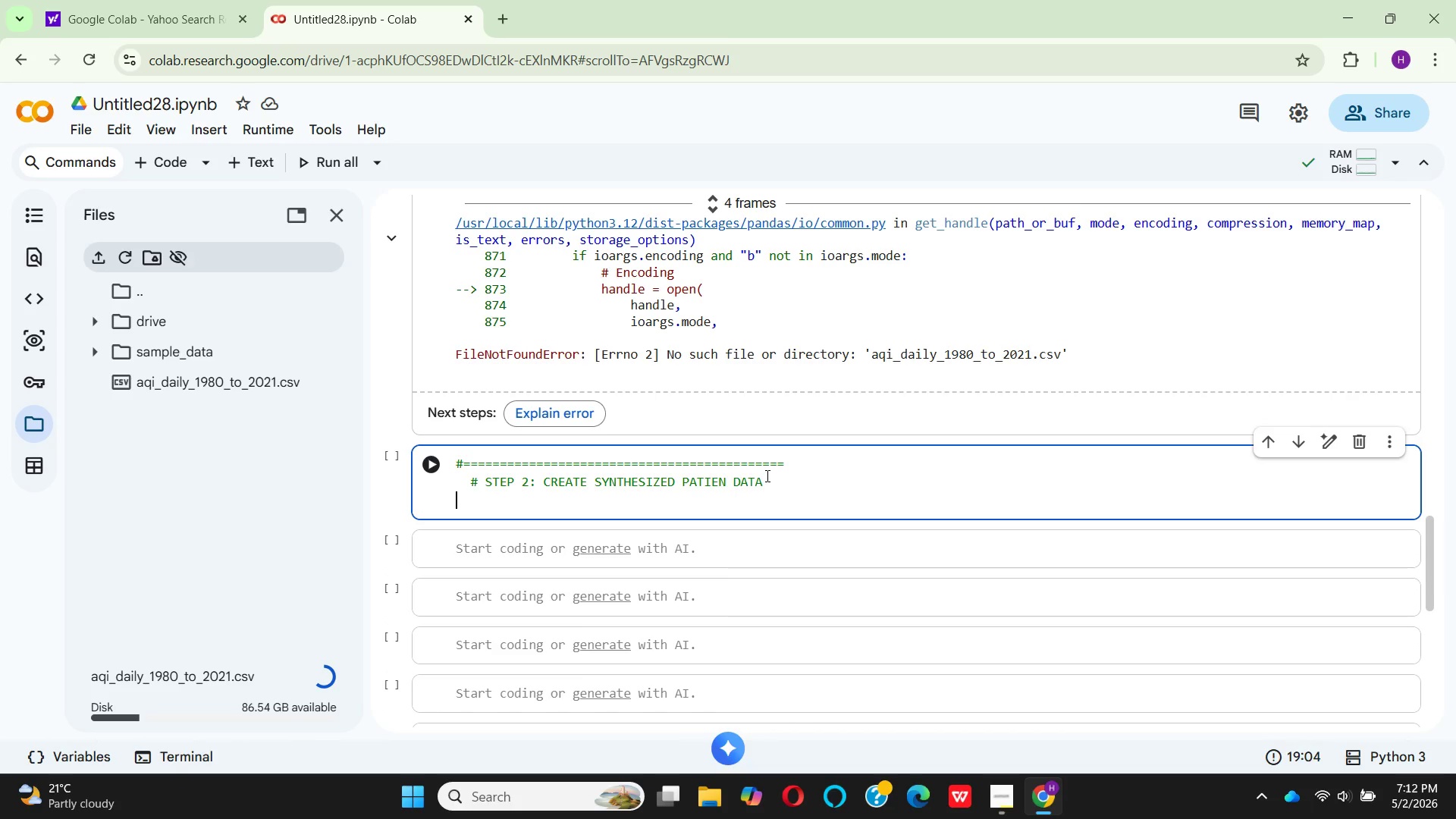 
key(Shift+3)
 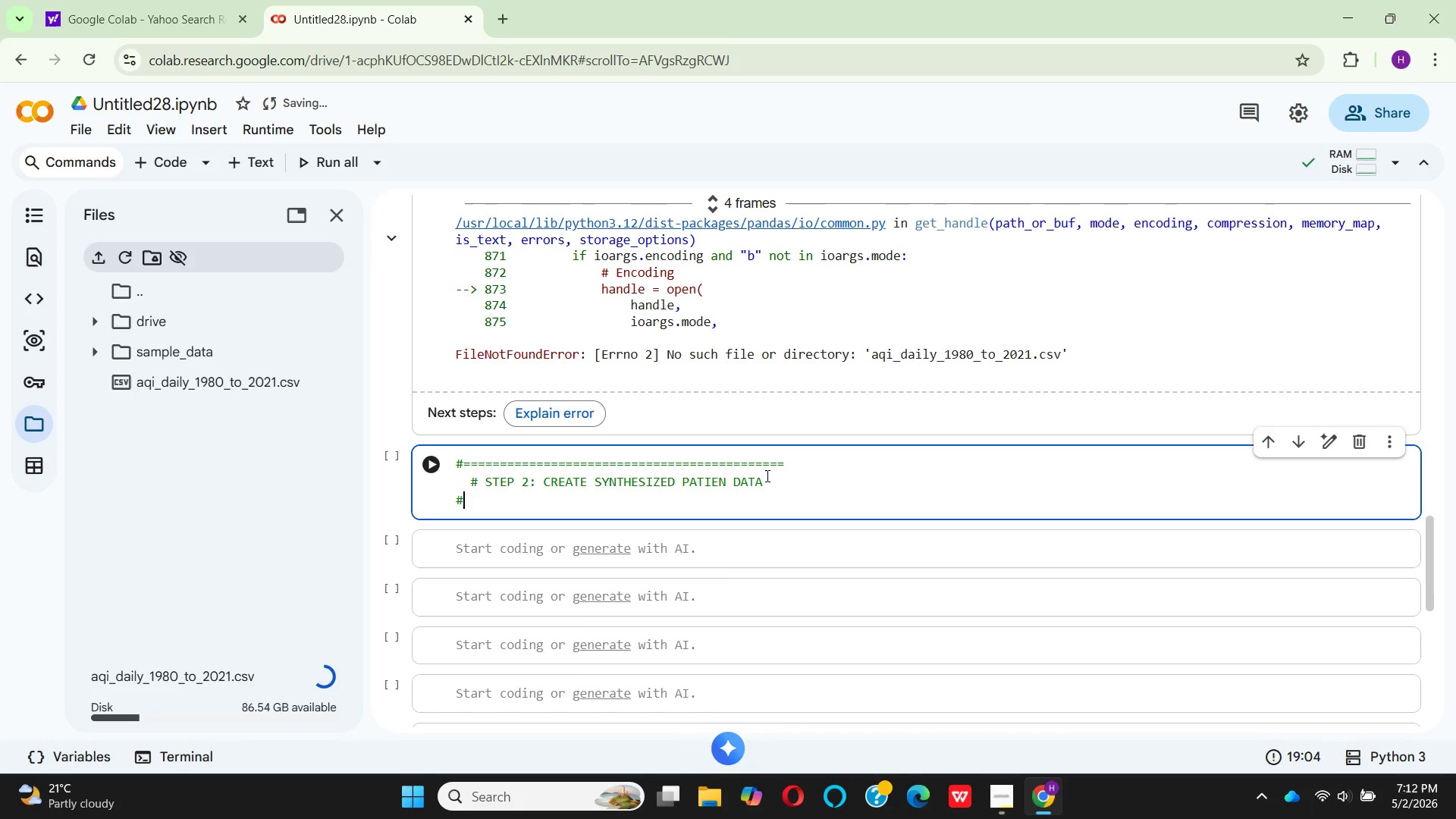 
key(ArrowLeft)
 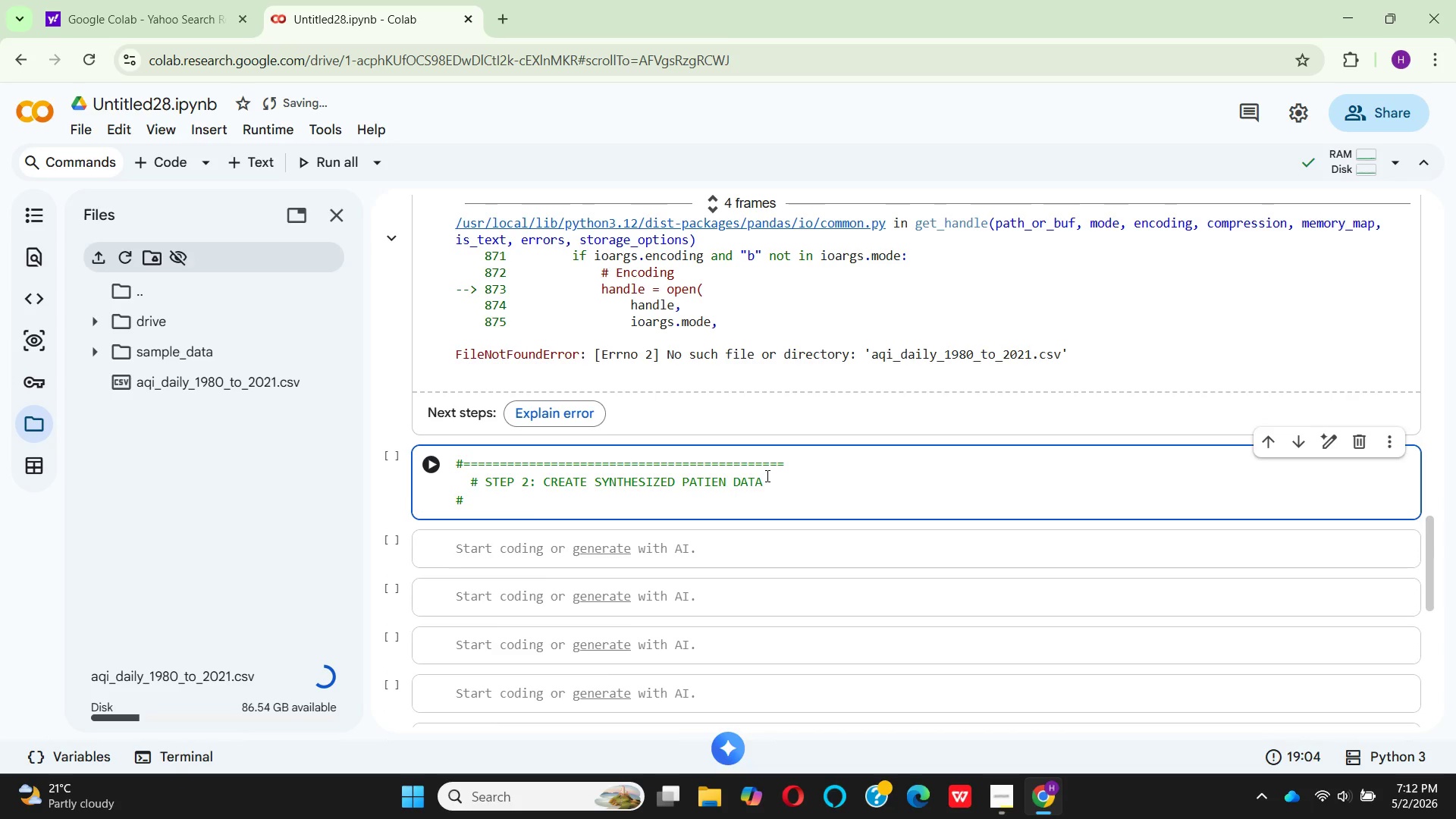 
key(Backspace)
 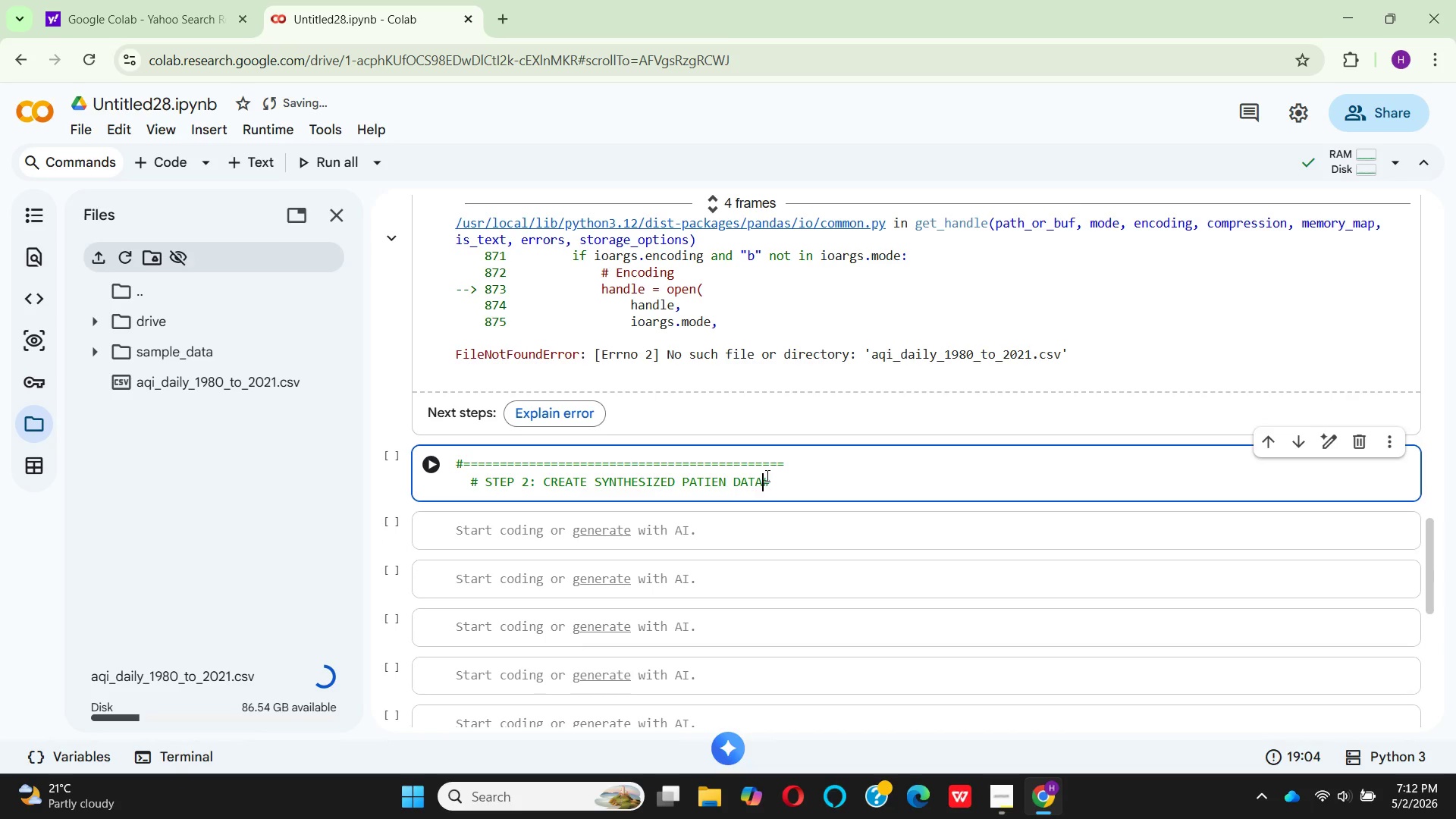 
key(Control+ControlLeft)
 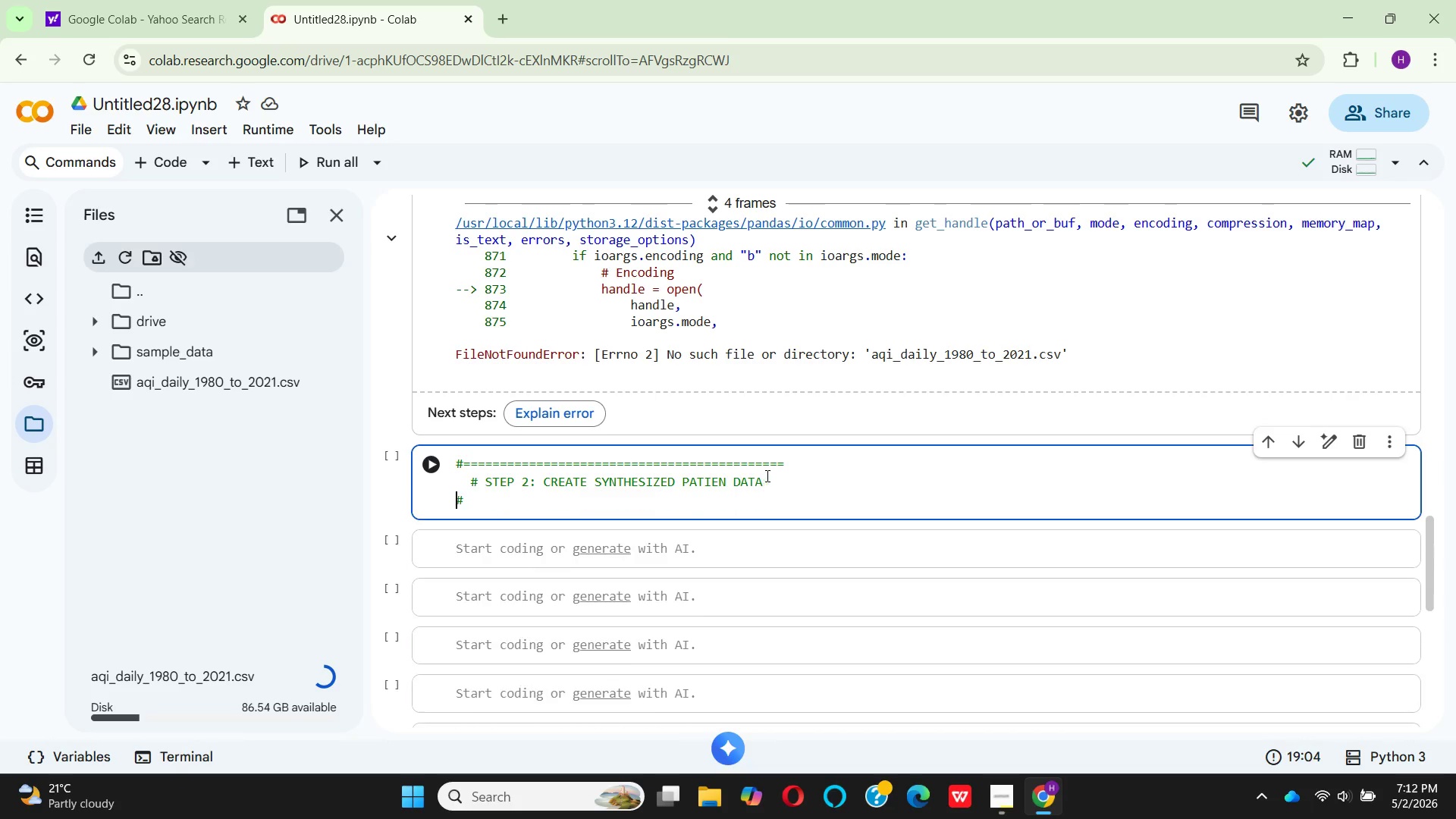 
key(Control+Z)
 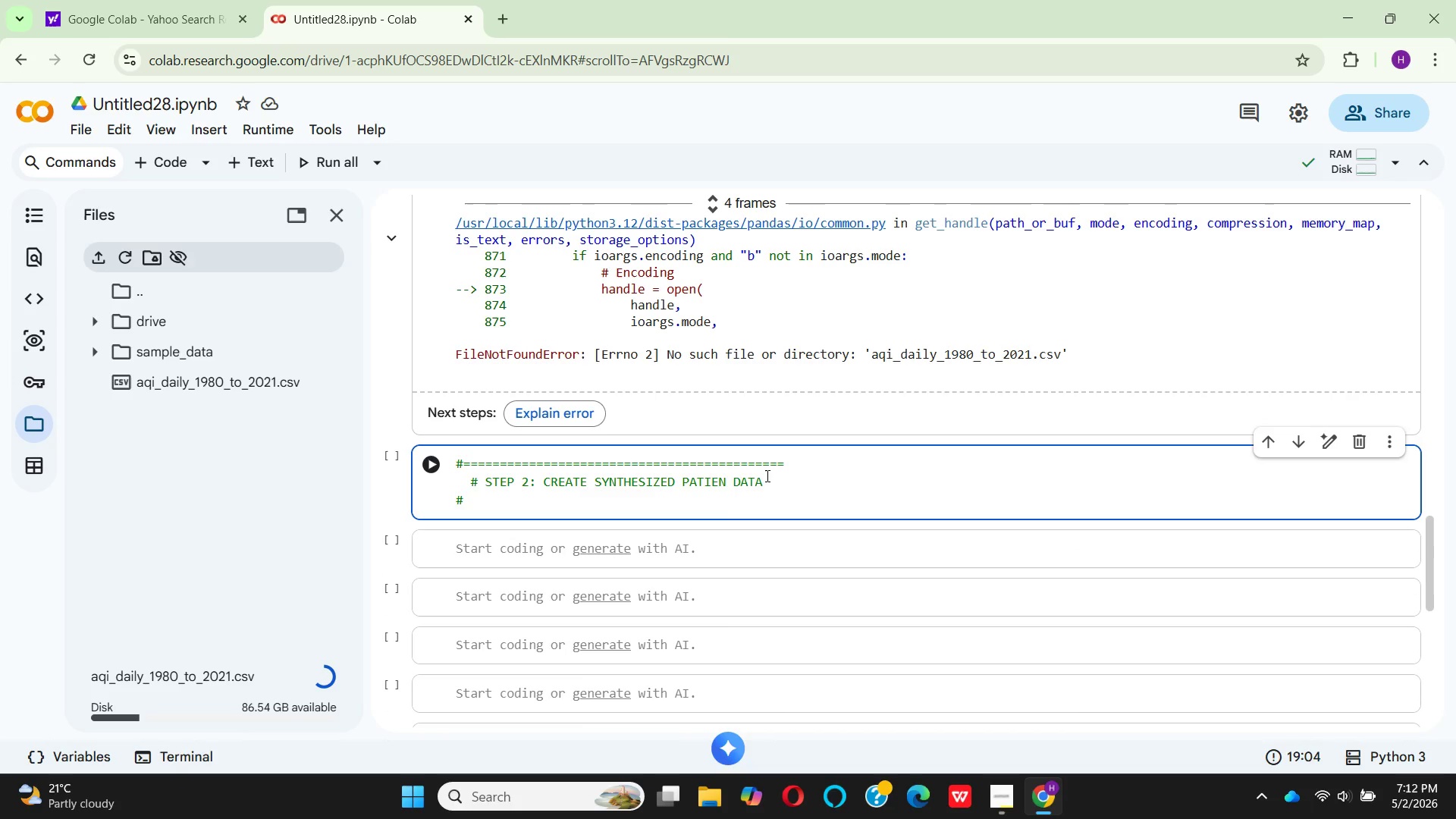 
key(ArrowRight)
 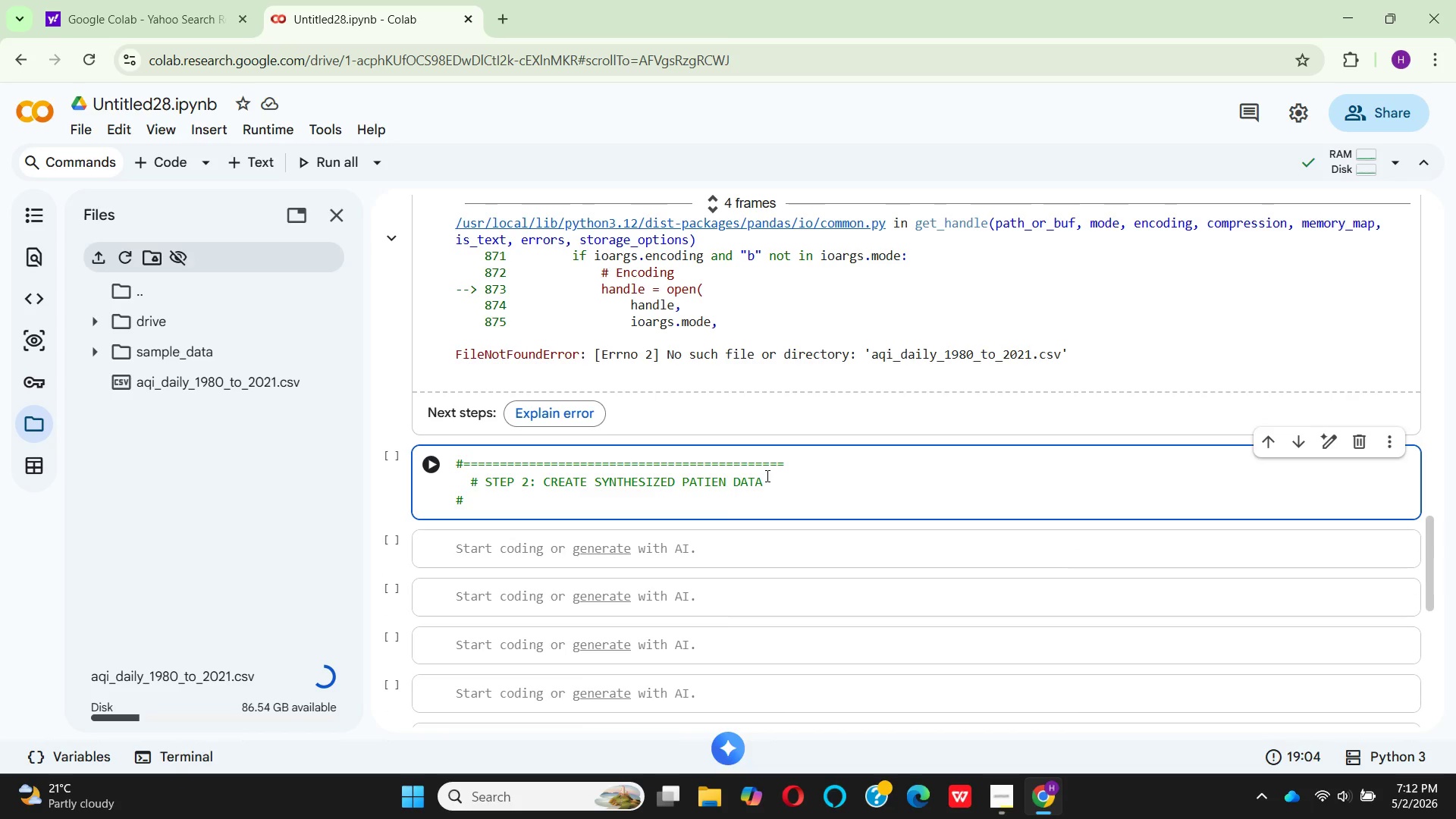 
hold_key(key=Equal, duration=1.53)
 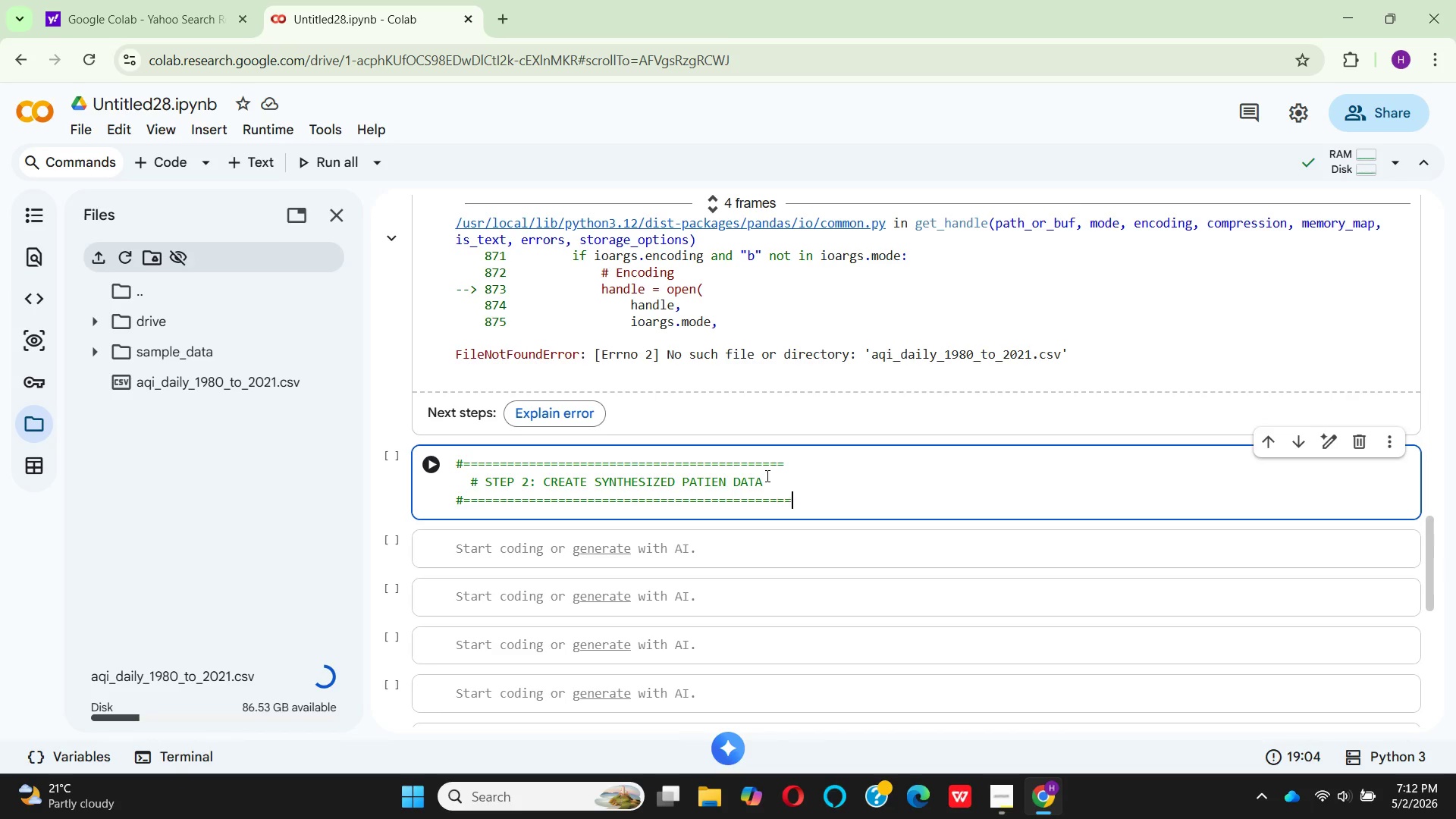 
hold_key(key=Equal, duration=0.45)
 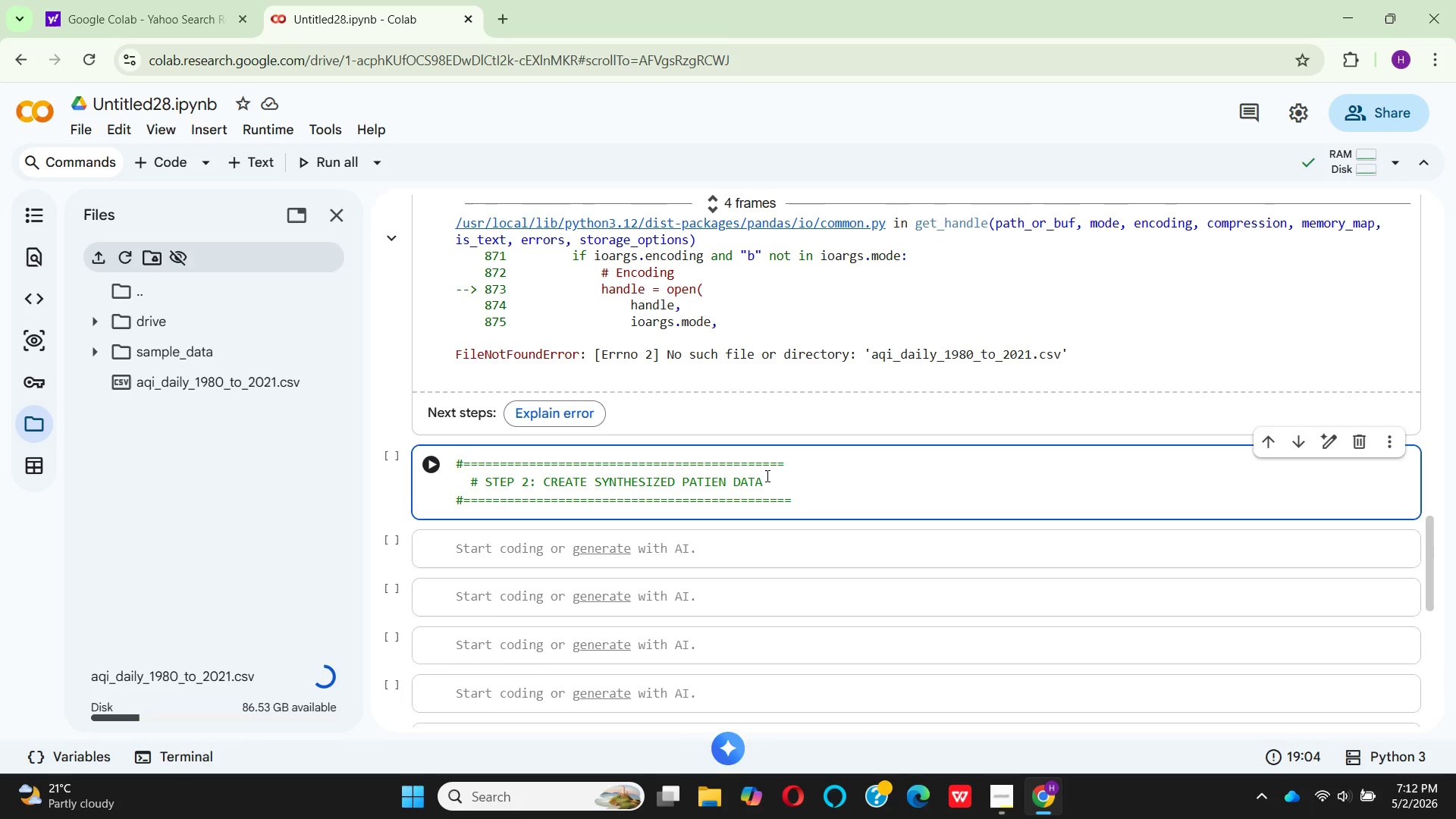 
key(Enter)
 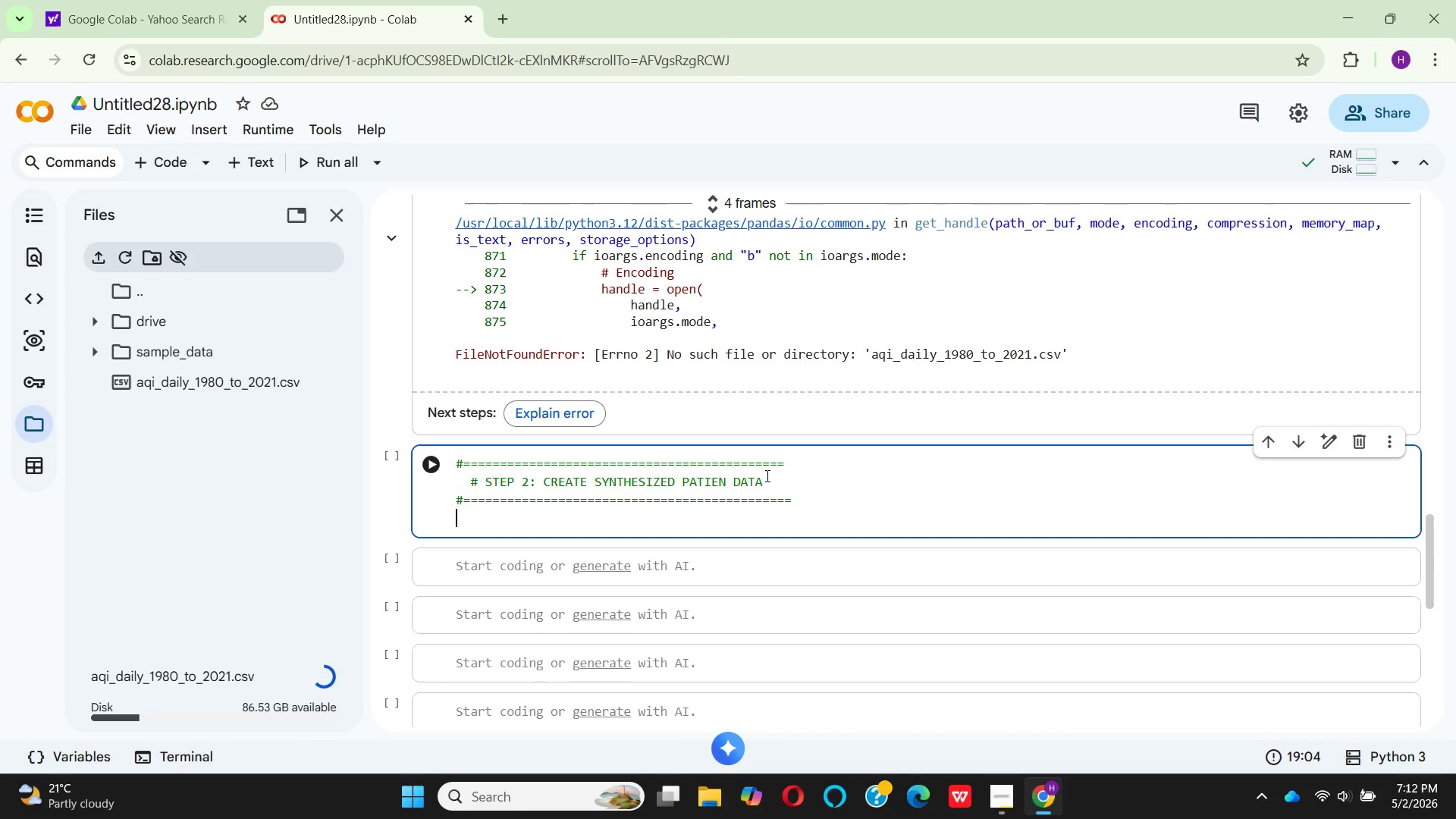 
key(Enter)
 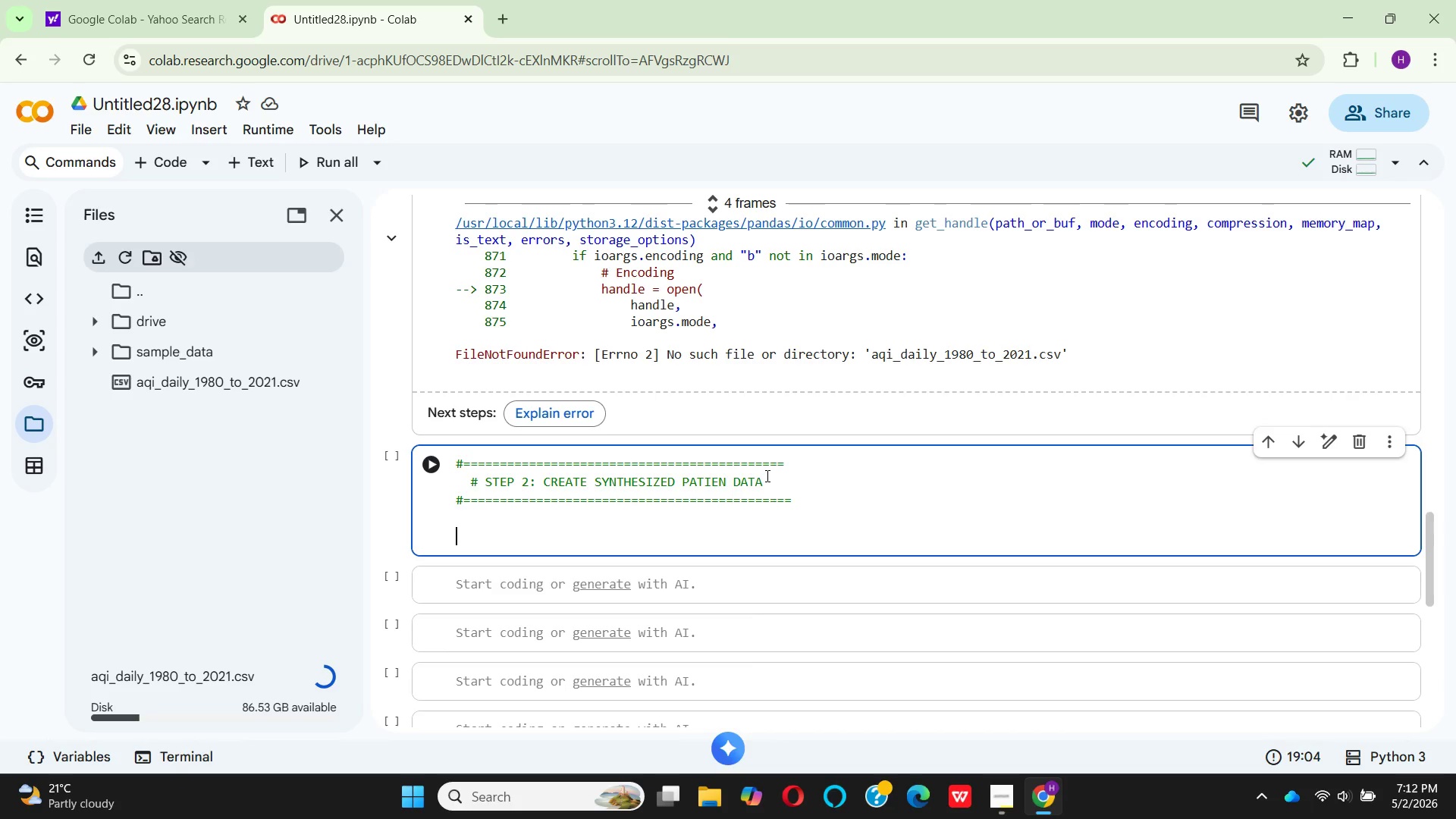 
type(np.)
 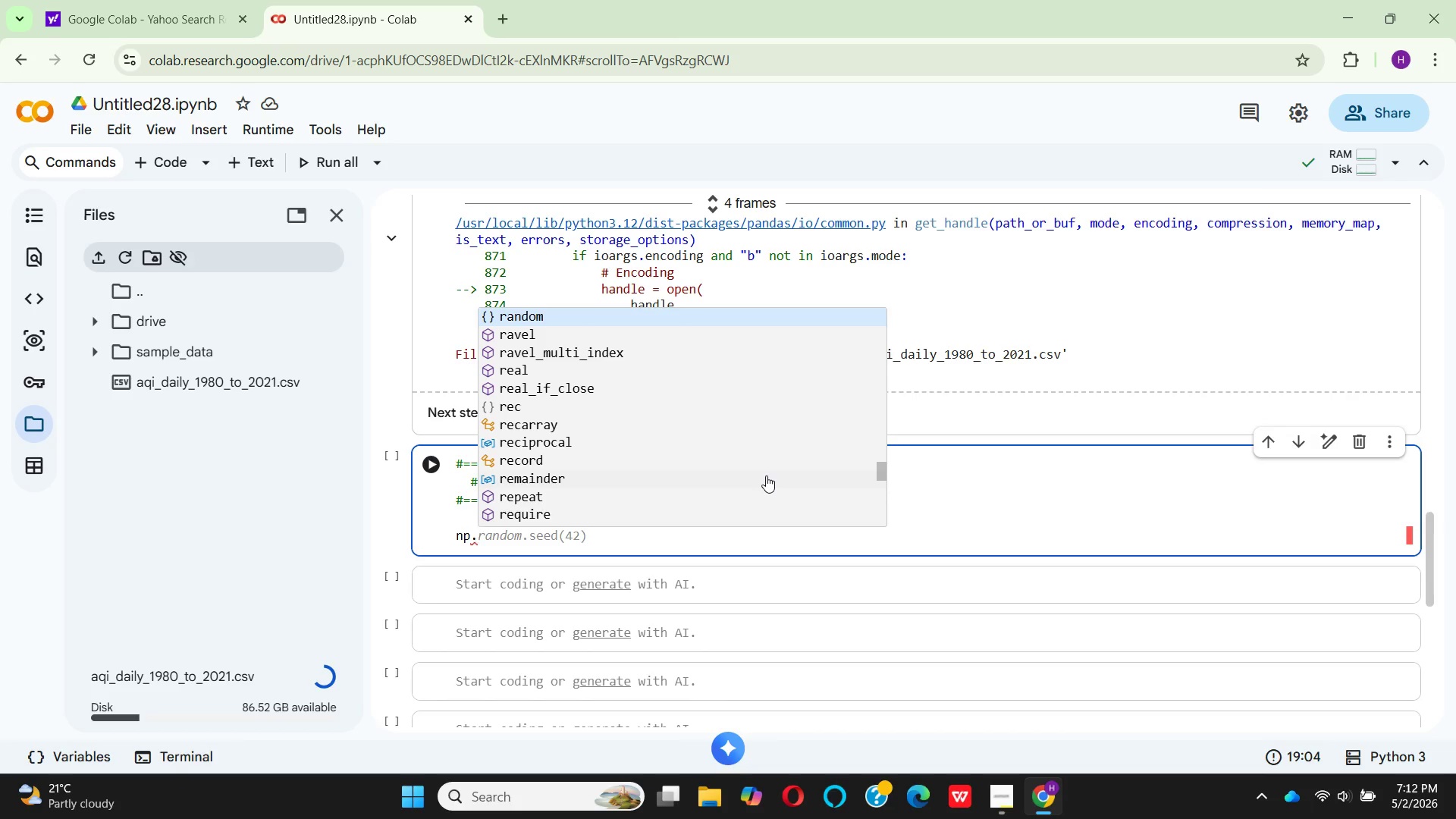 
key(Enter)
 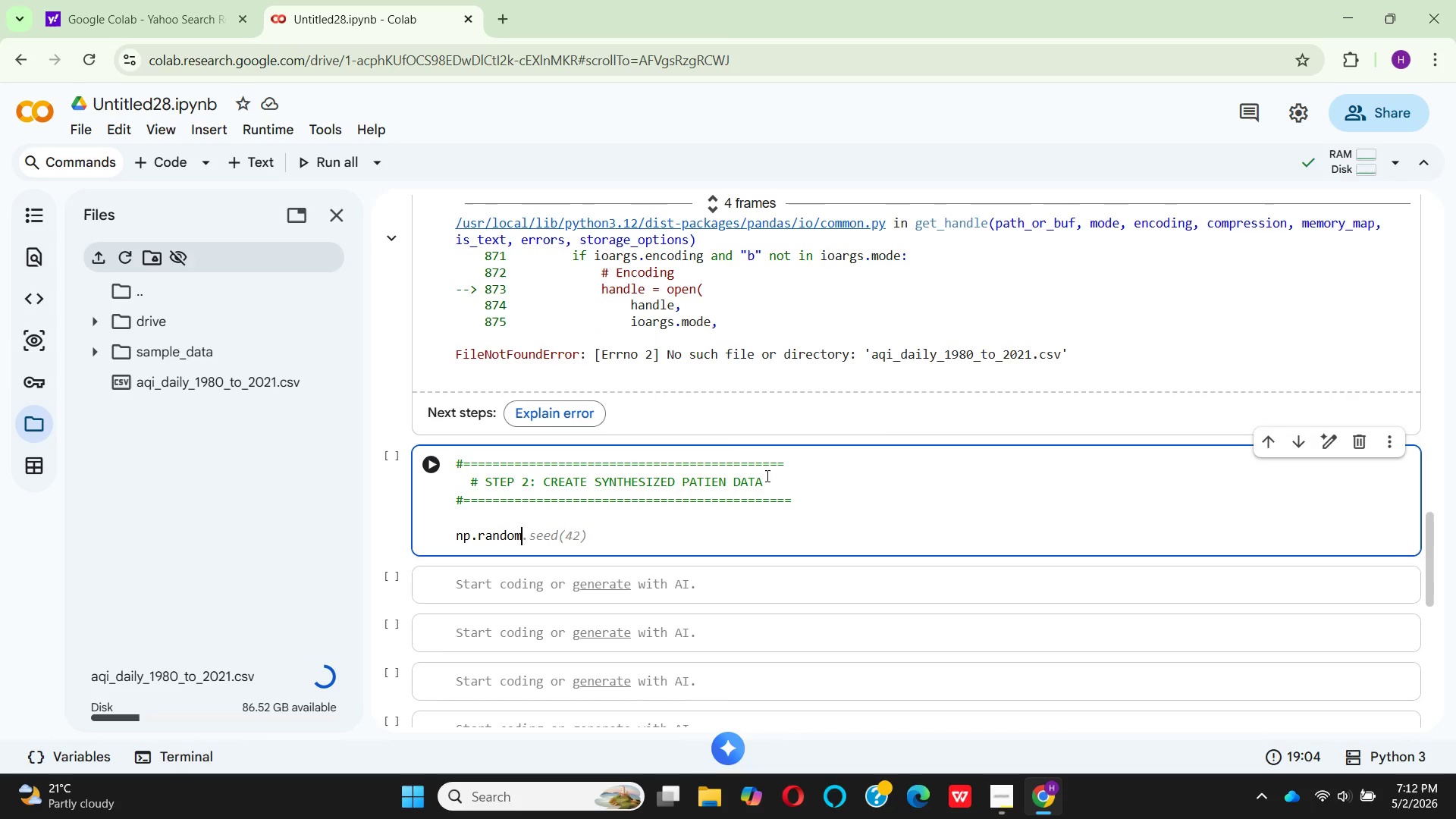 
type(.seed(42)
 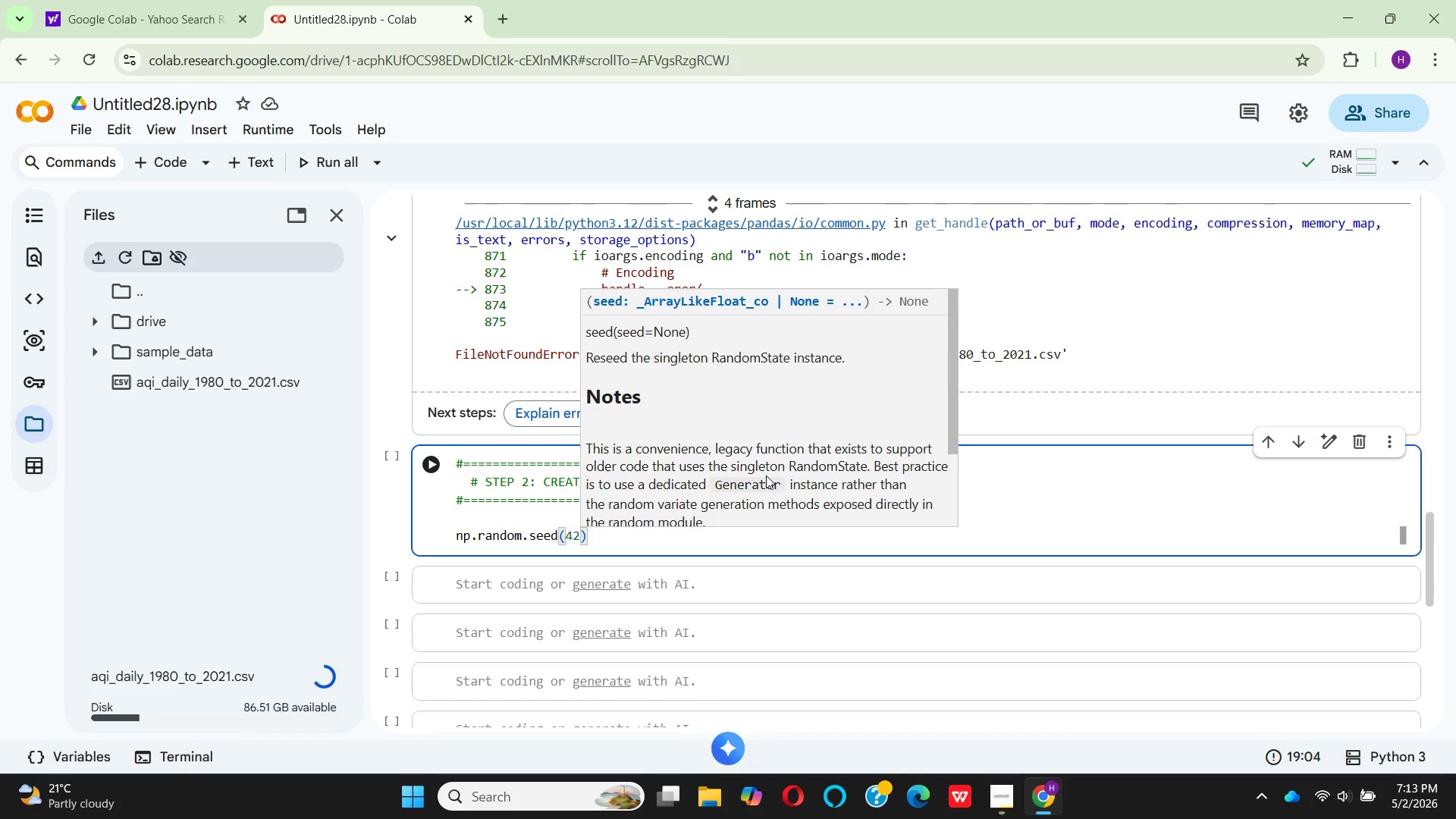 
key(ArrowRight)
 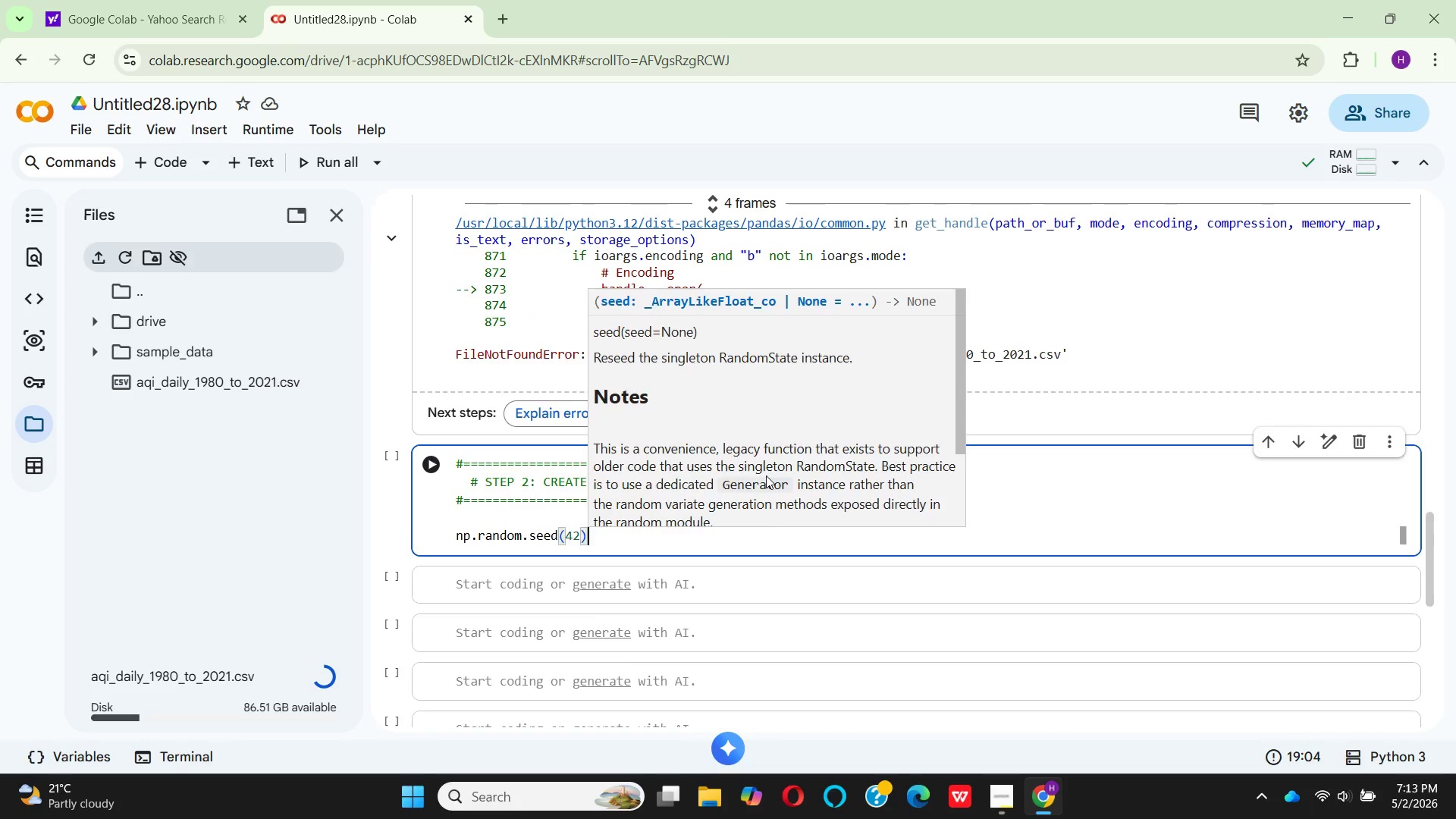 
key(Enter)
 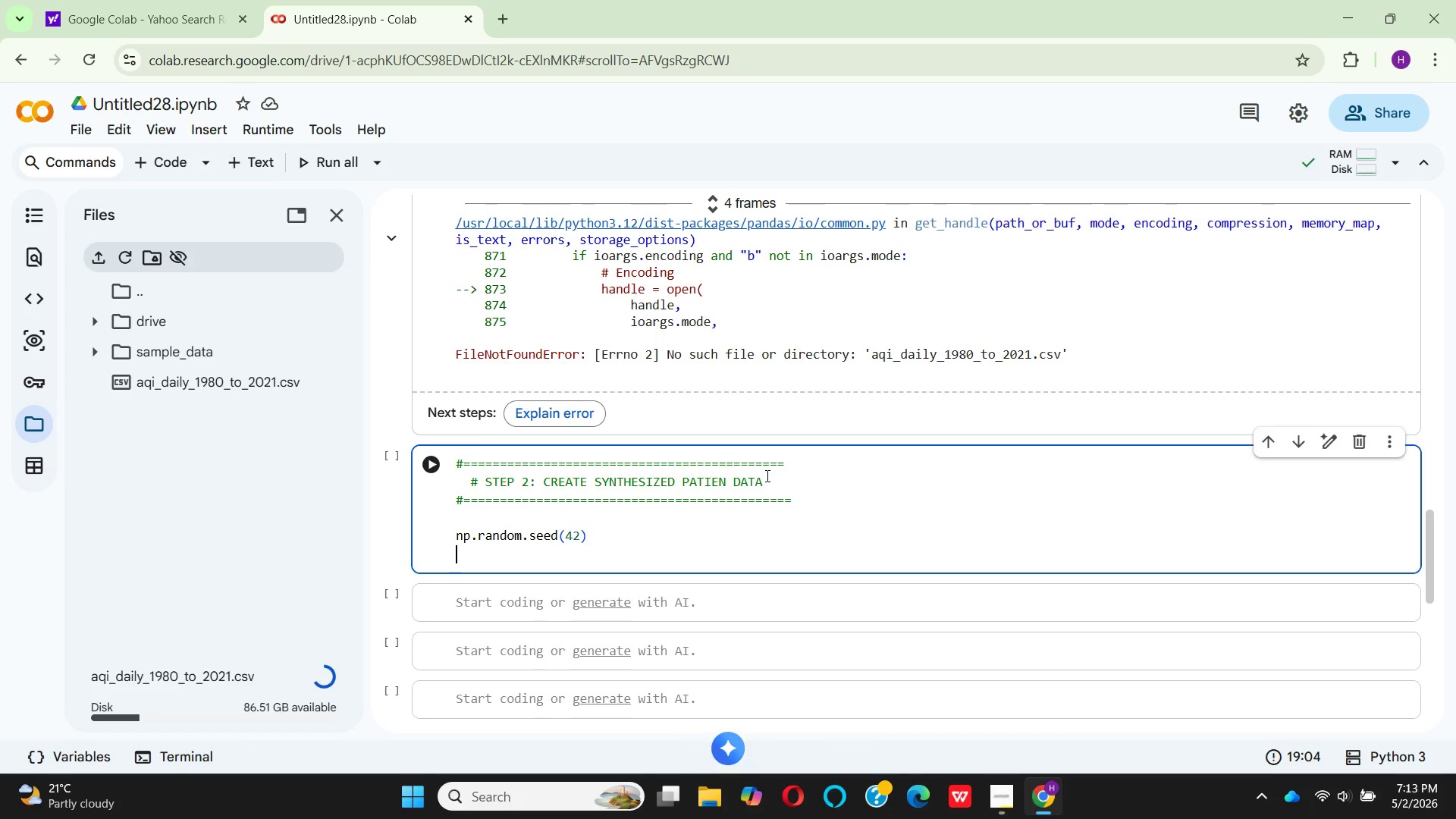 
key(Enter)
 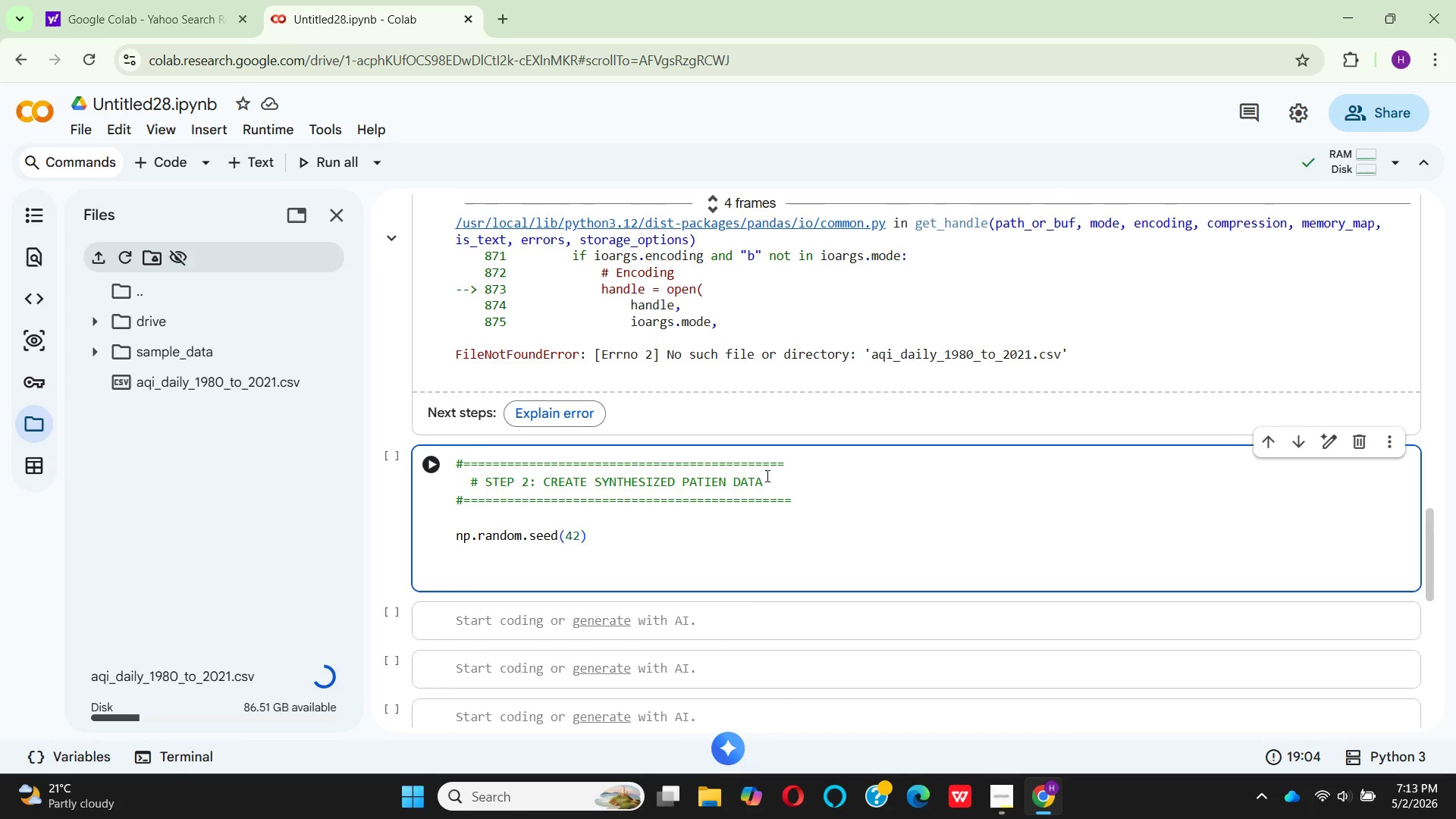 
type(# Crete date range matching AQI data)
 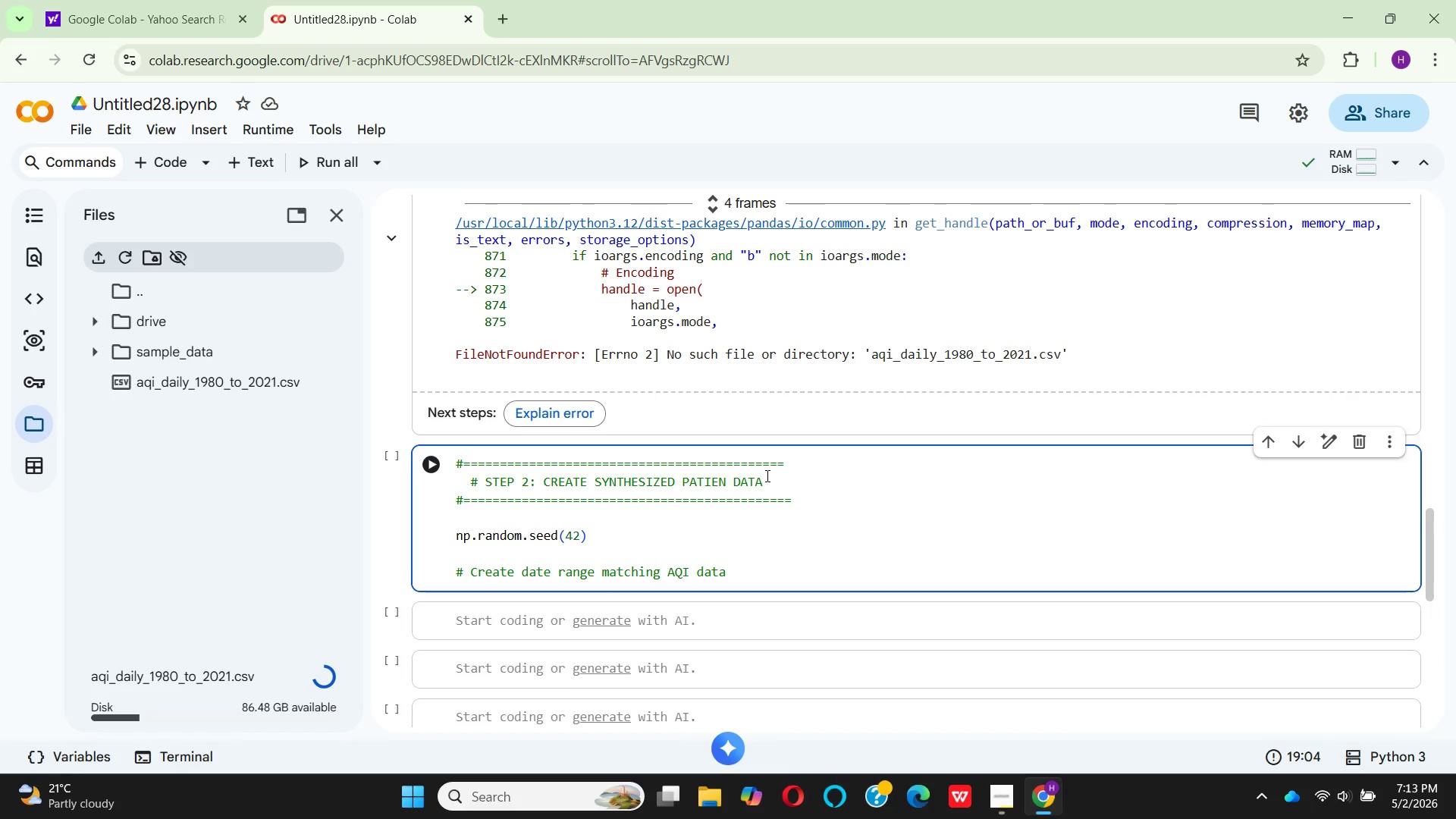 
hold_key(key=CapsLock, duration=0.31)
 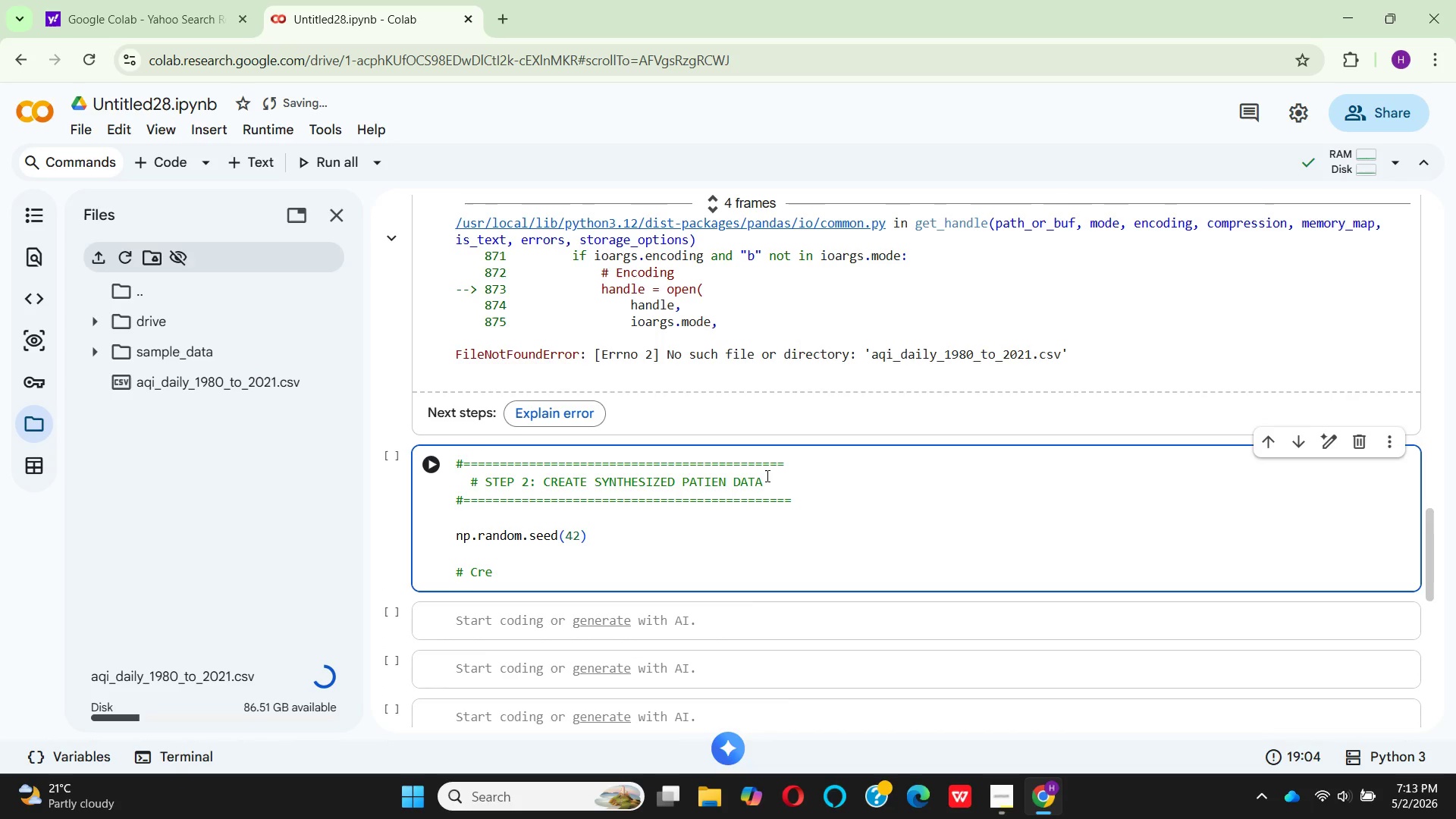 
key(Enter)
 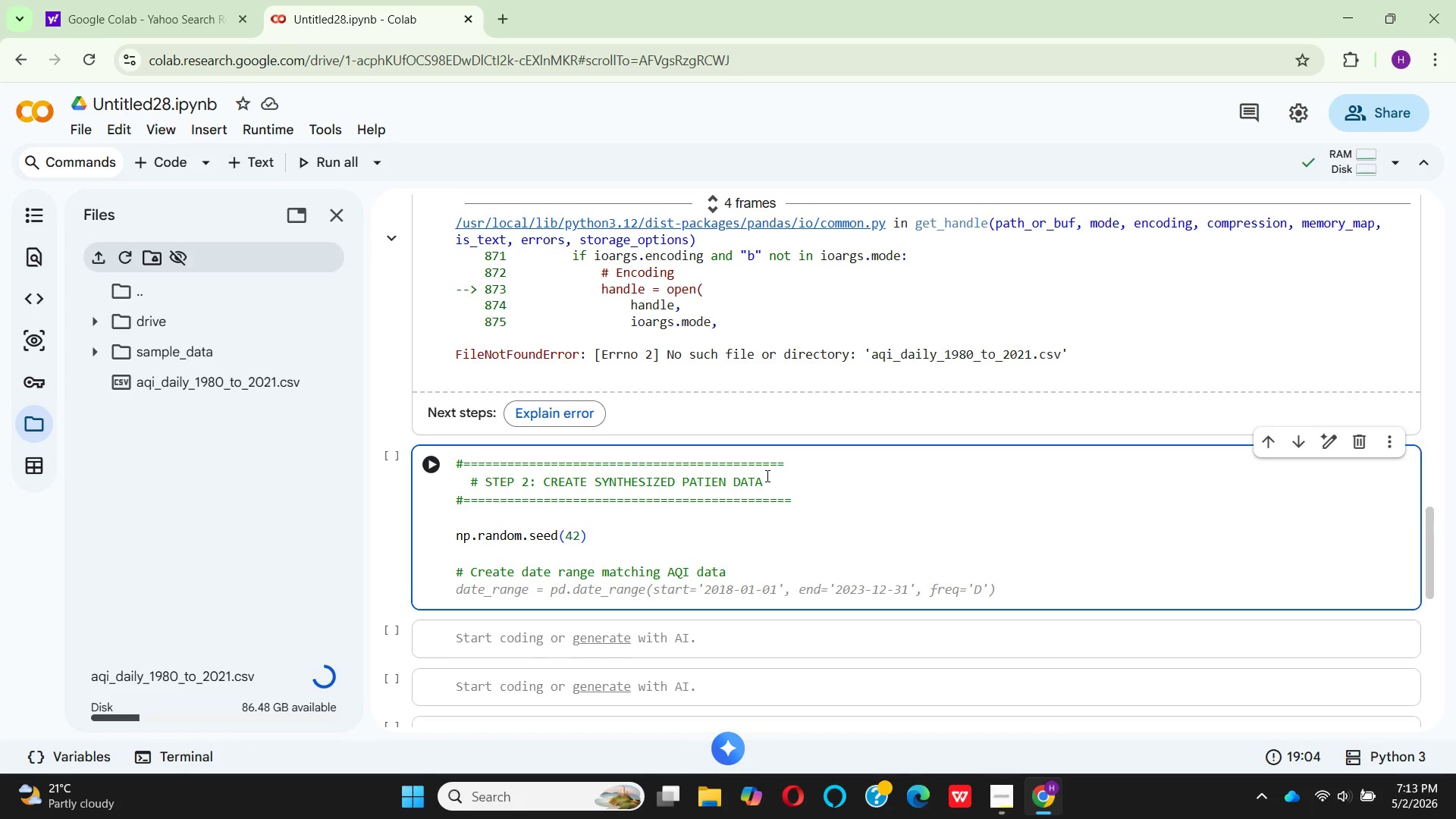 
type(DATA_RANGE = )
 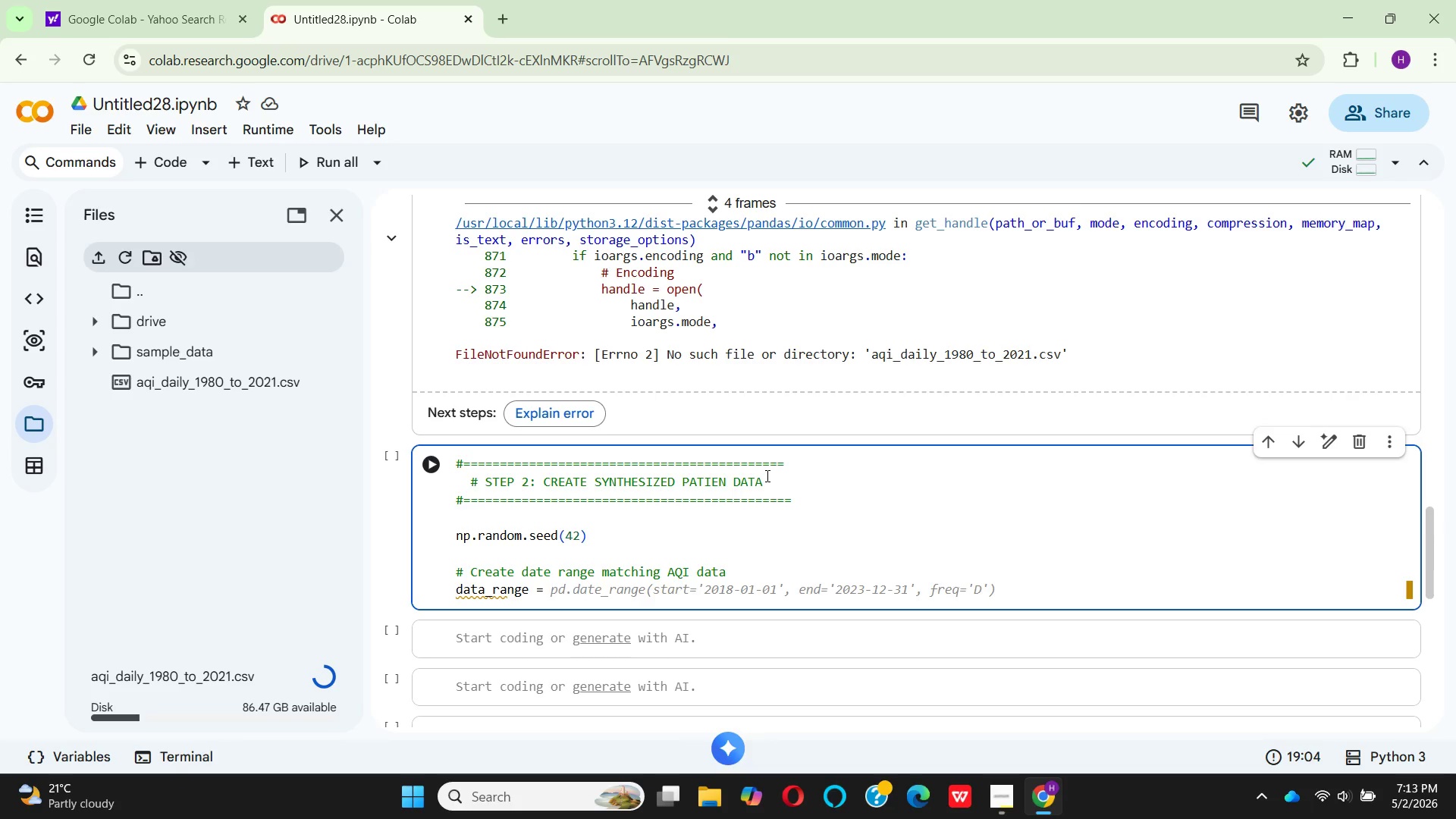 
wait(5.17)
 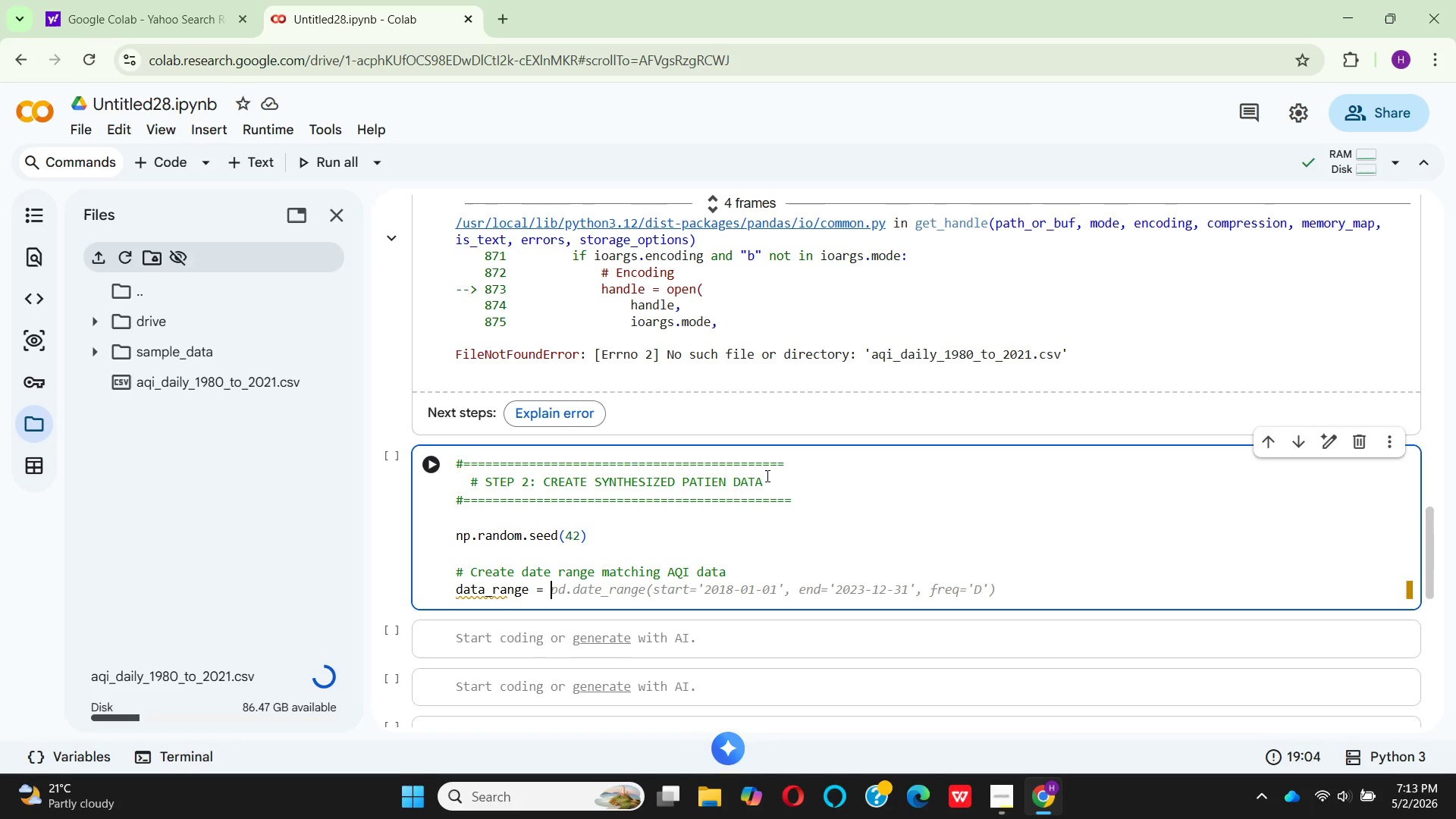 
left_click([637, 567])
 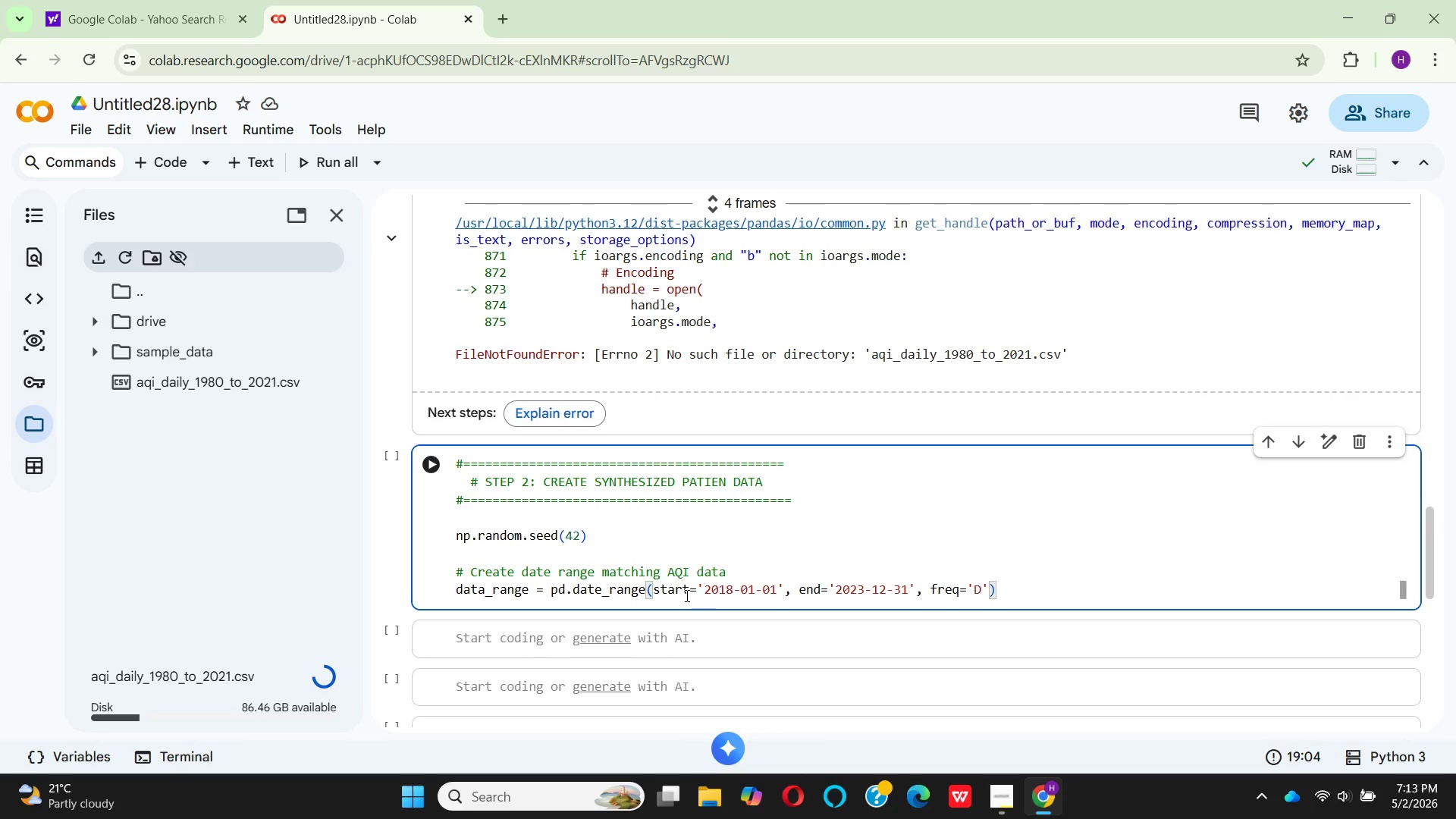 
wait(12.7)
 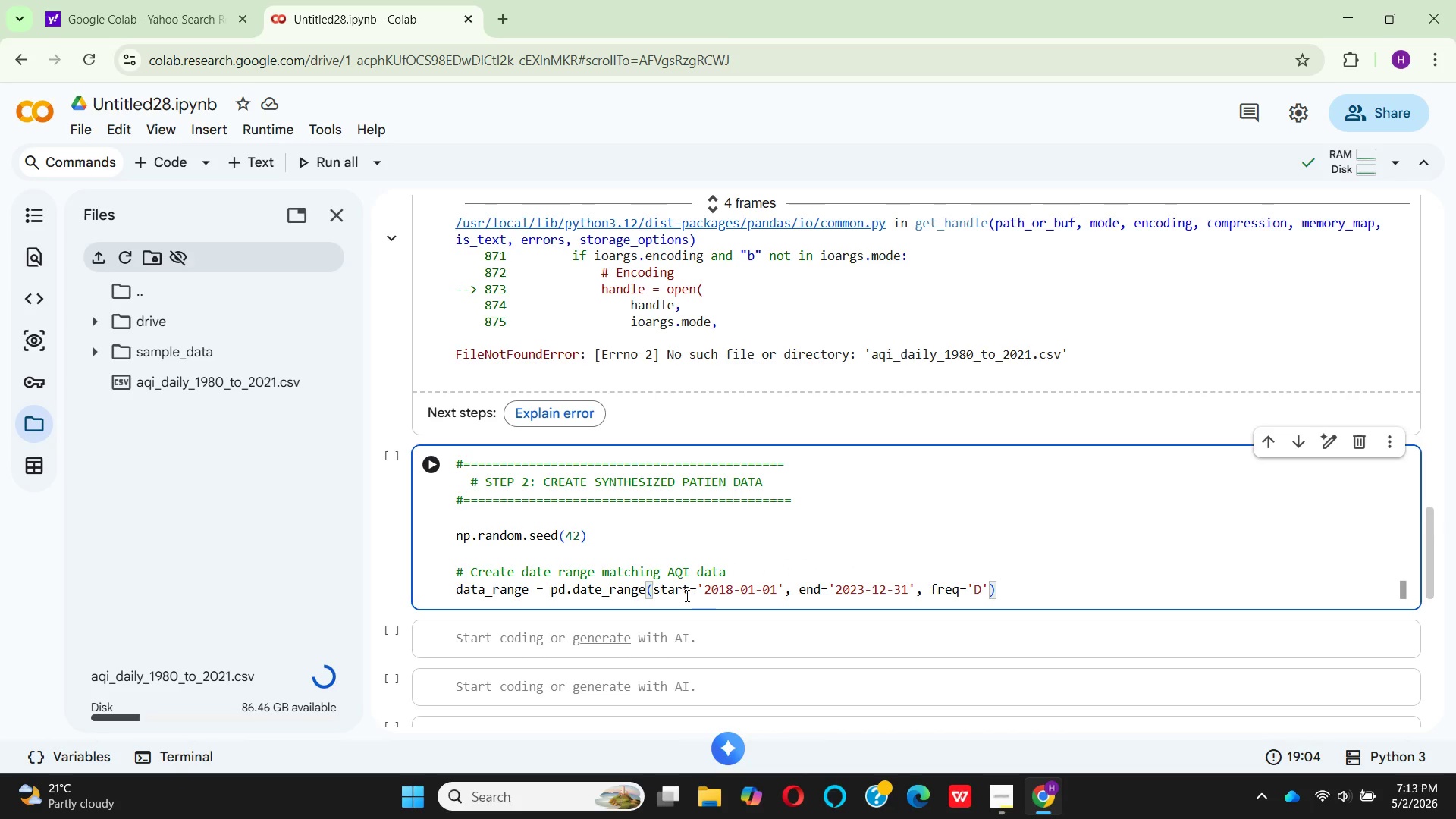 
left_click([652, 590])
 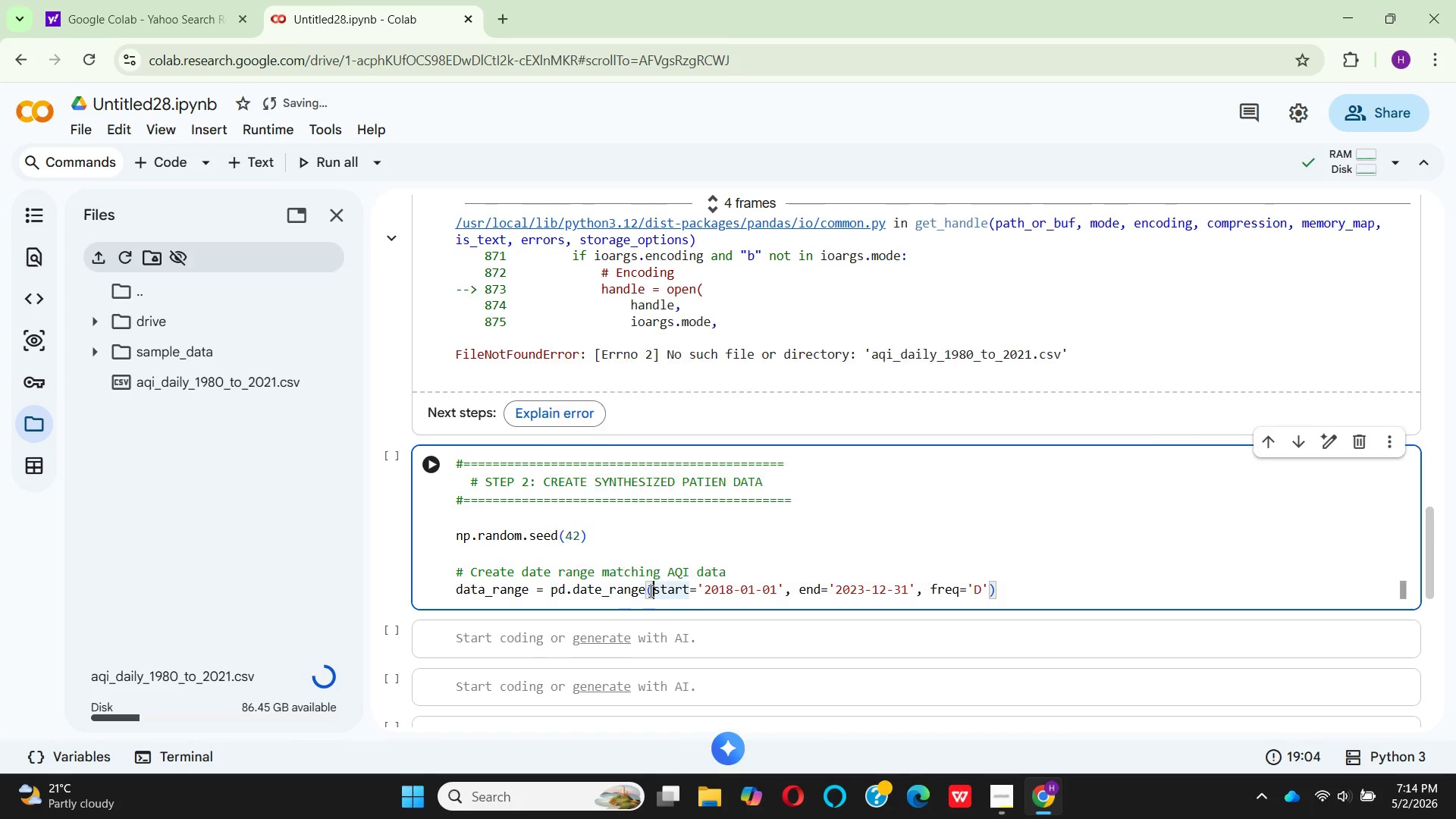 
wait(11.0)
 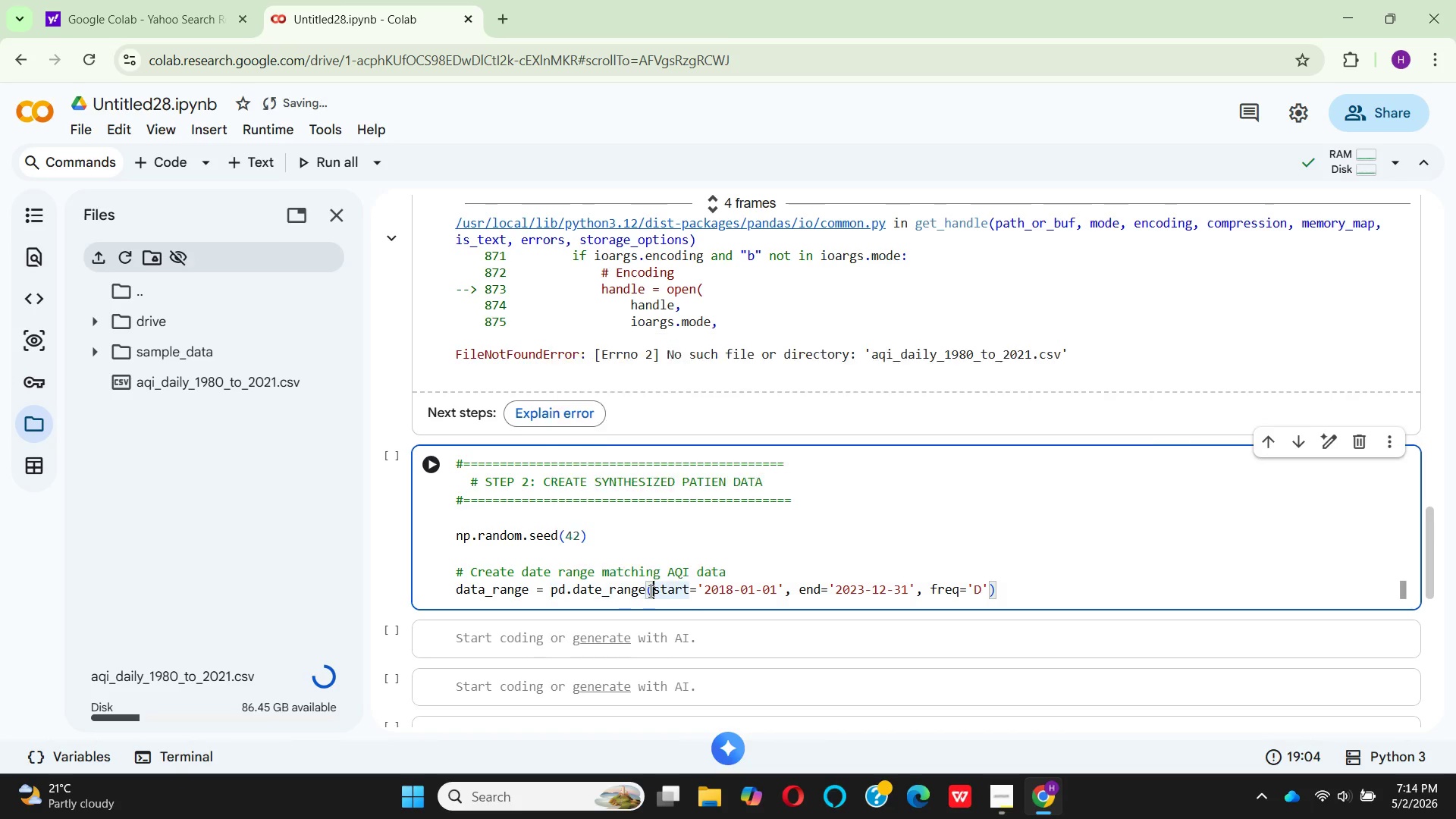 
left_click_drag(start_coordinate=[999, 587], to_coordinate=[649, 592])
 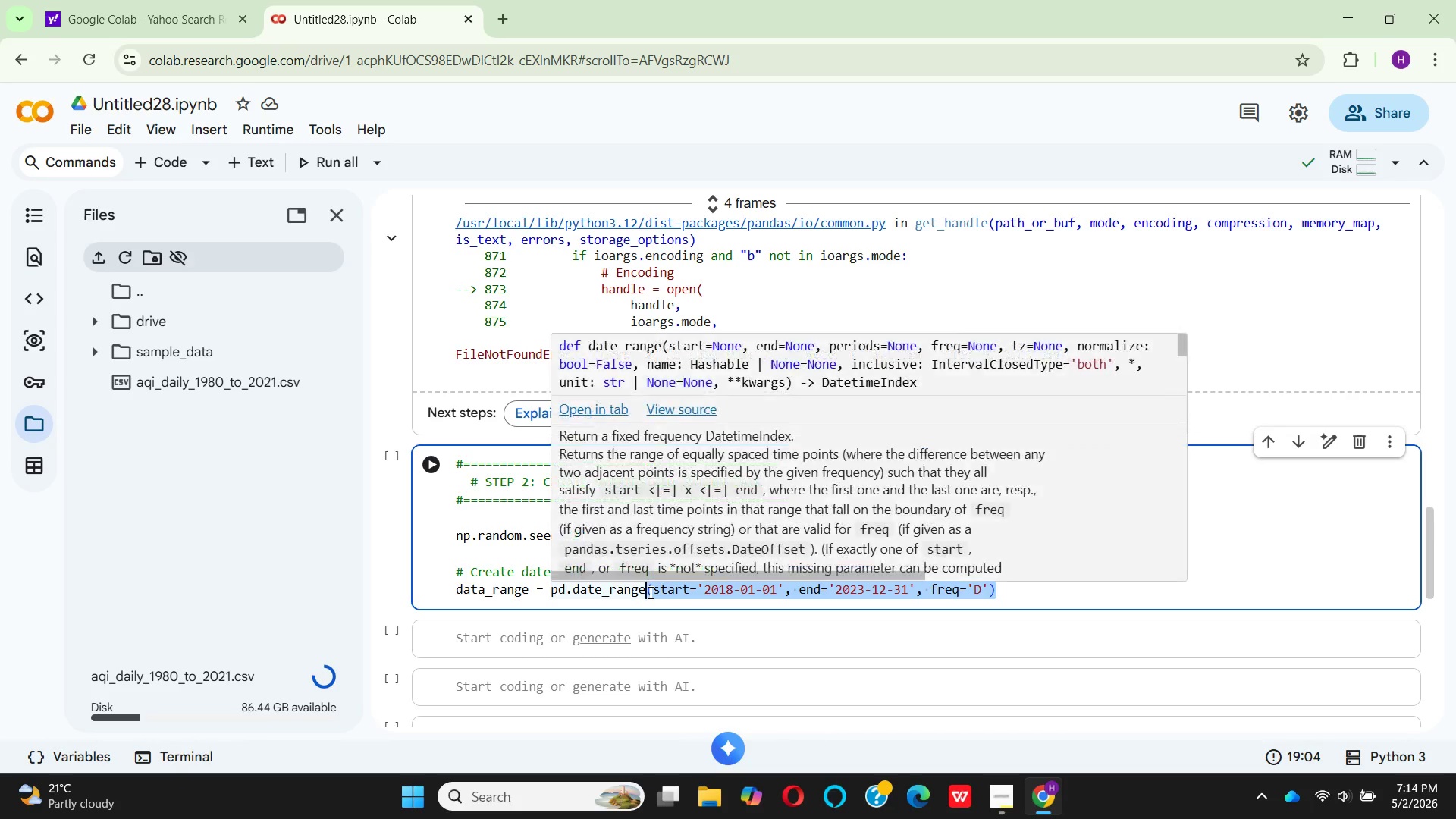 
key(Backspace)
 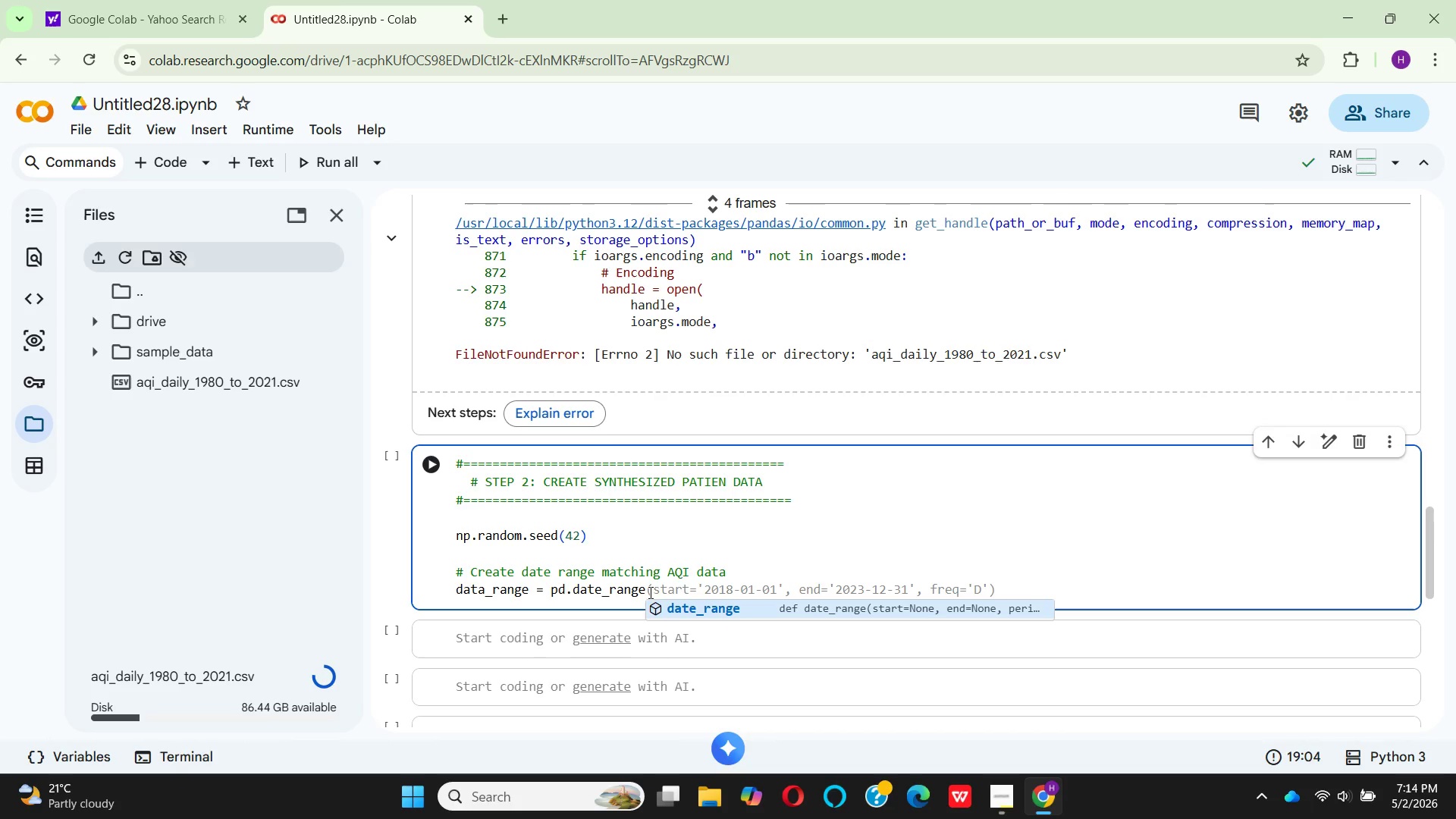 
type((DAIL)
 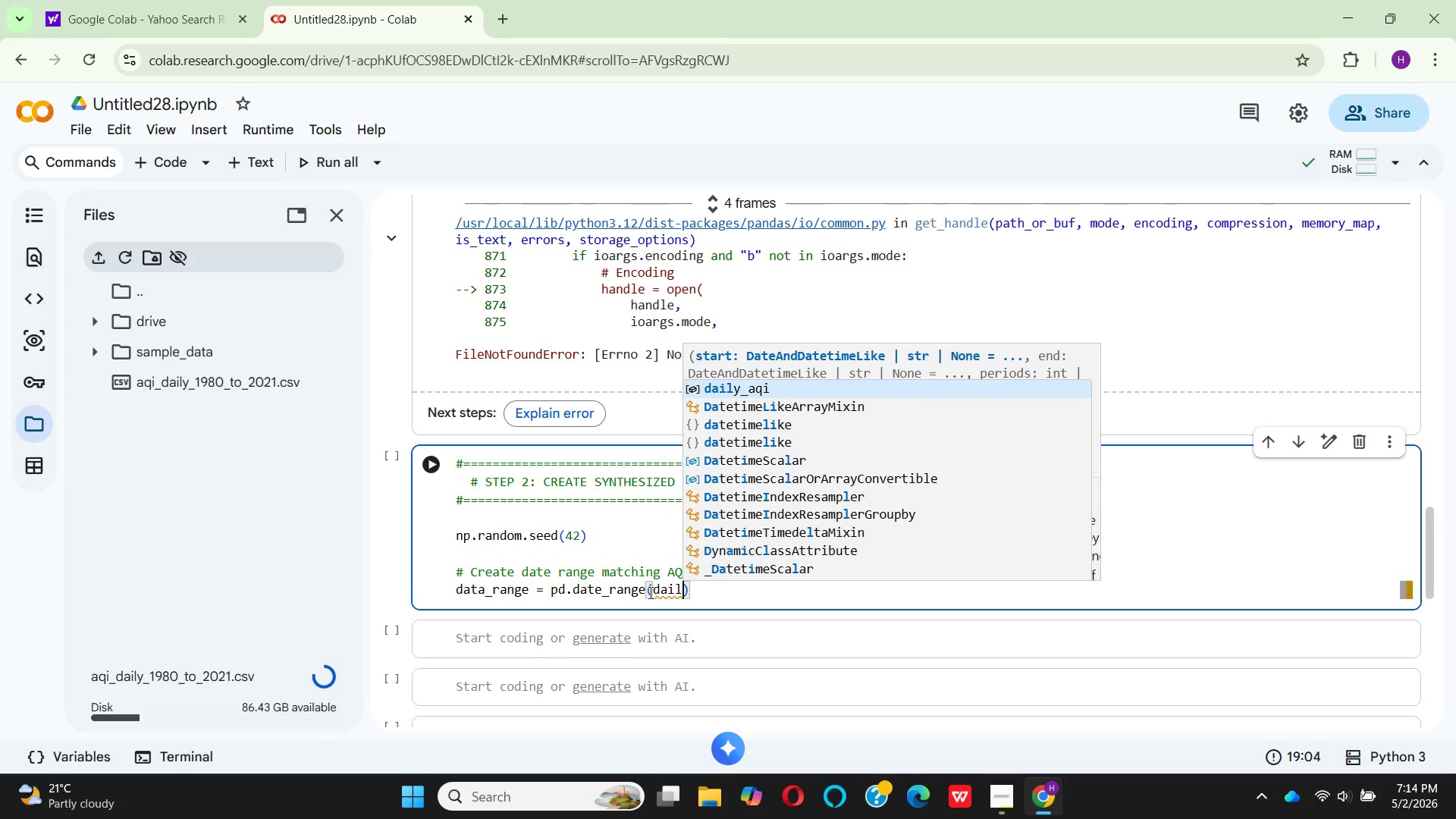 
key(Enter)
 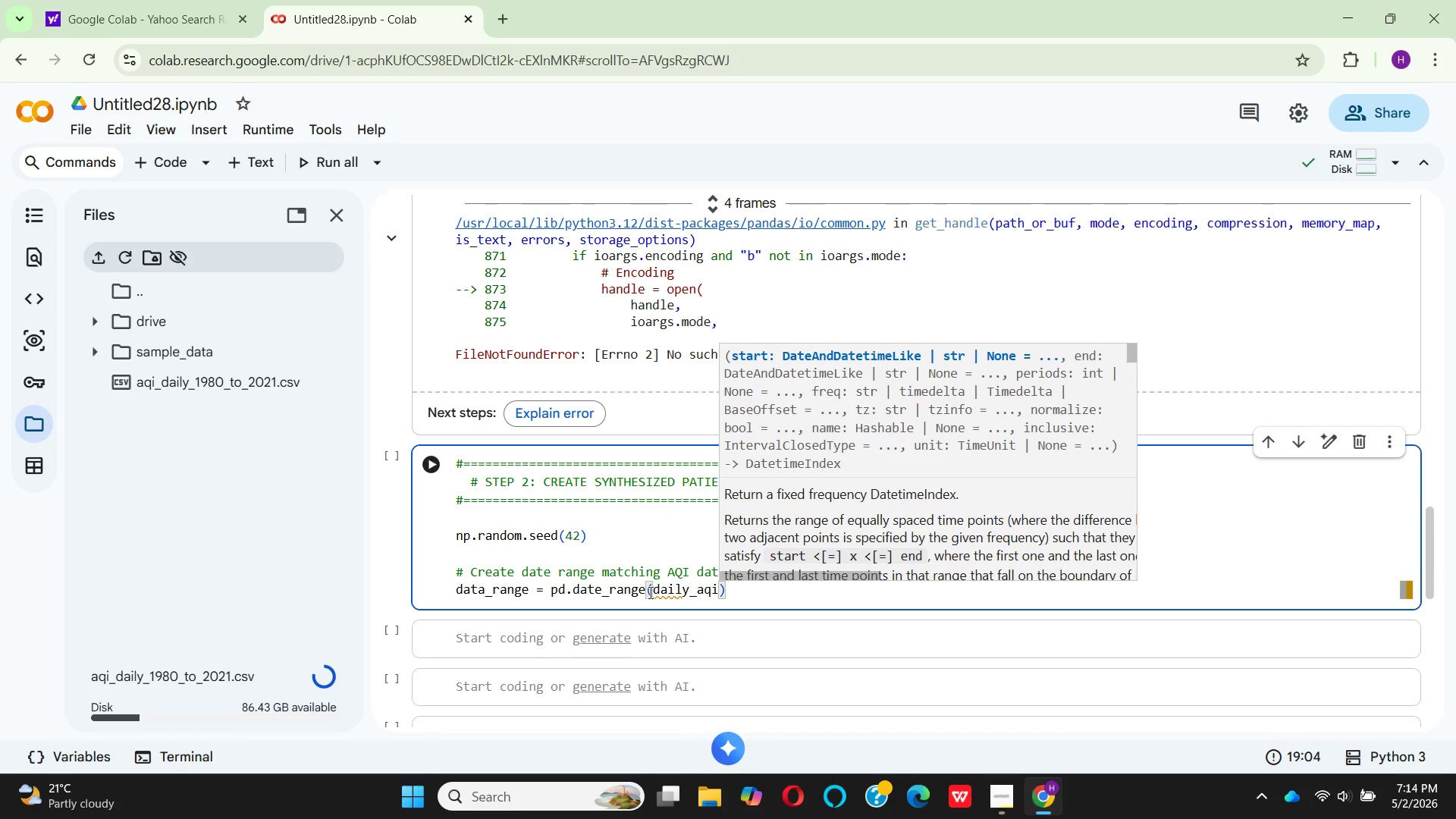 
key(BracketLeft)
 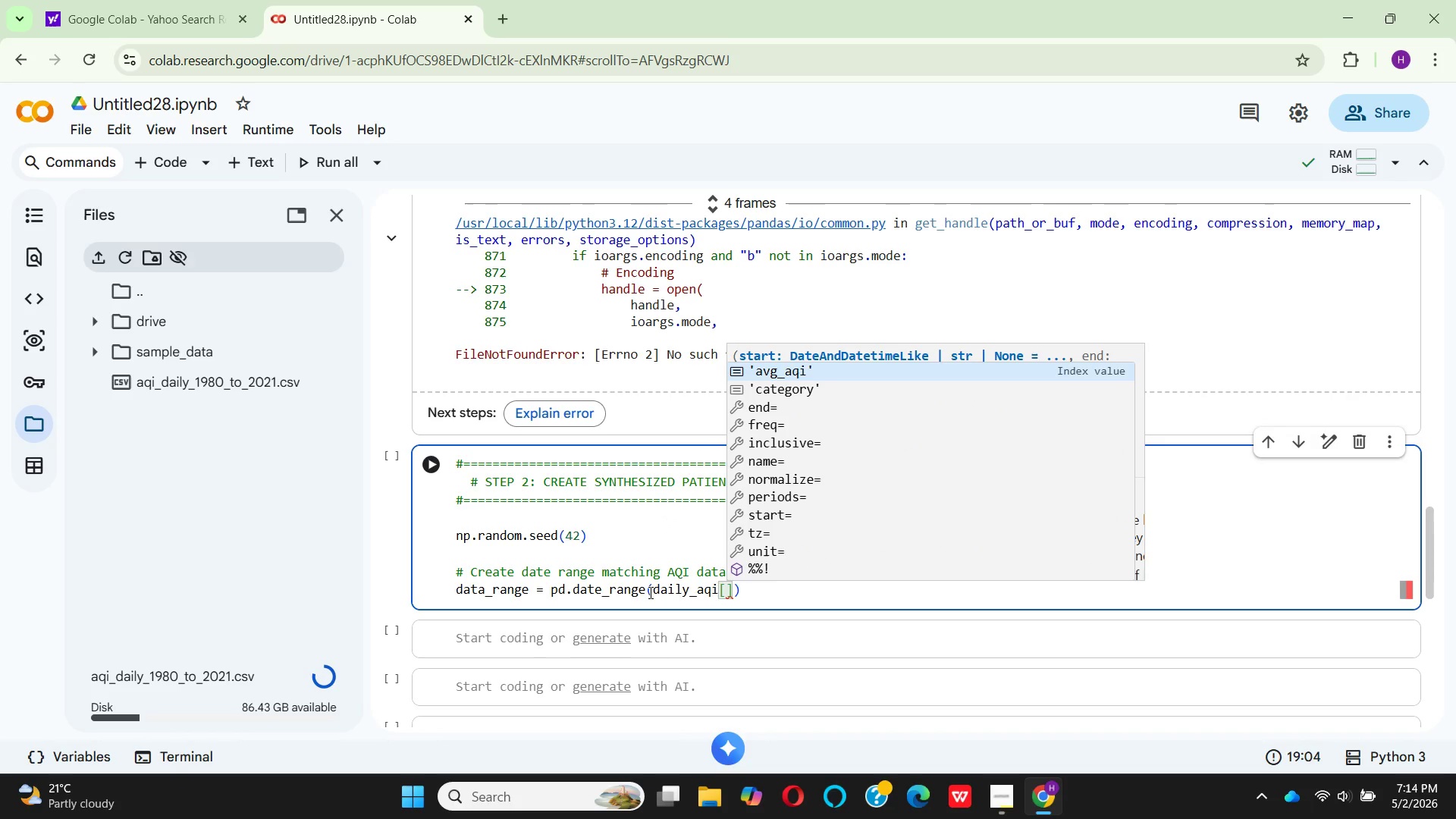 
key(Backspace)
 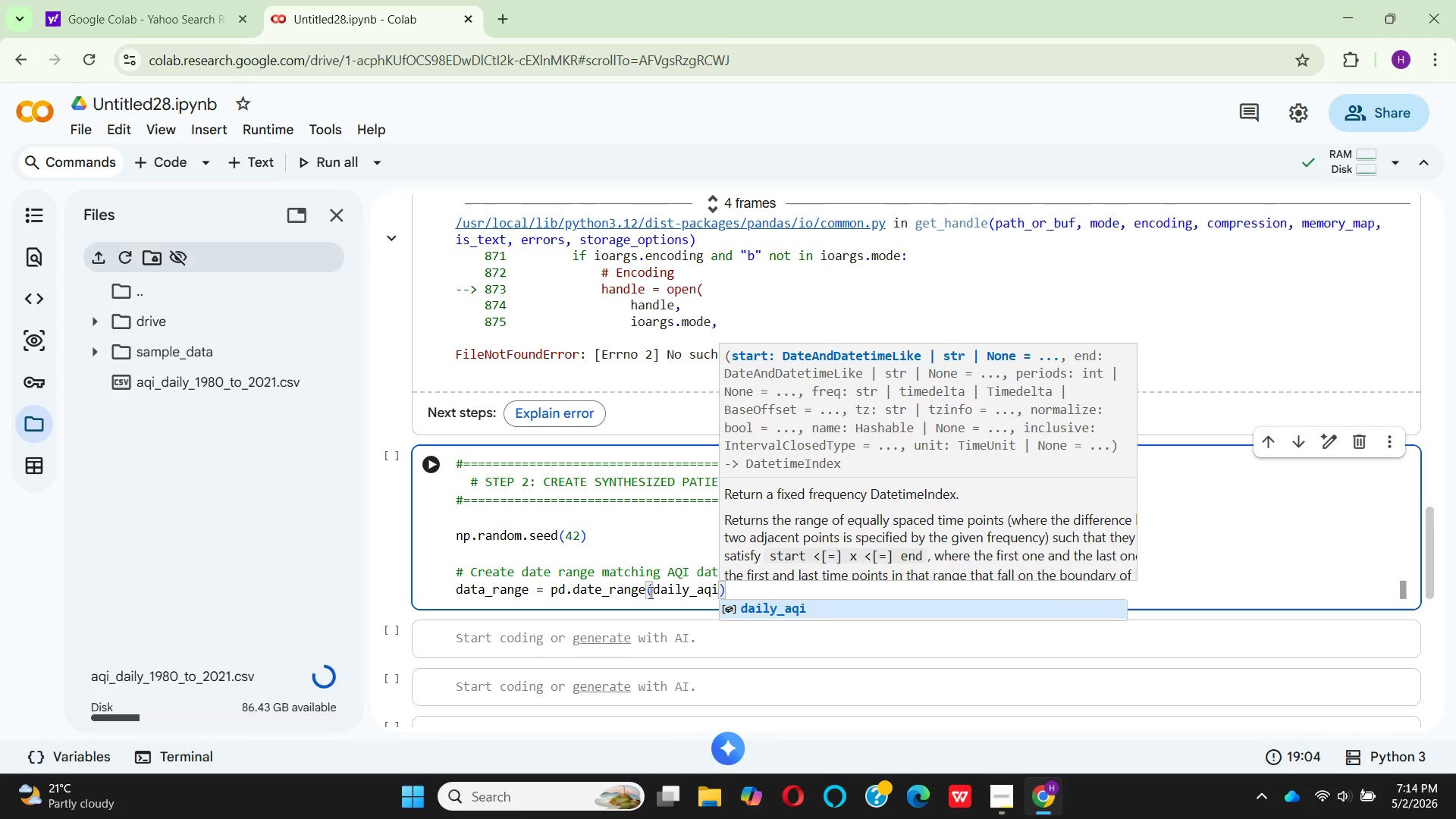 
key(Enter)
 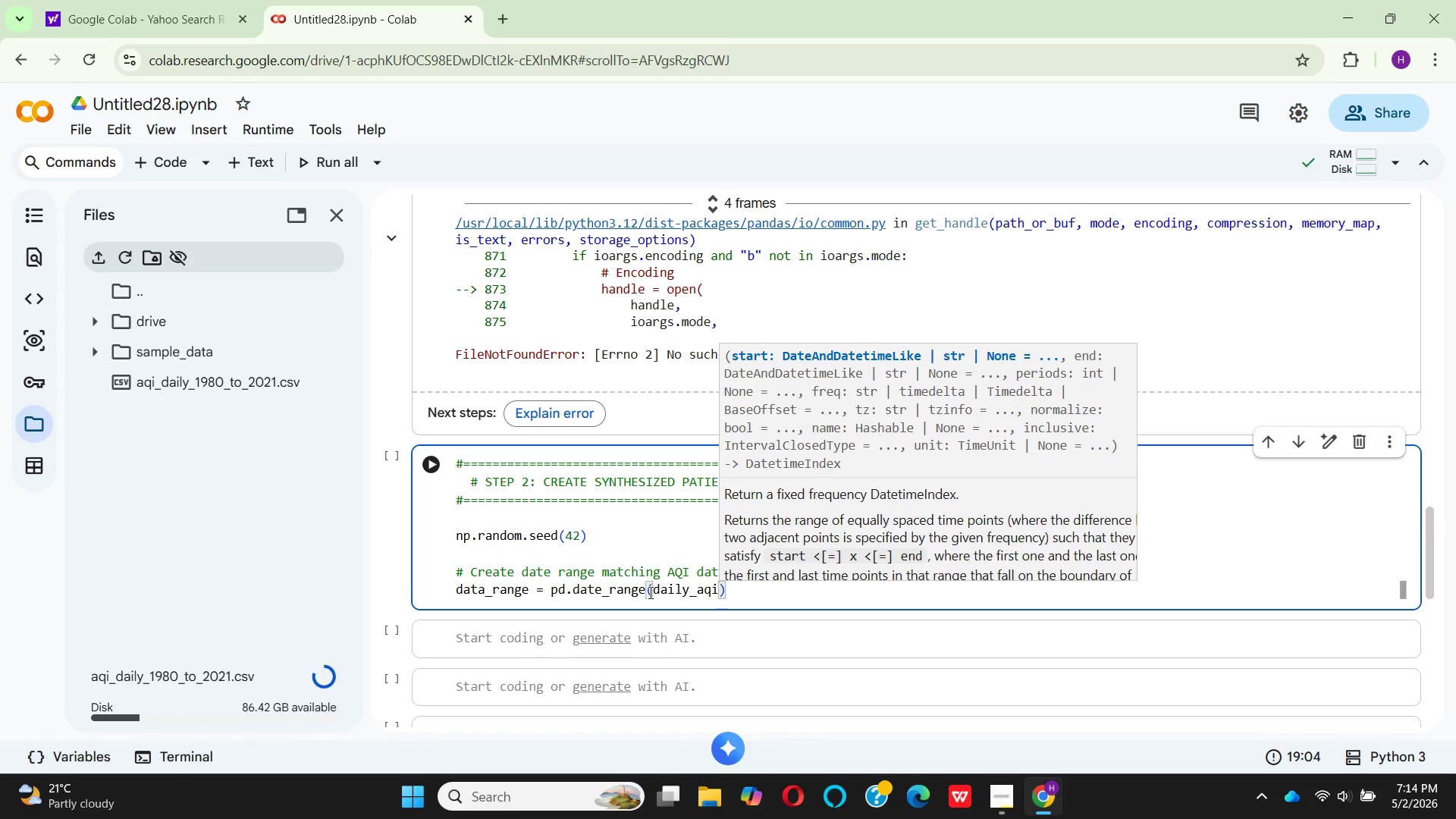 
key(BracketLeft)
 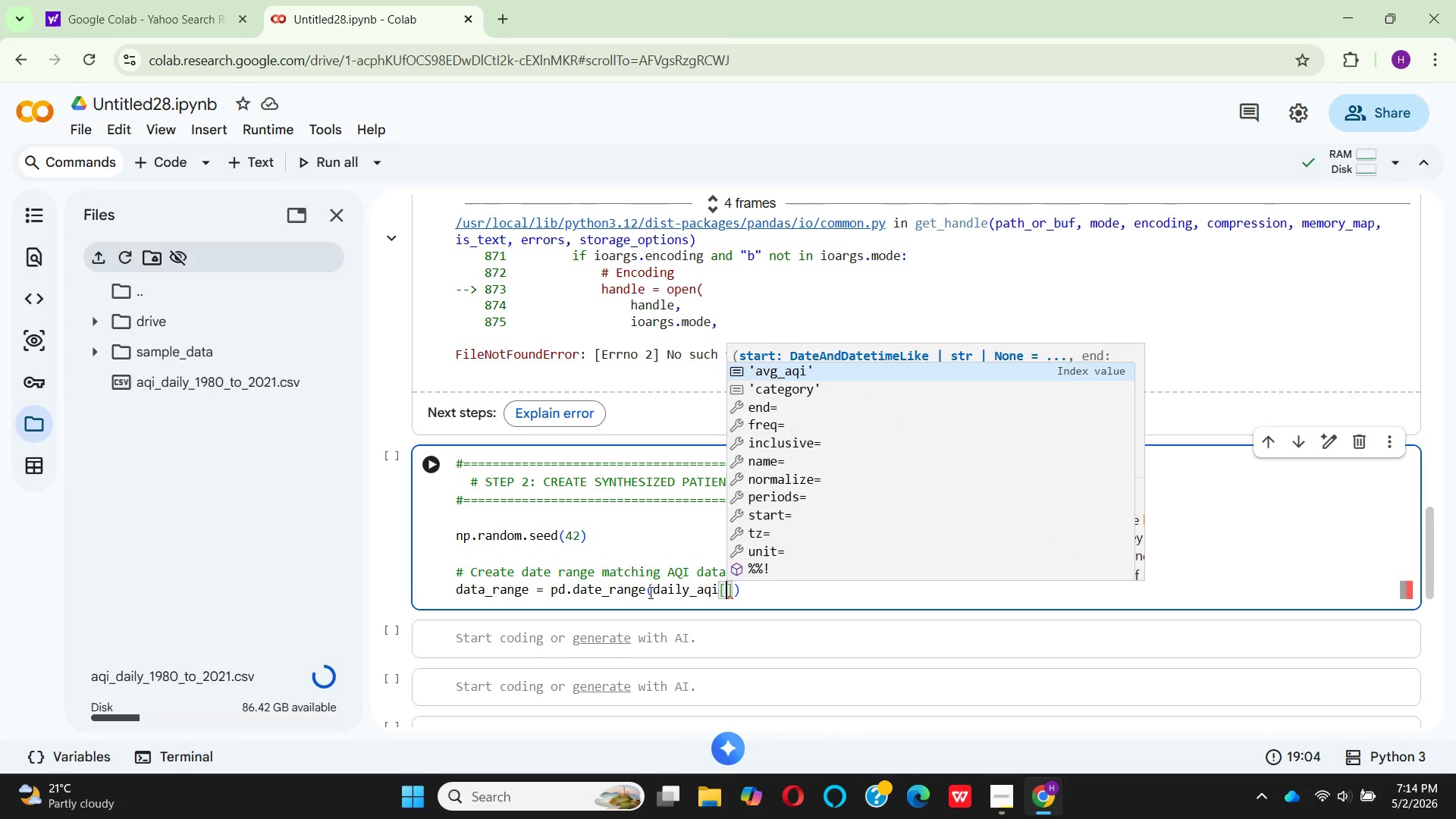 
wait(6.98)
 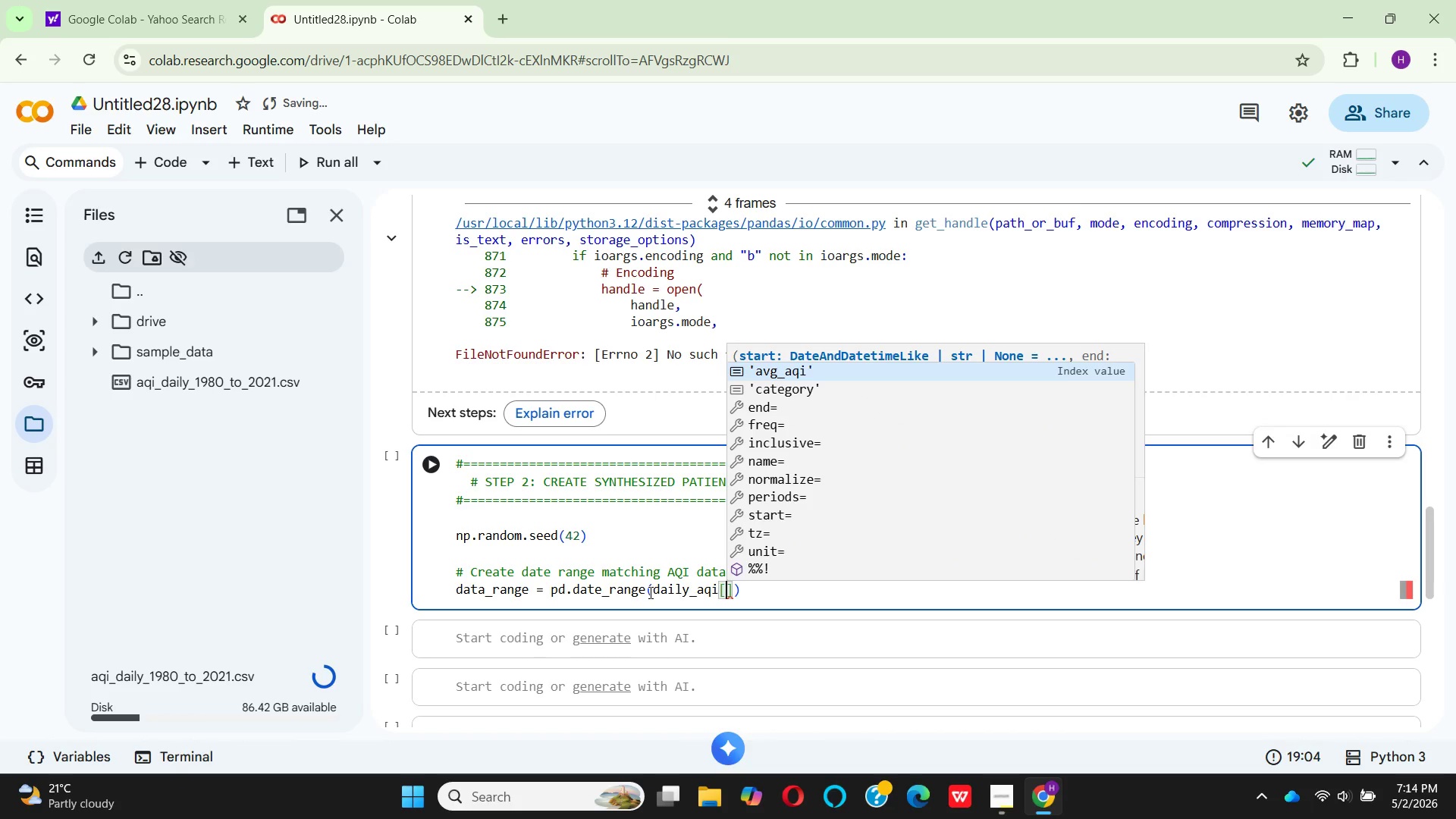 
key(Quote)
 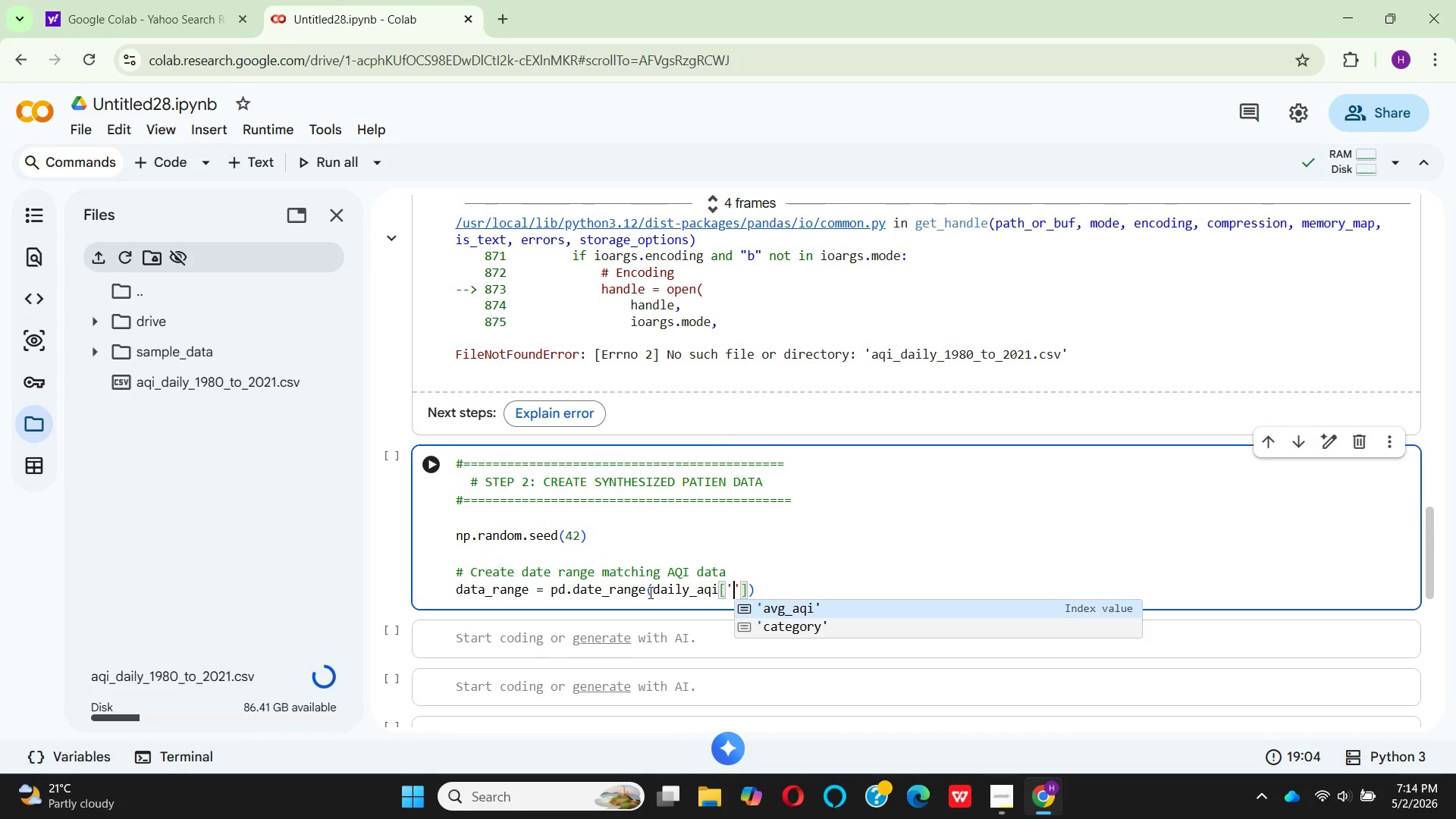 
type(DATE)
 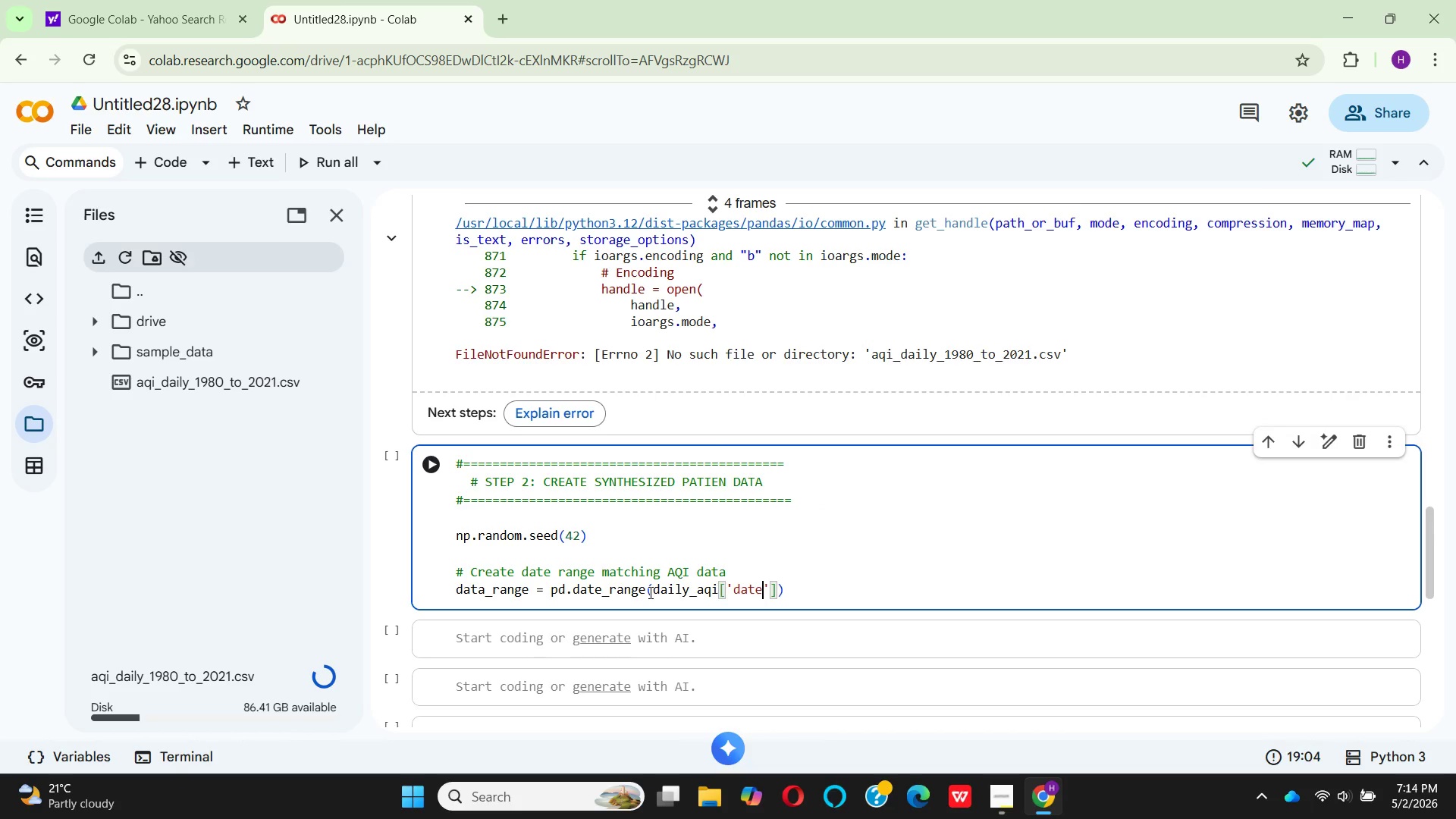 
key(ArrowRight)
 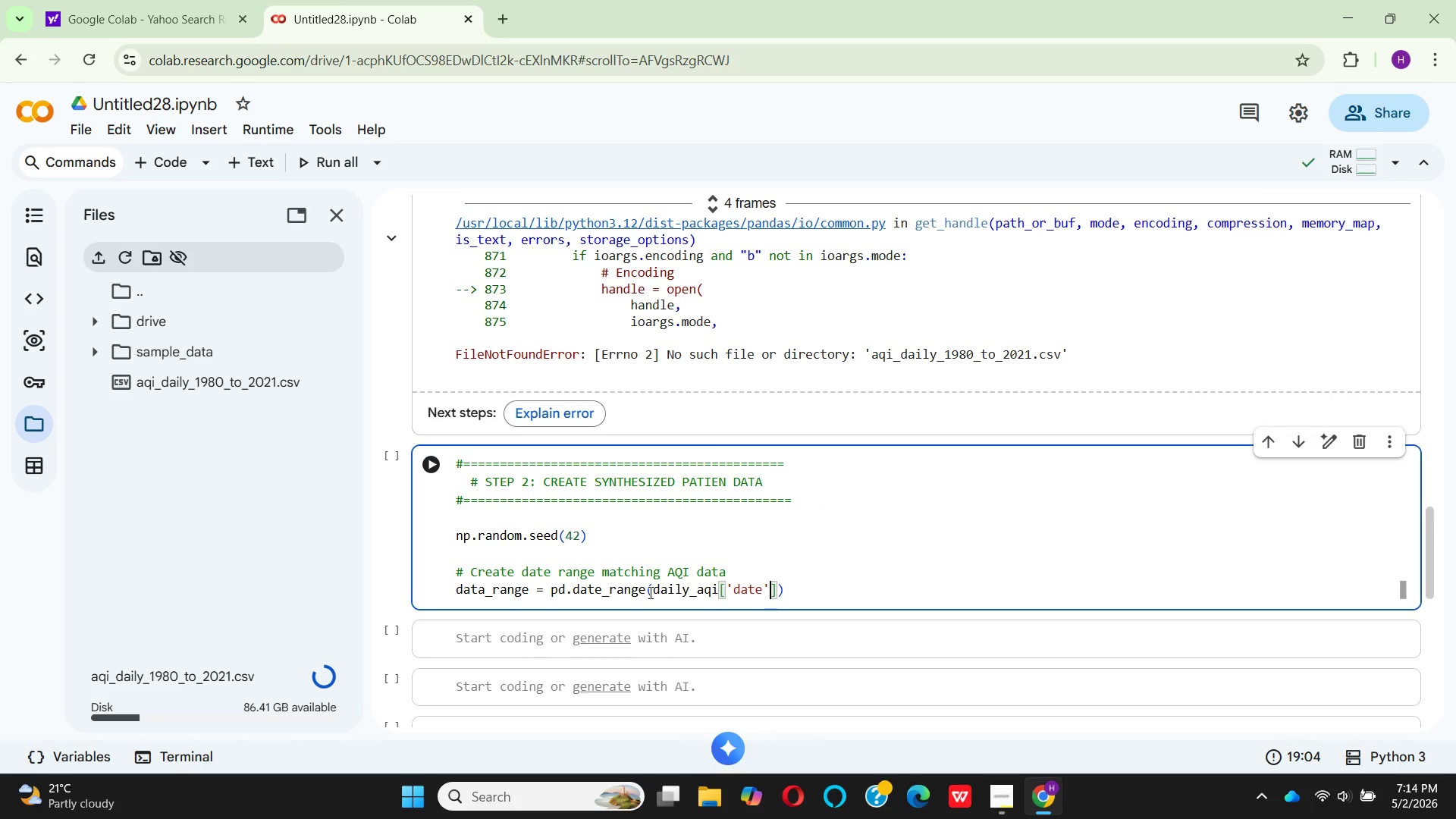 
key(ArrowRight)
 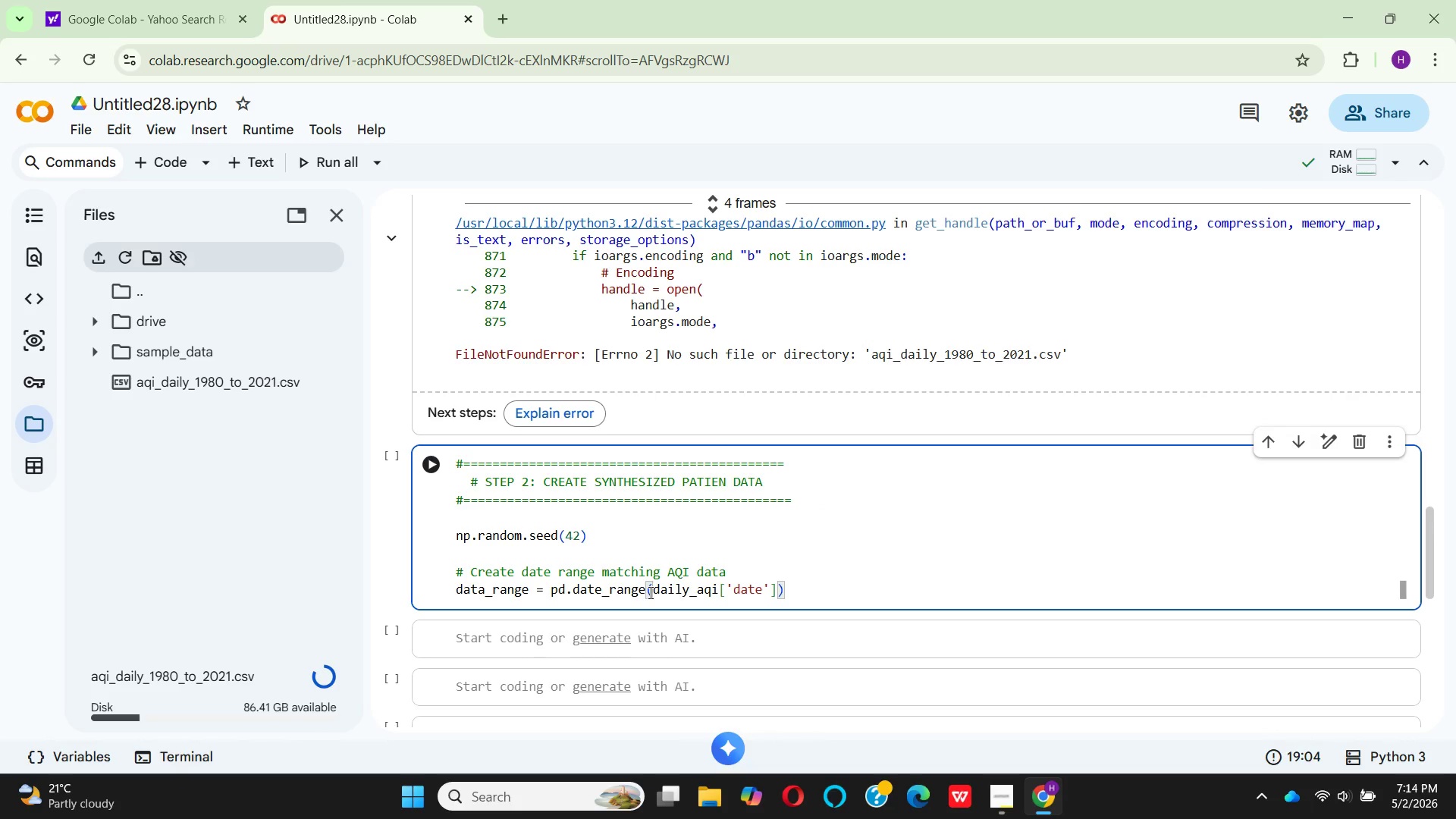 
type(.MIN()
 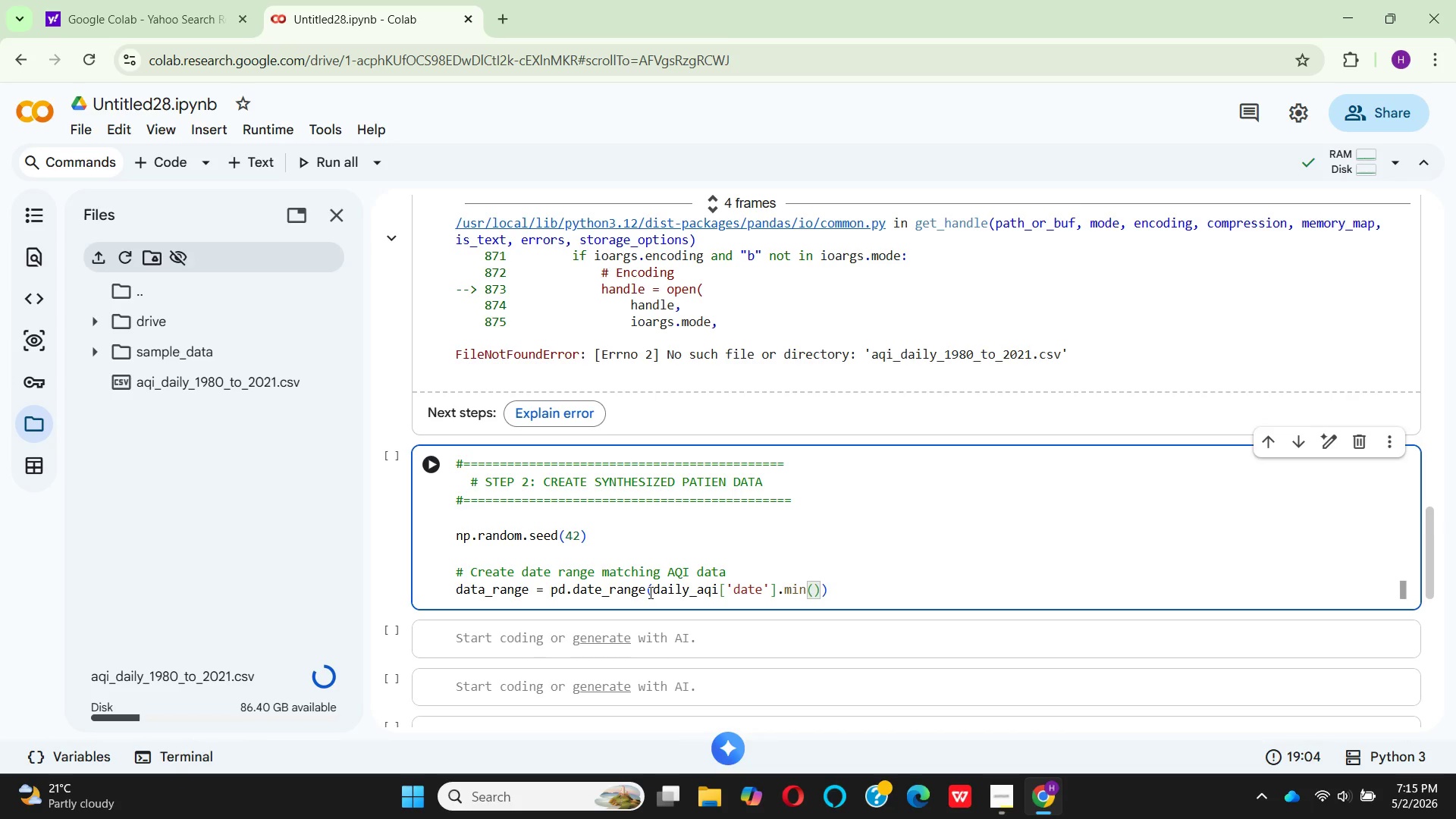 
key(ArrowRight)
 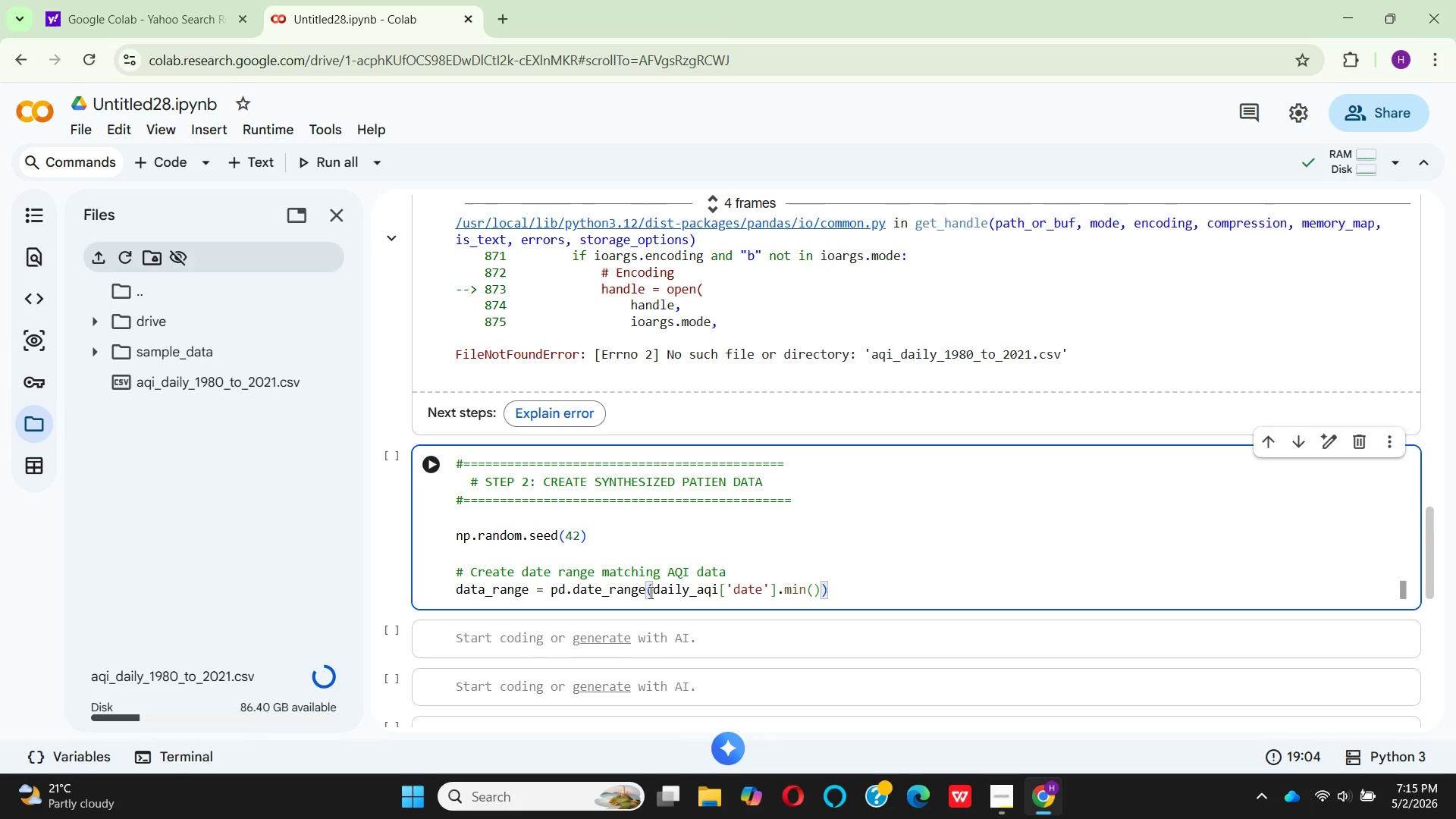 
type(, DA)
 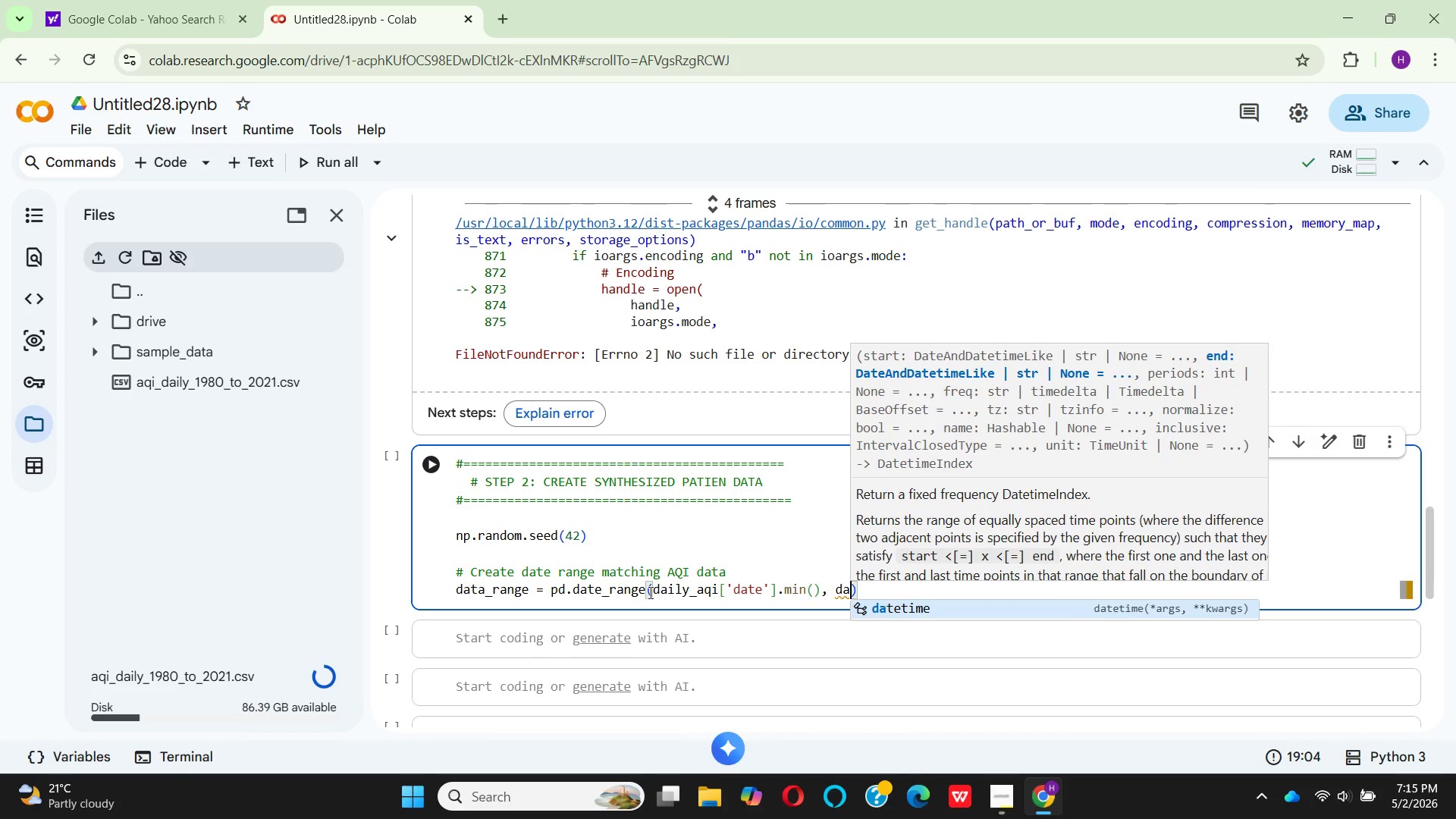 
key(Backspace)
 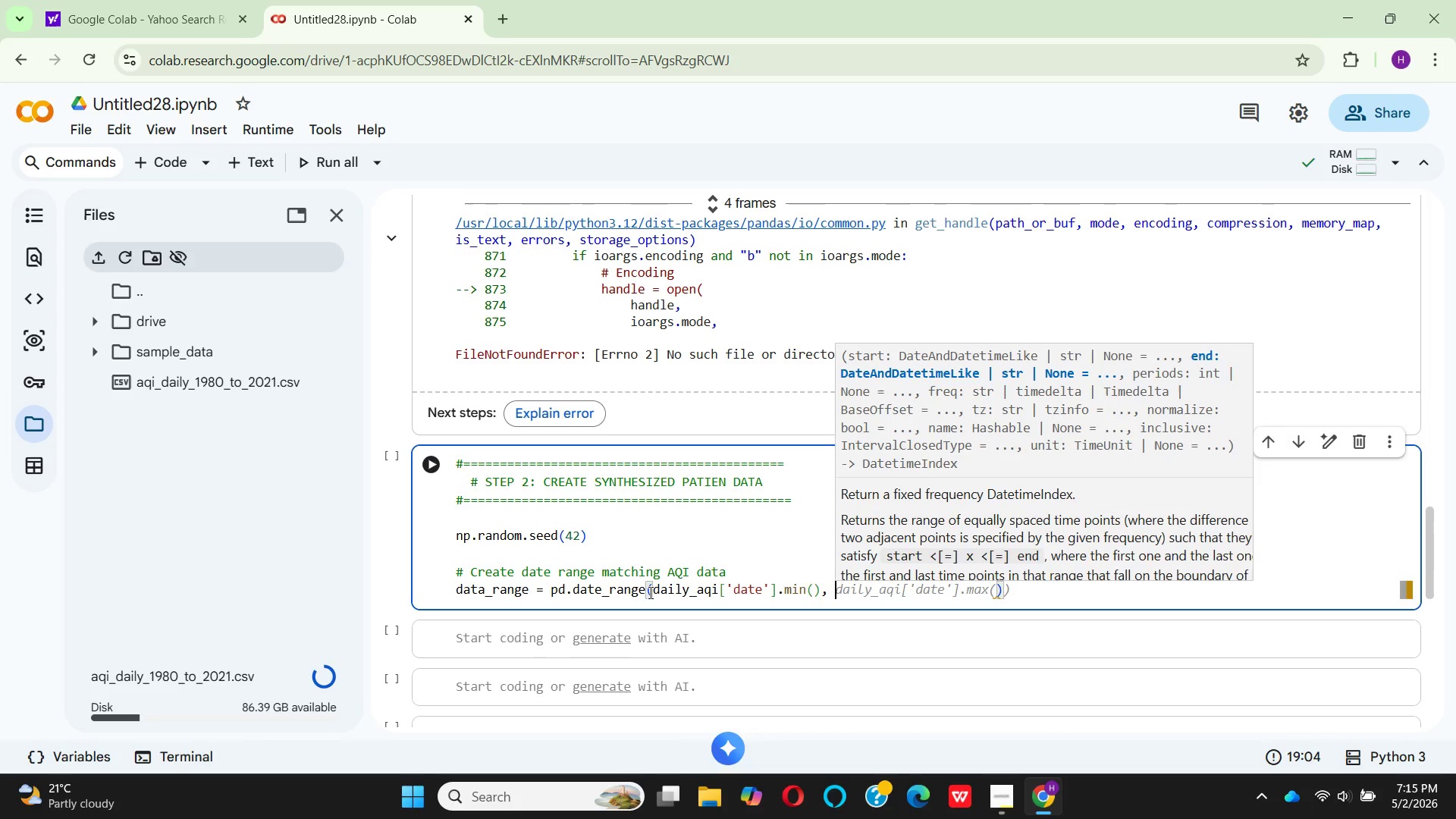 
key(Backspace)
 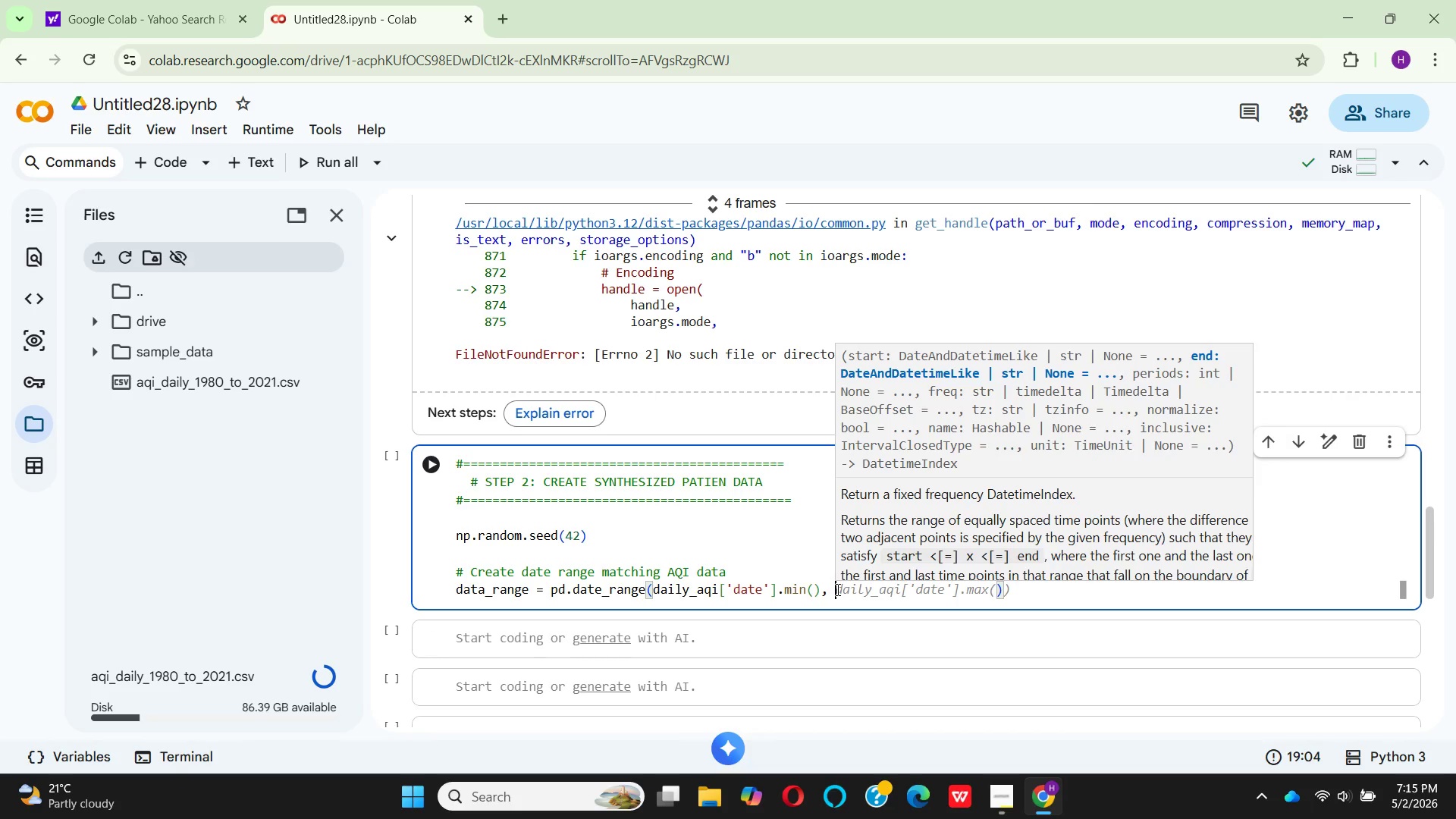 
wait(5.61)
 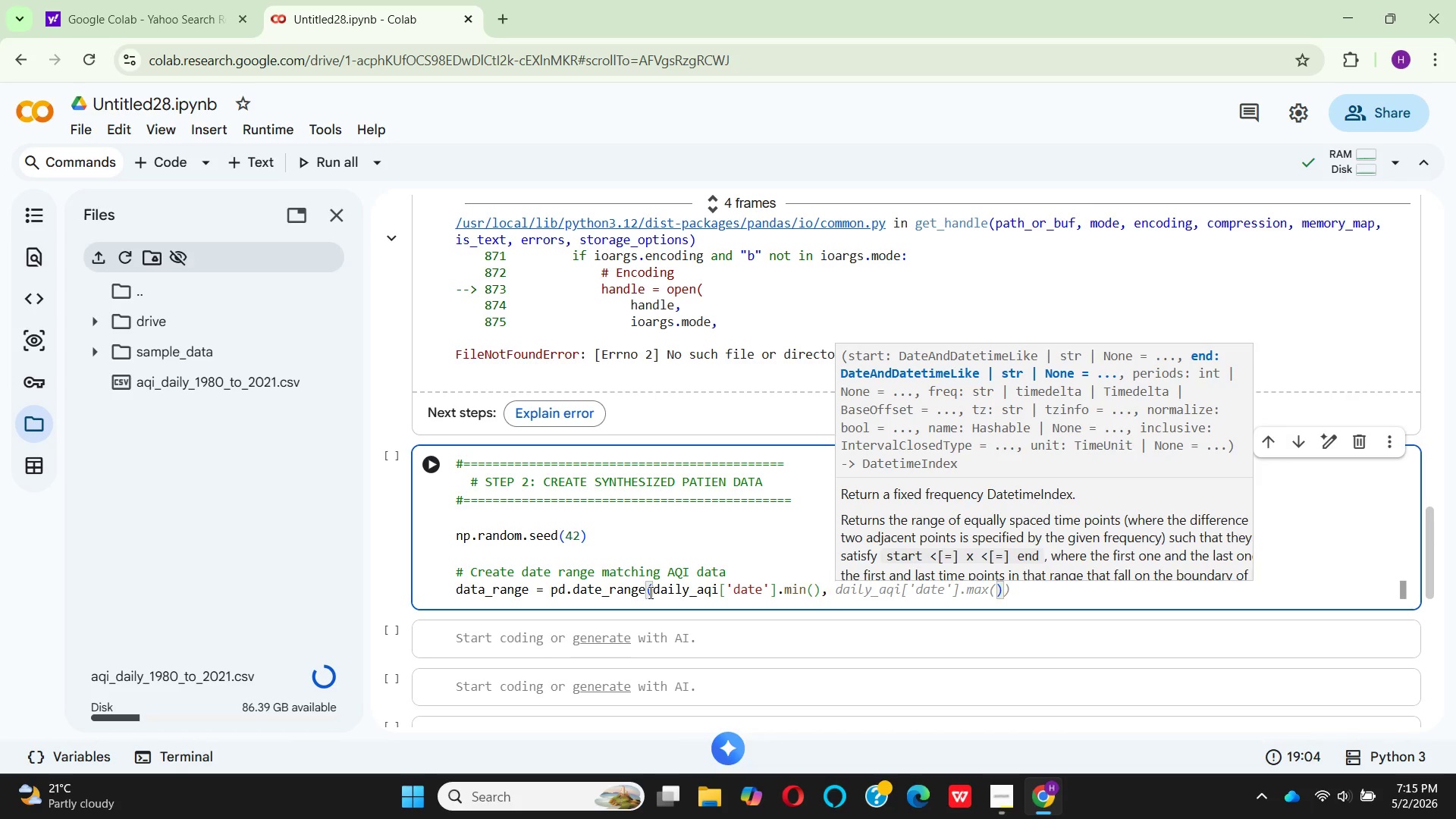 
left_click([927, 570])
 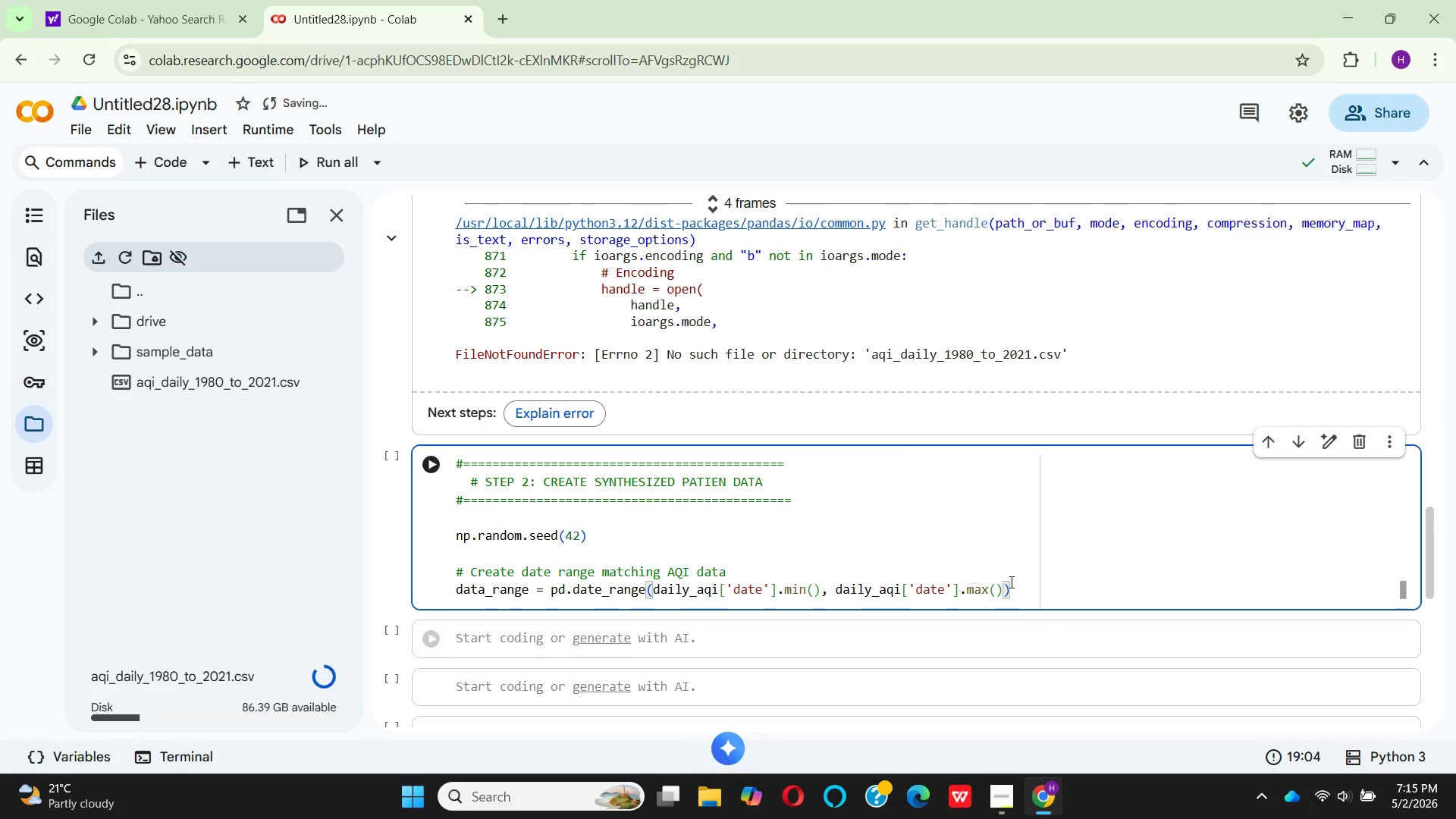 
mouse_move([989, 588])
 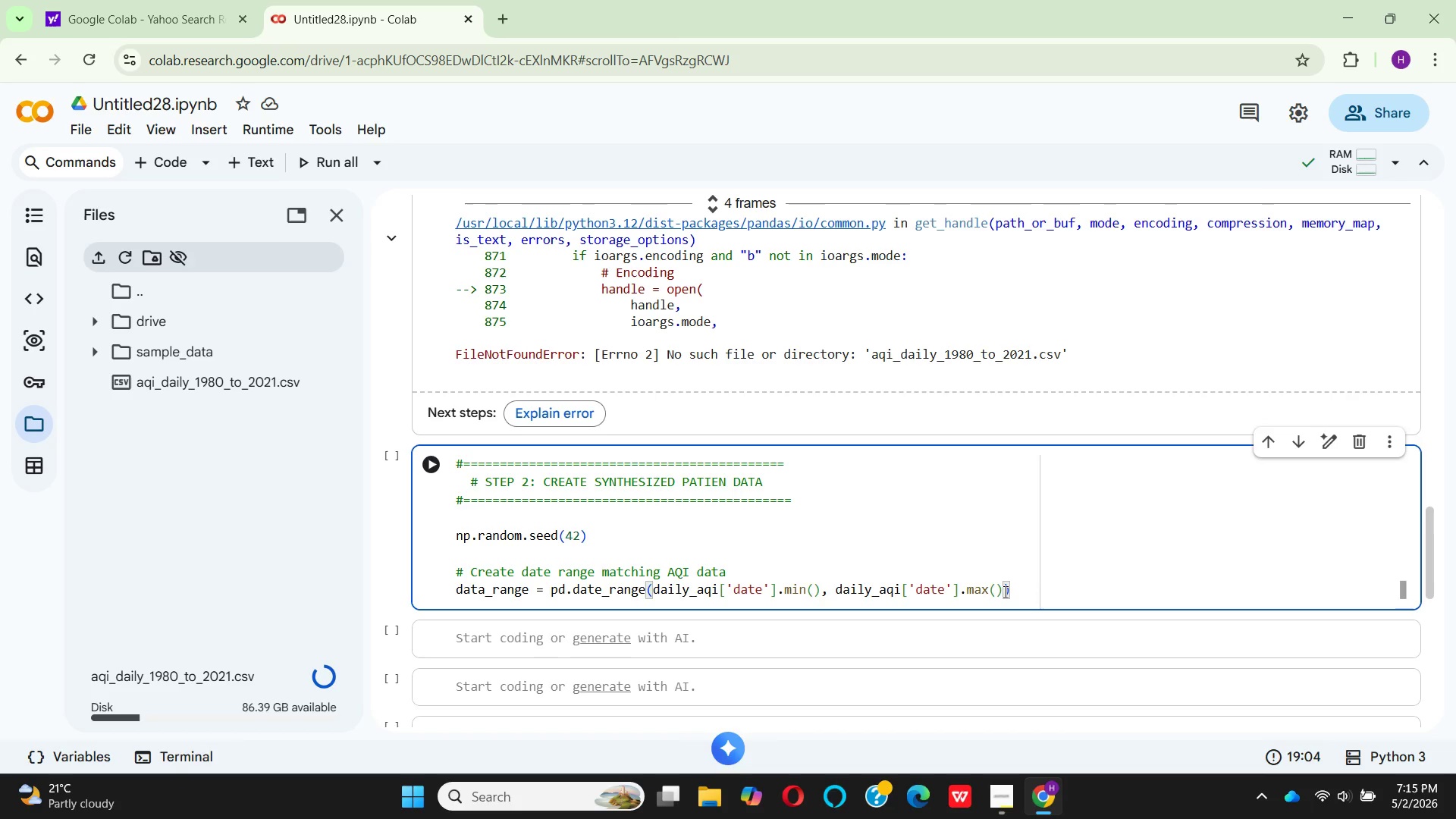 
left_click([1004, 592])
 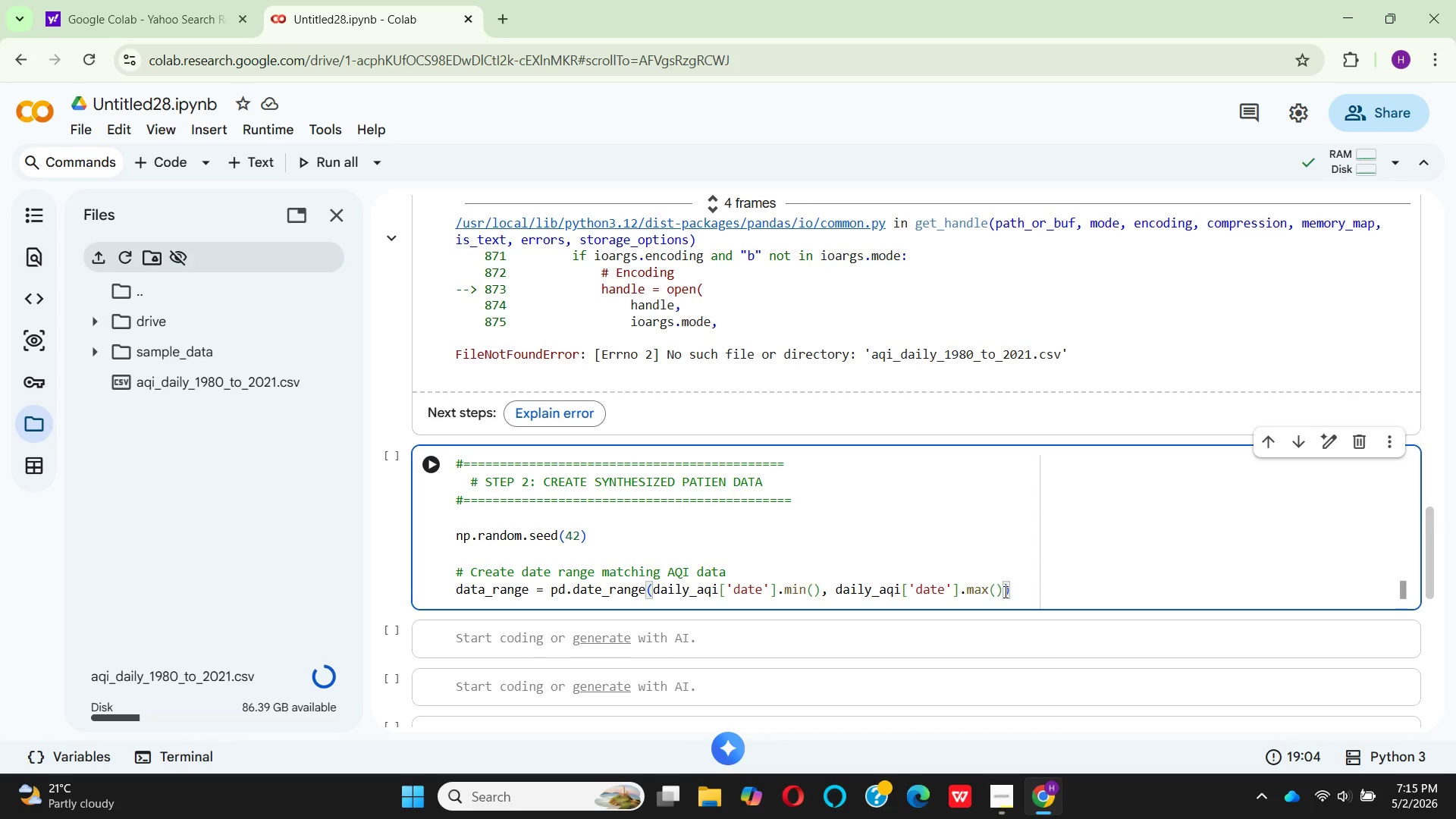 
type(, FRE)
 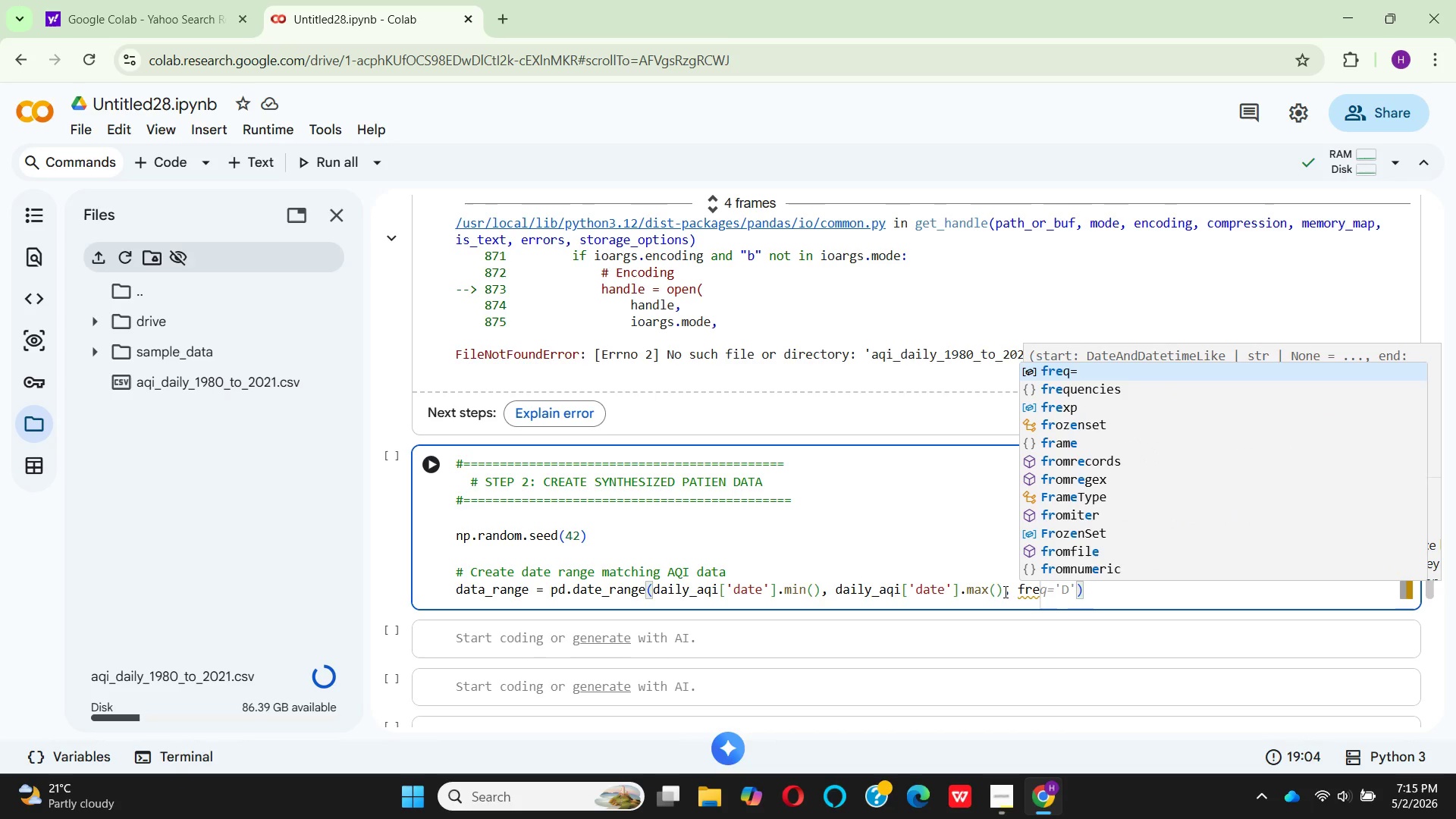 
key(Enter)
 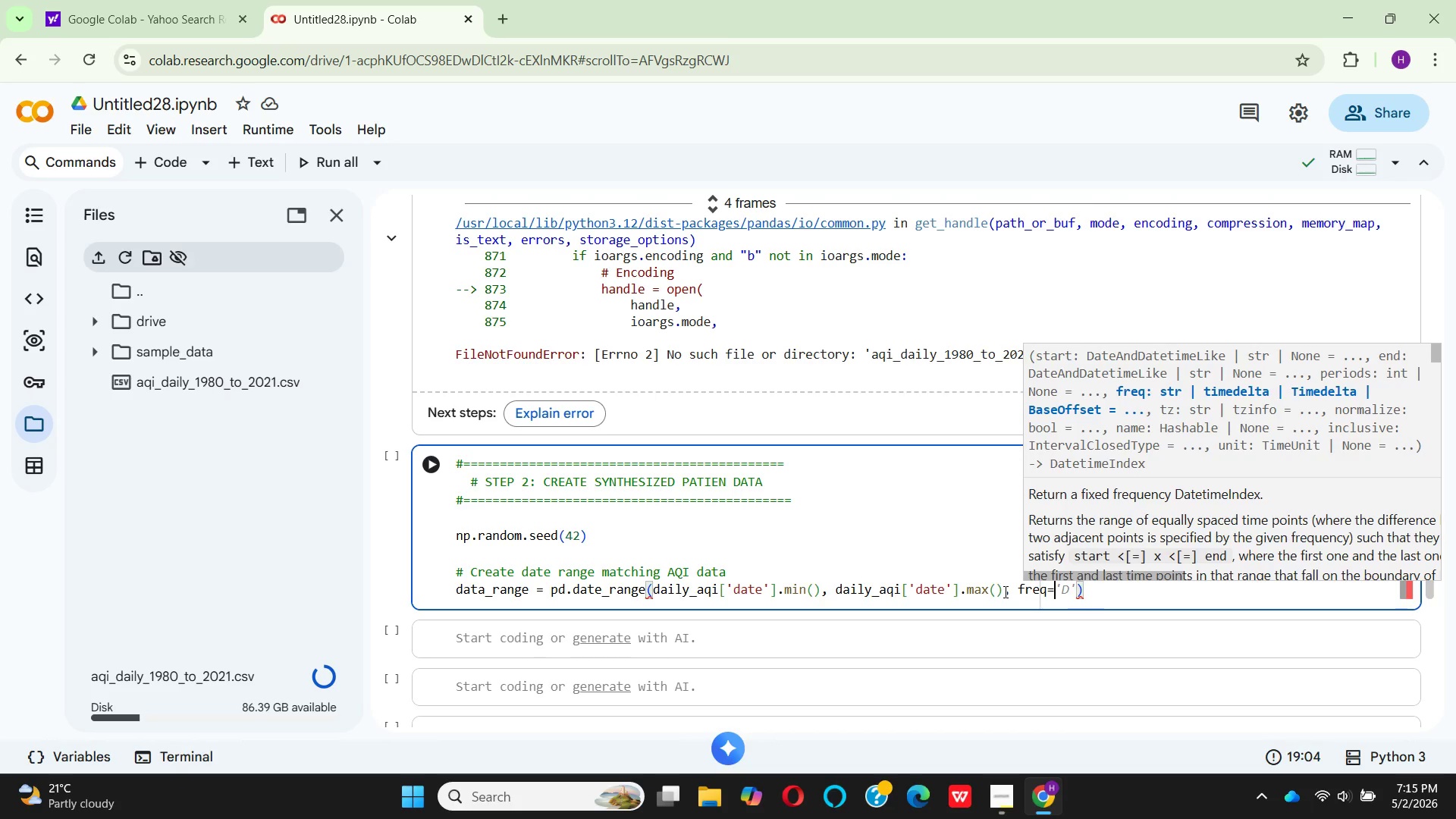 
key(Quote)
 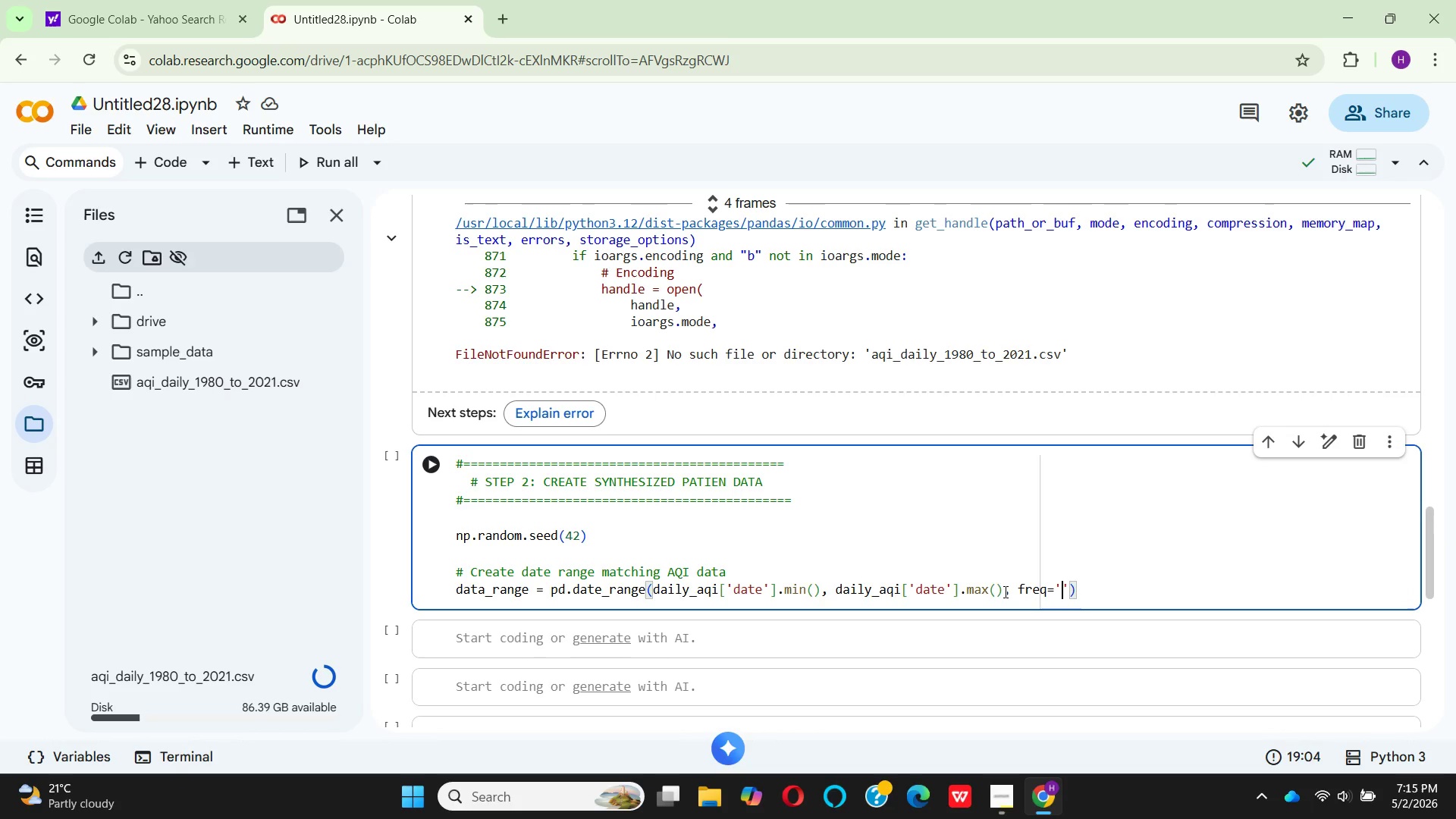 
hold_key(key=CapsLock, duration=0.33)
 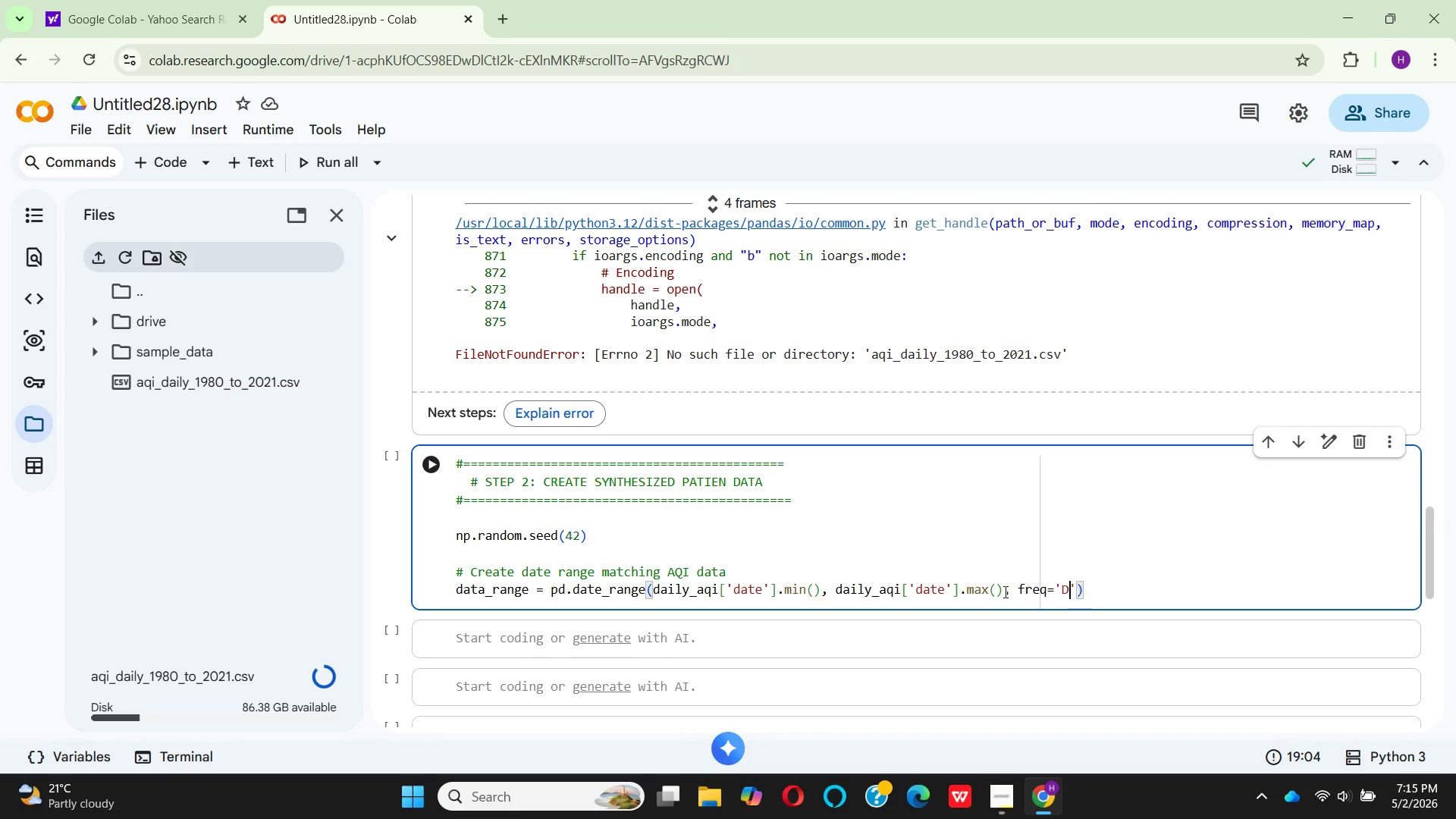 
key(D)
 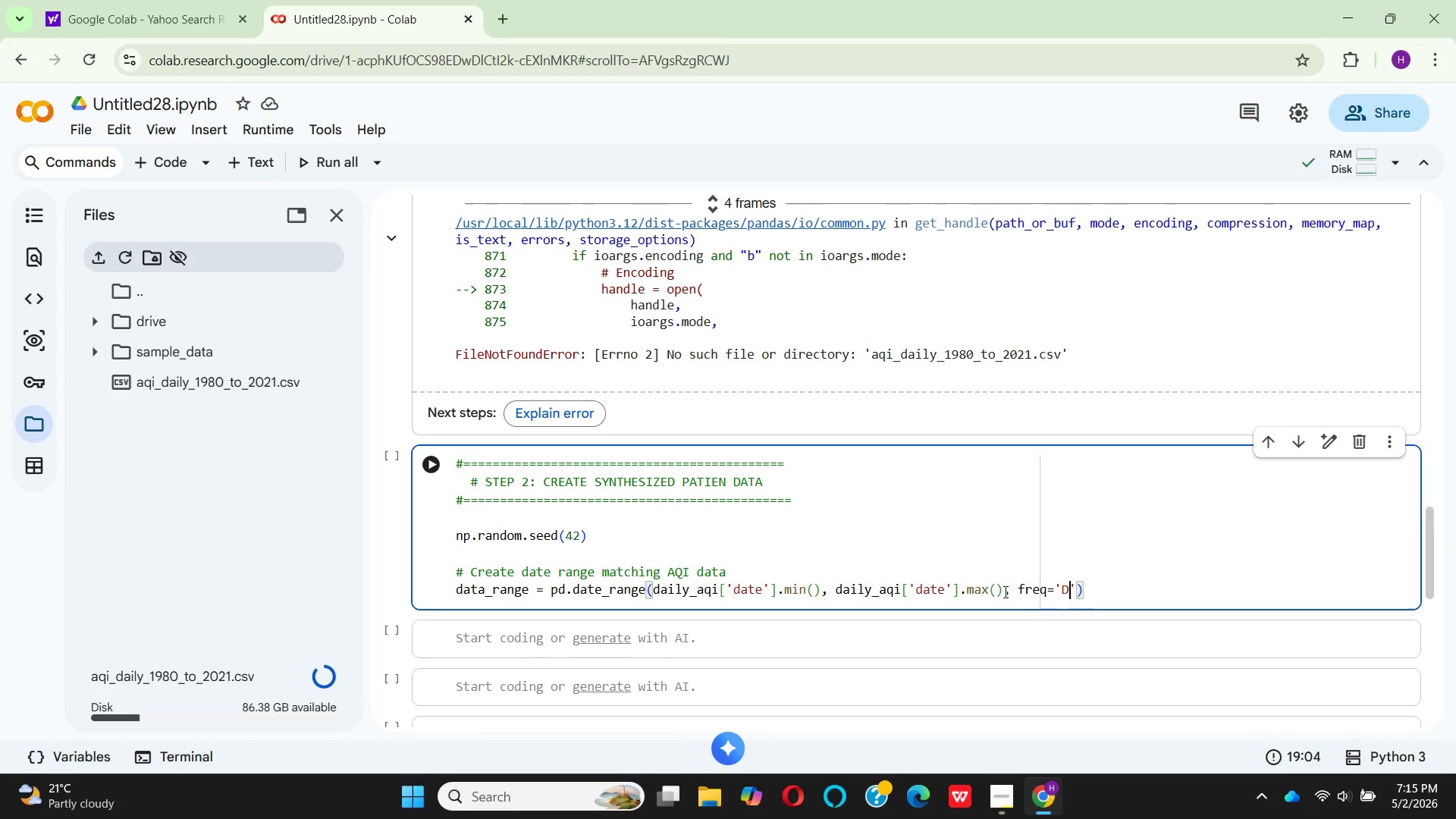 
key(CapsLock)
 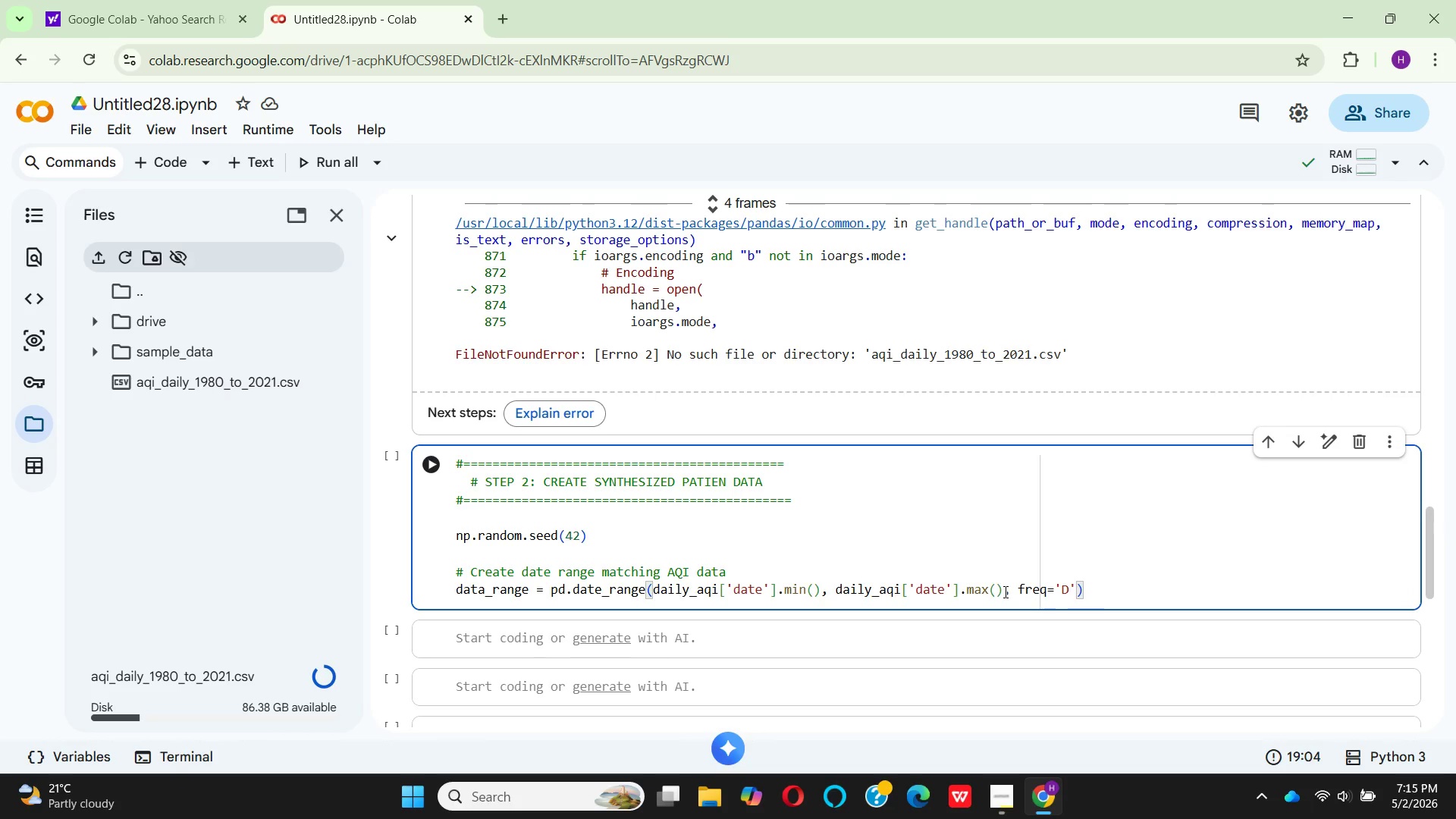 
key(ArrowRight)
 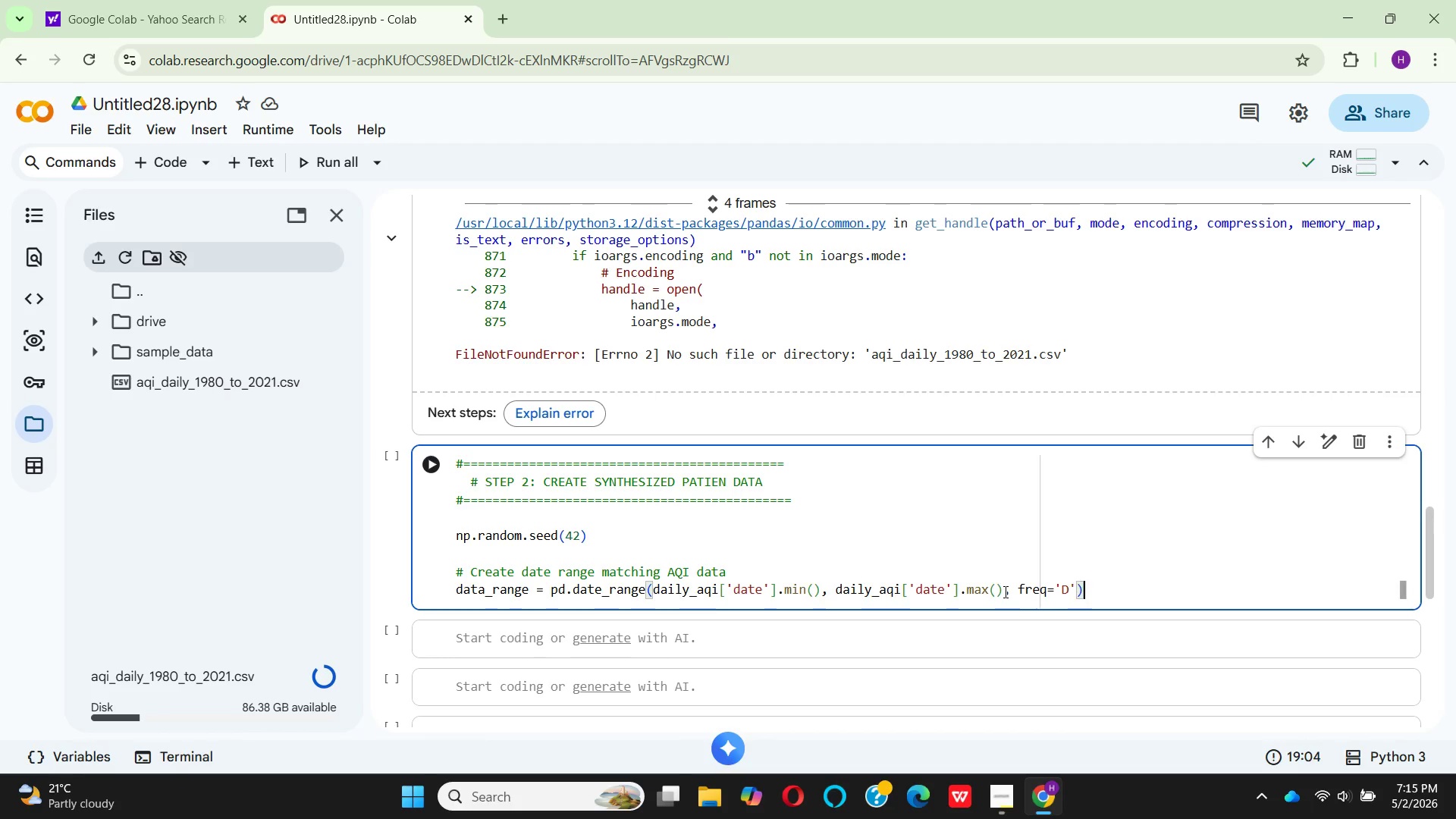 
key(ArrowRight)
 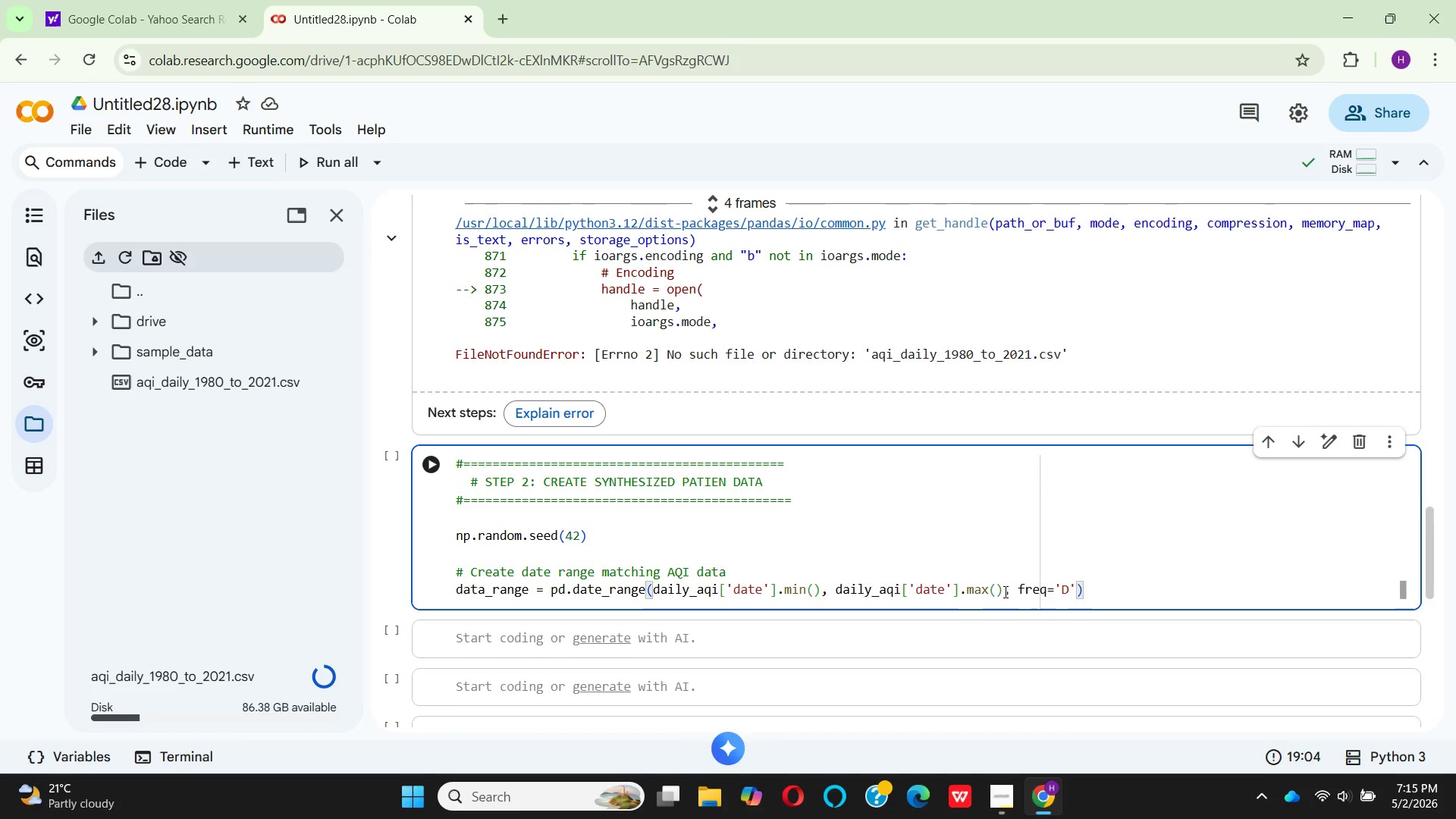 
key(Enter)
 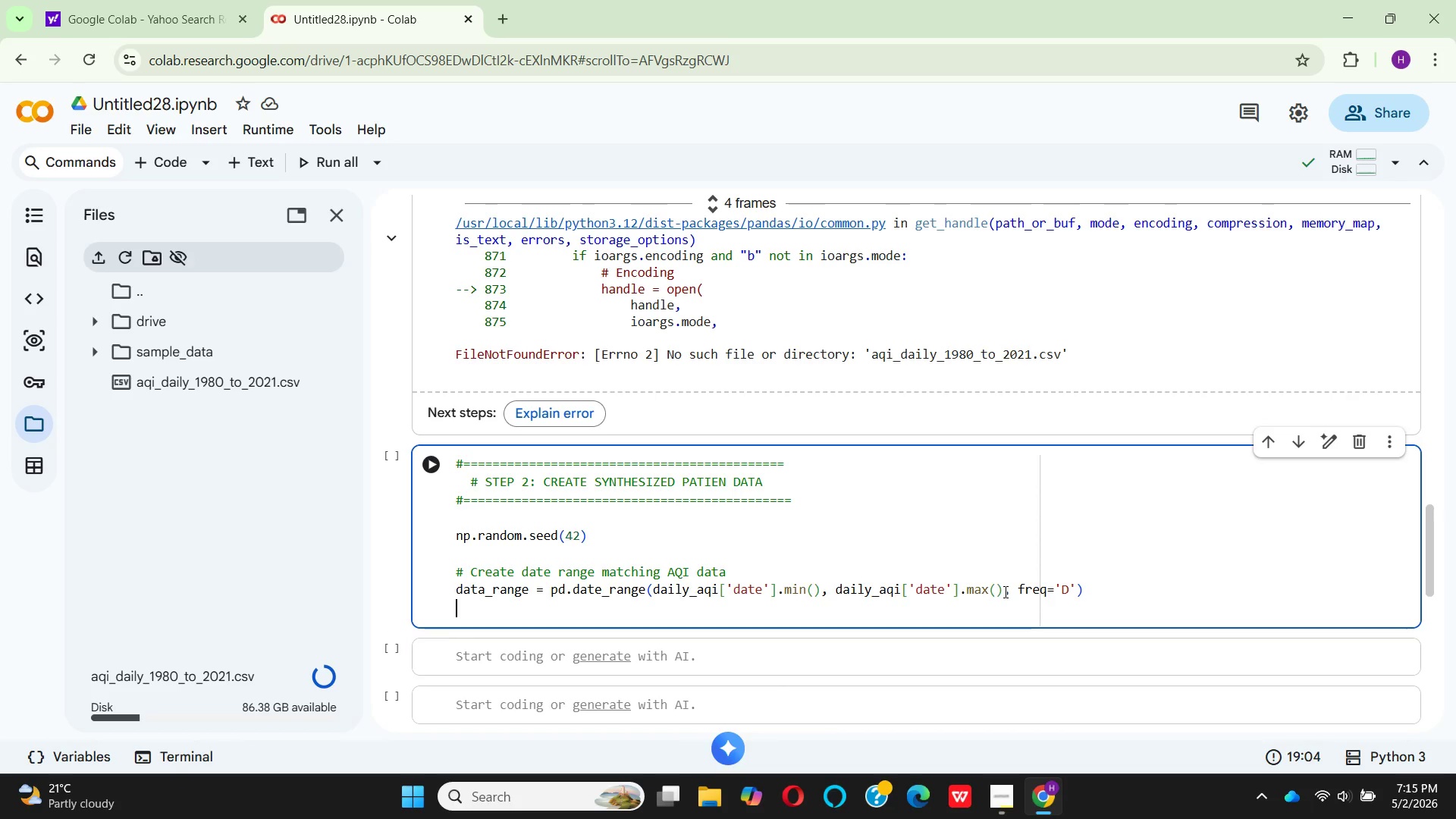 
type(print(f"\n Dta)
key(Backspace)
key(Backspace)
type(ate range: {)
 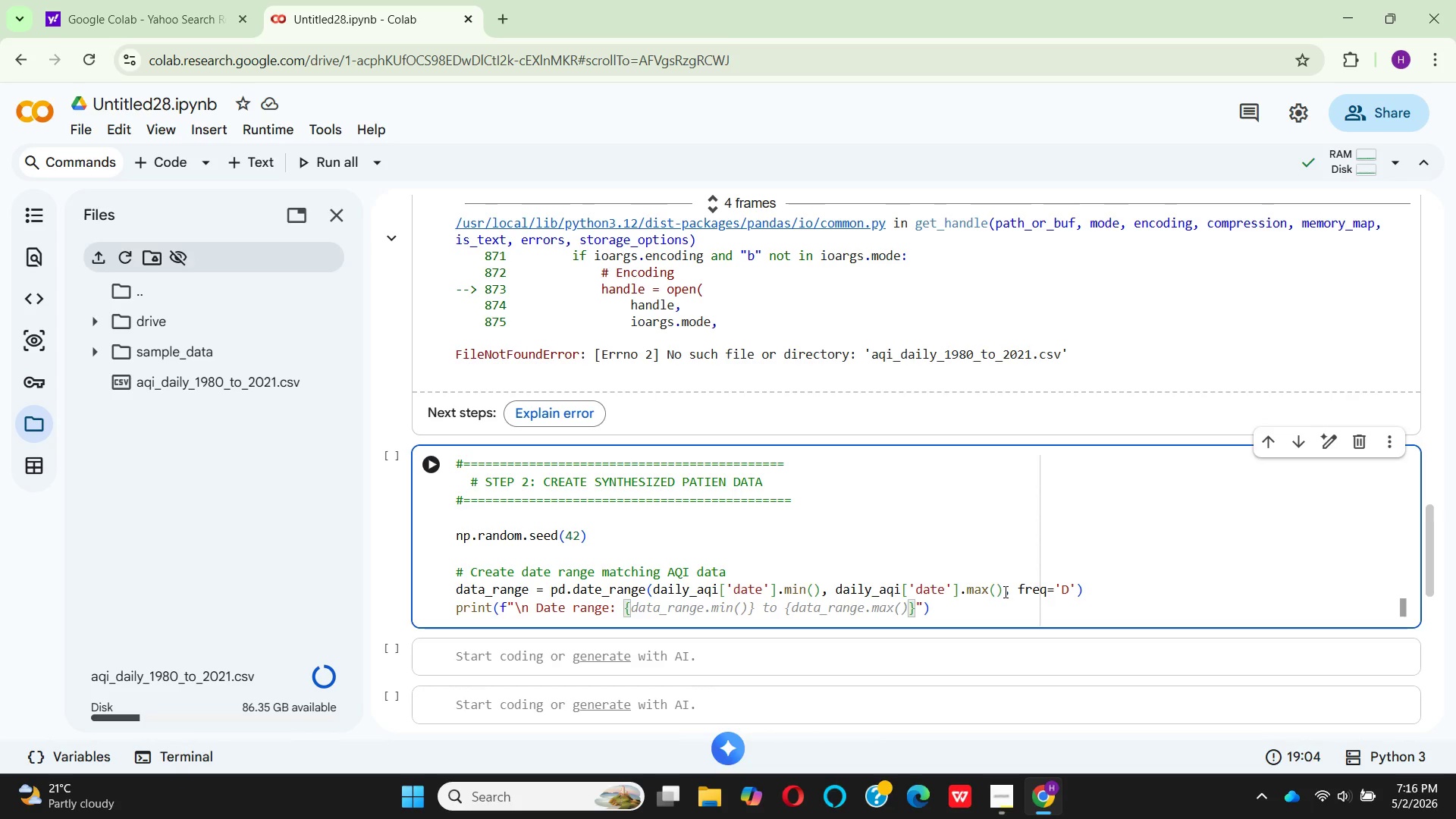 
wait(7.83)
 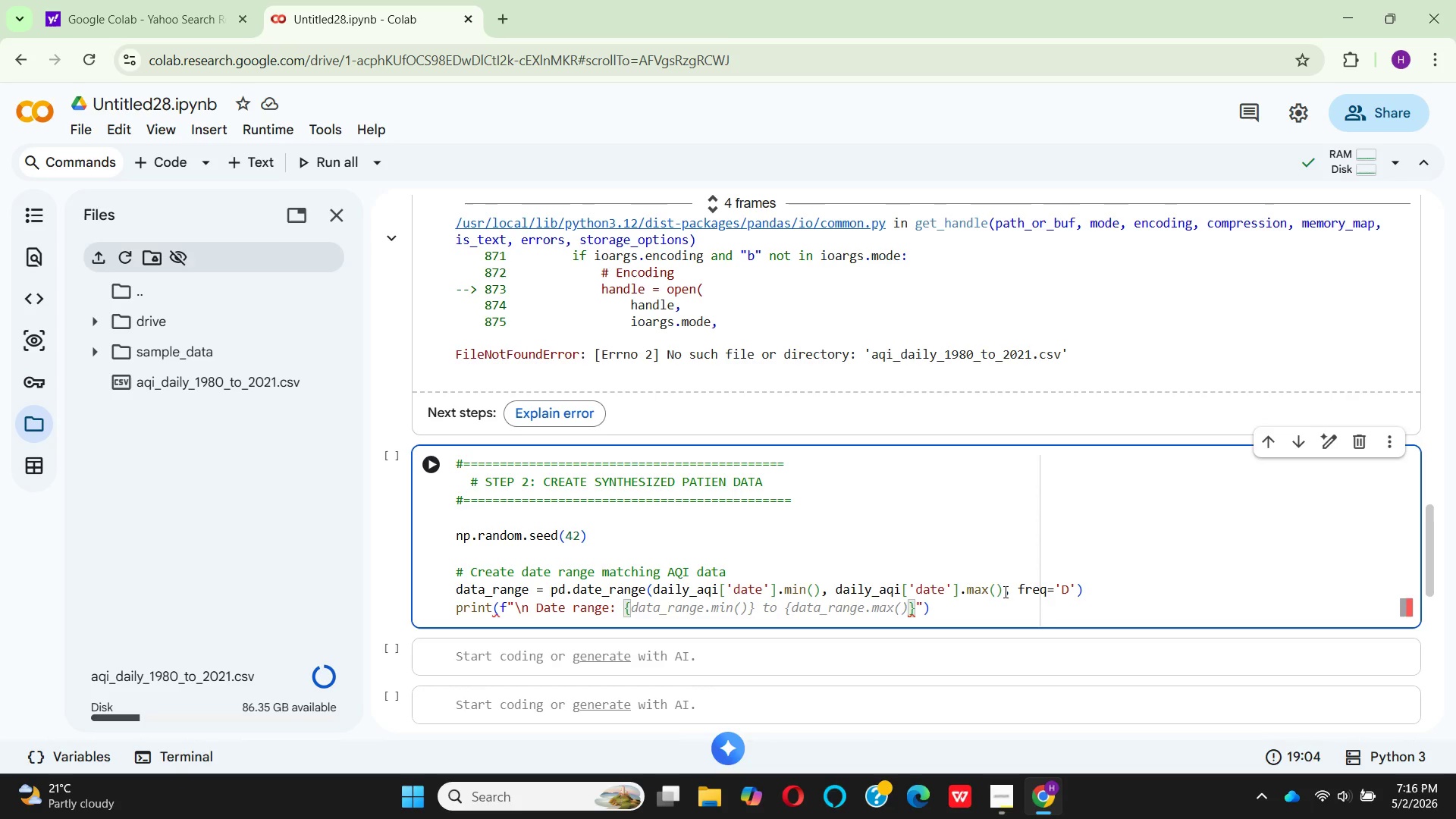 
type(dta)
key(Backspace)
key(Backspace)
 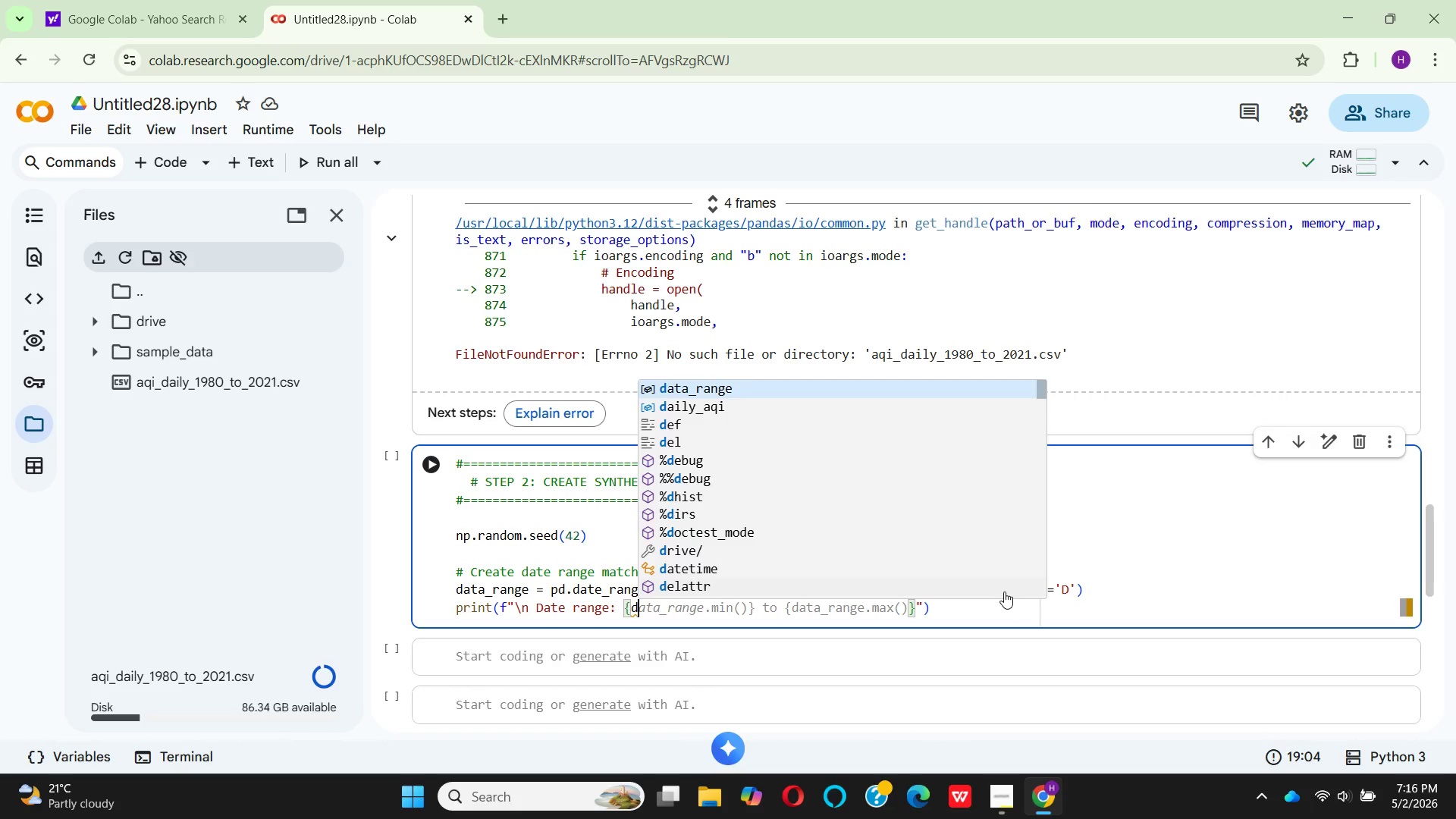 
wait(5.84)
 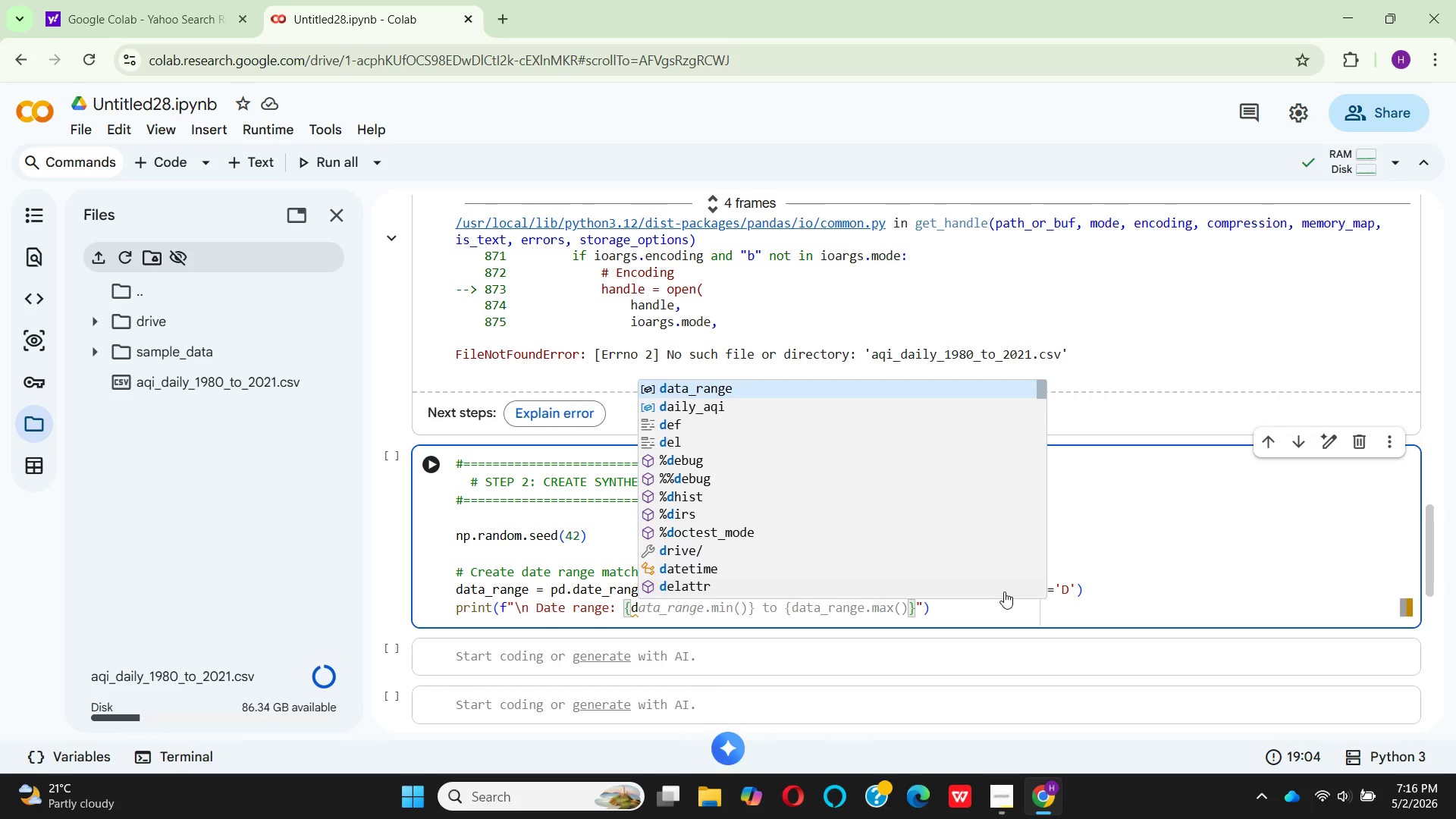 
key(Enter)
 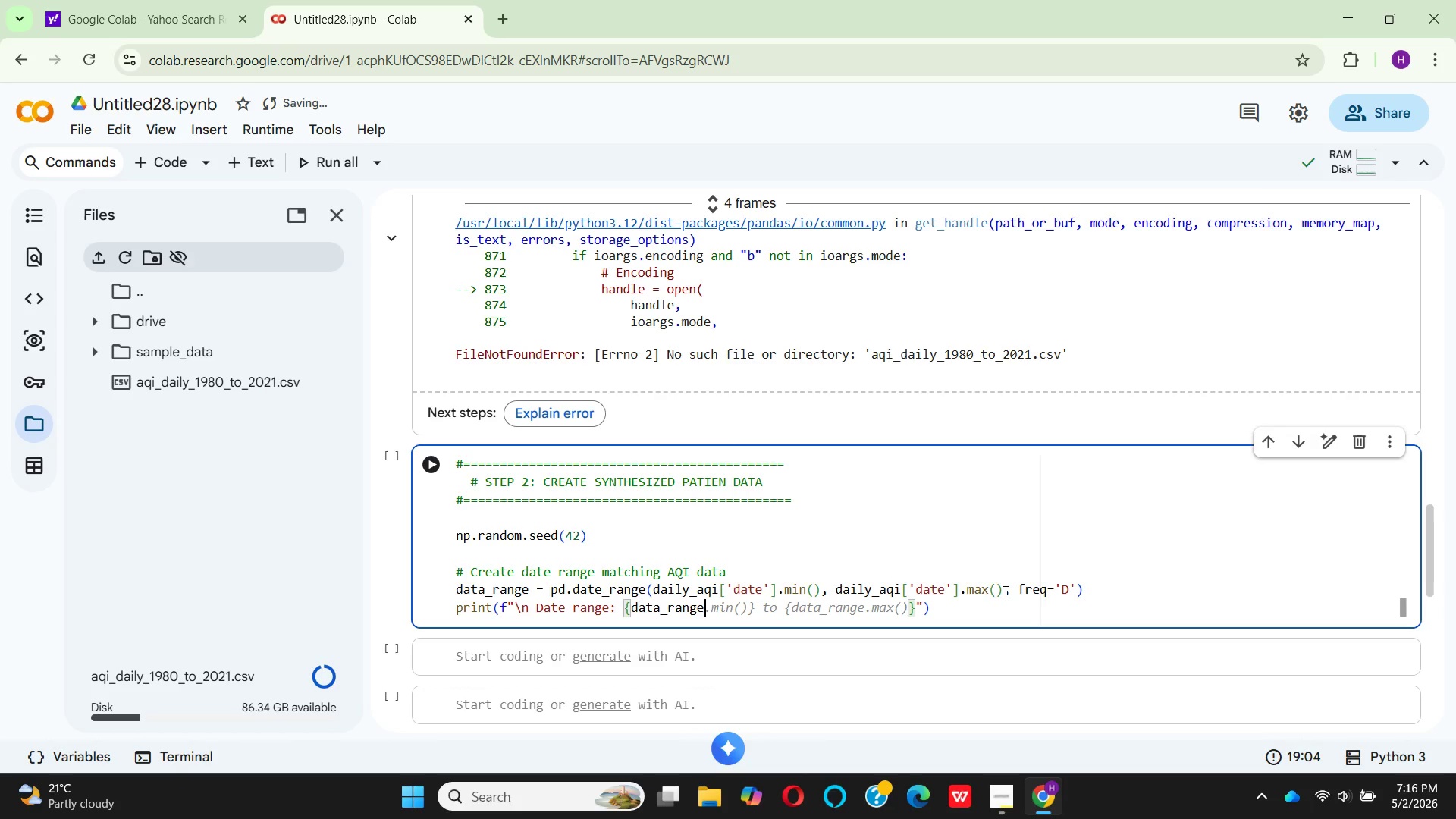 
key(BracketLeft)
 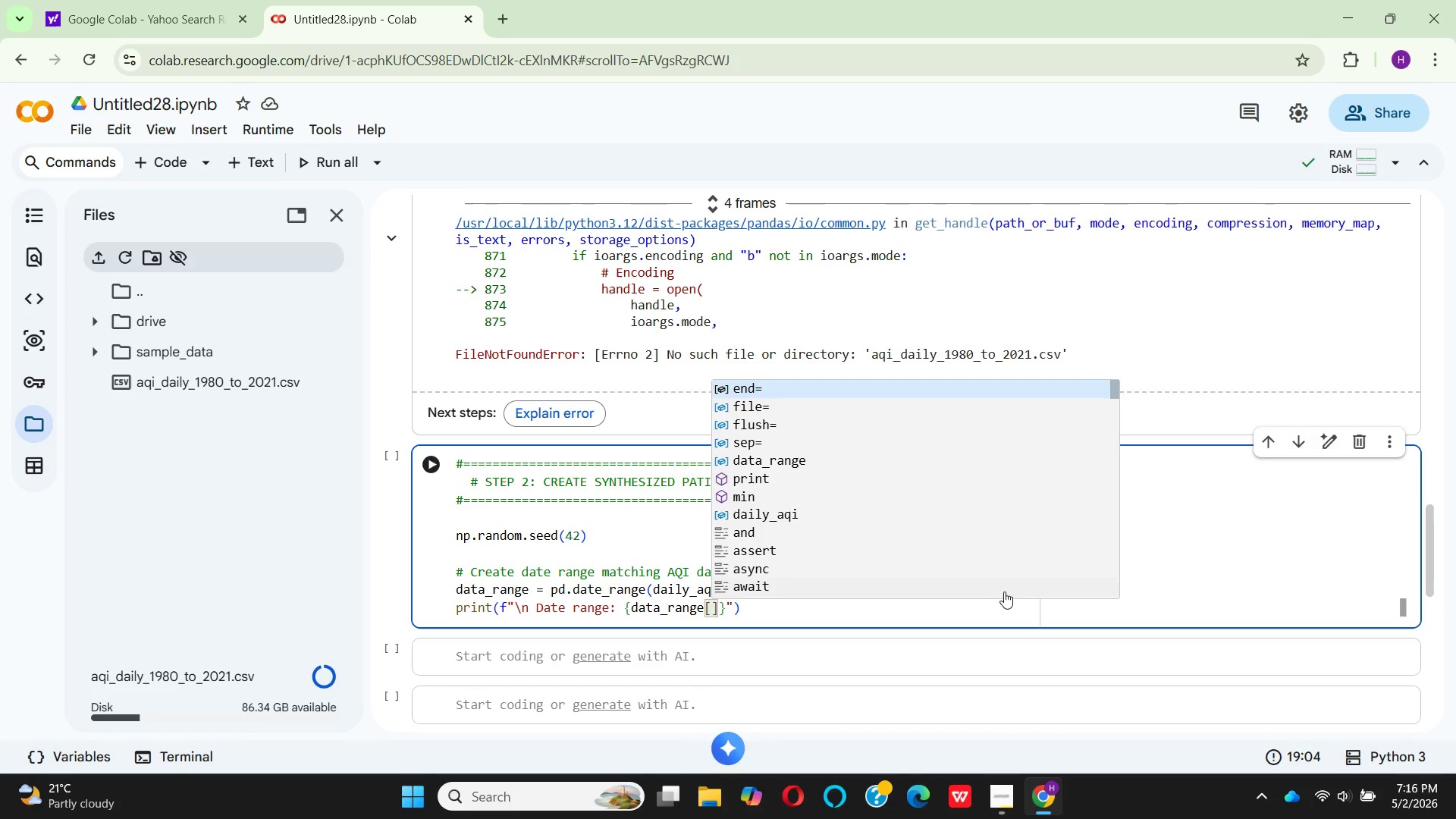 
key(0)
 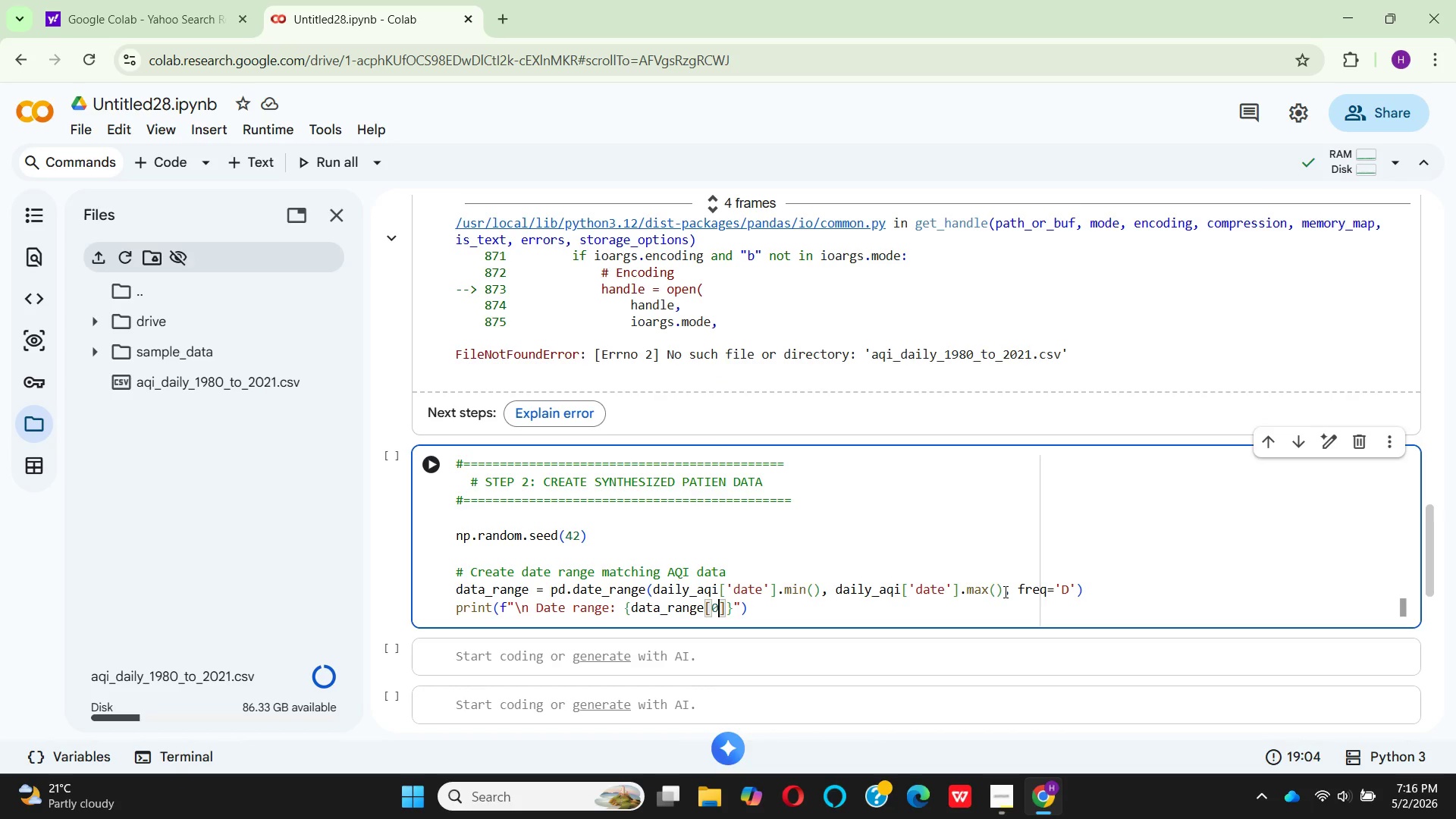 
key(ArrowRight)
 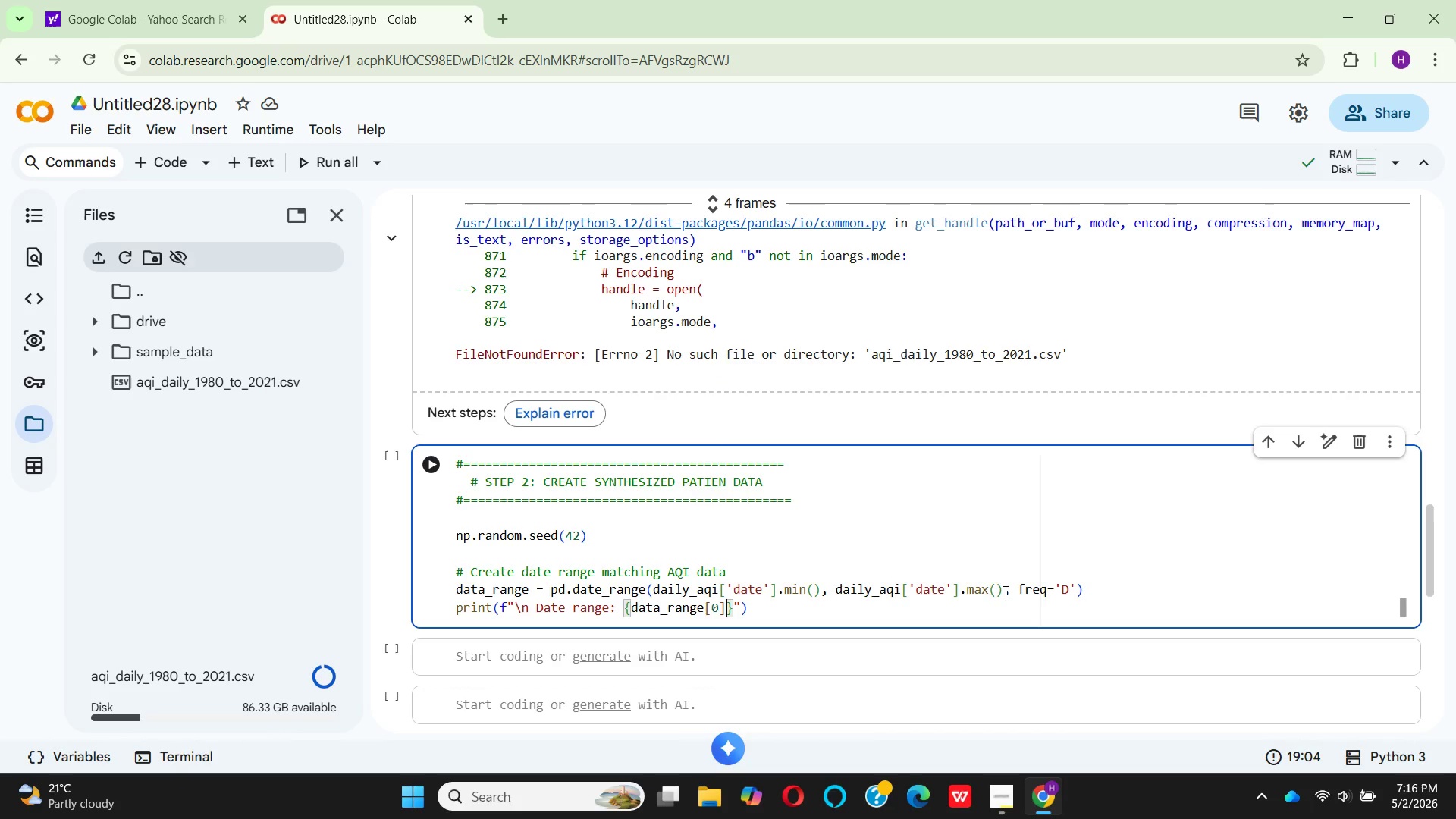 
type(.date)
 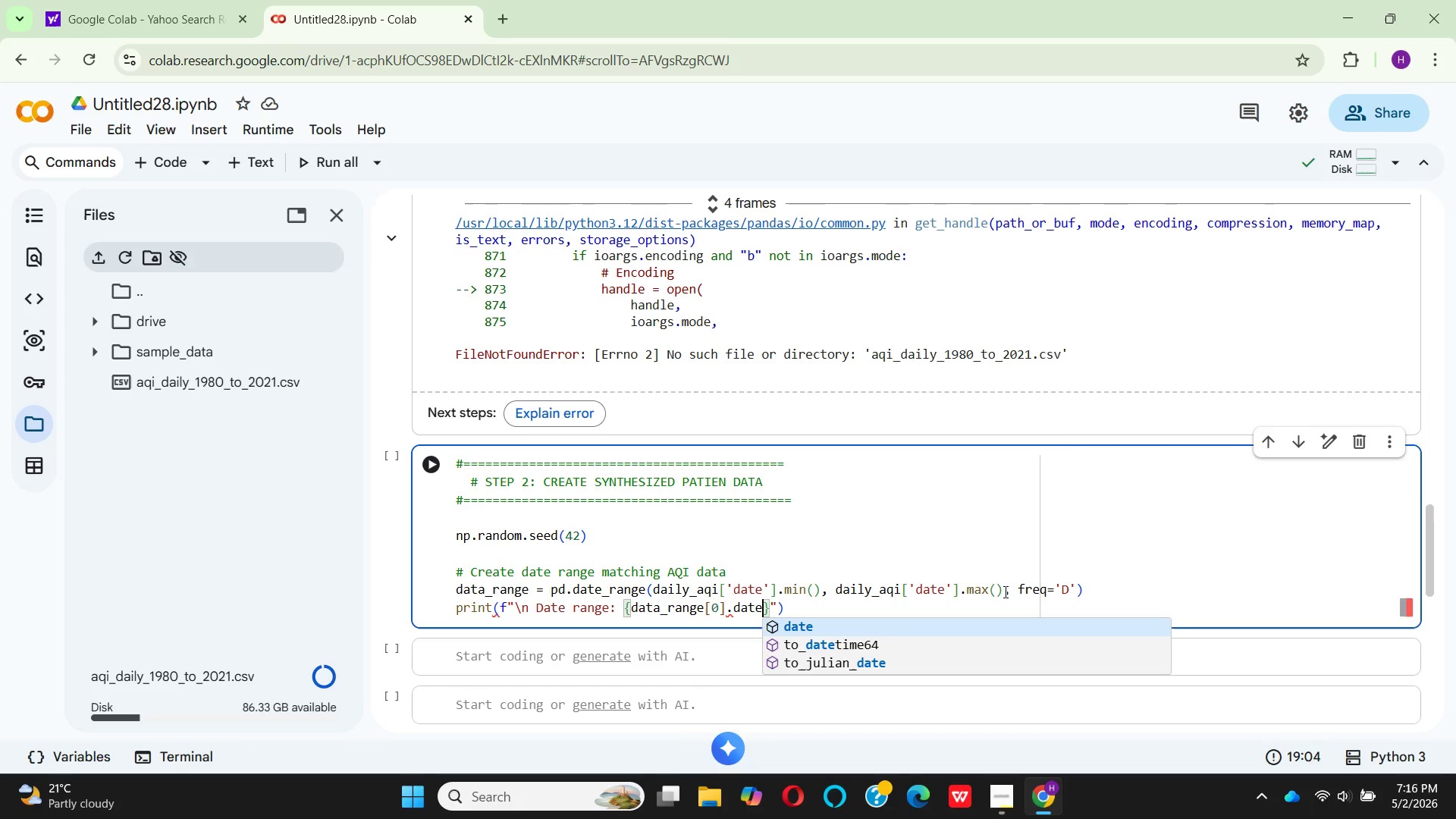 
key(Enter)
 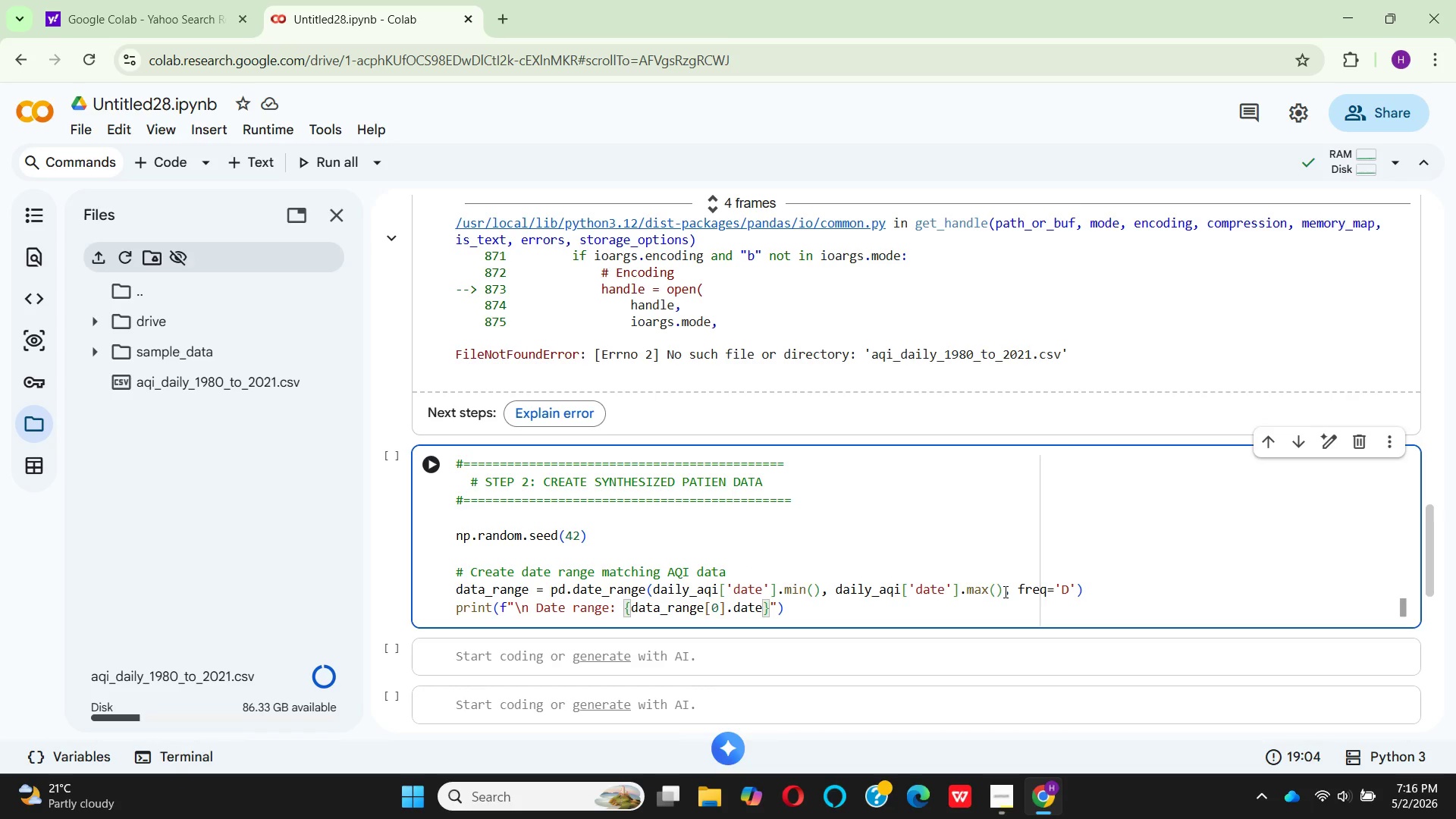 
key(Shift+9)
 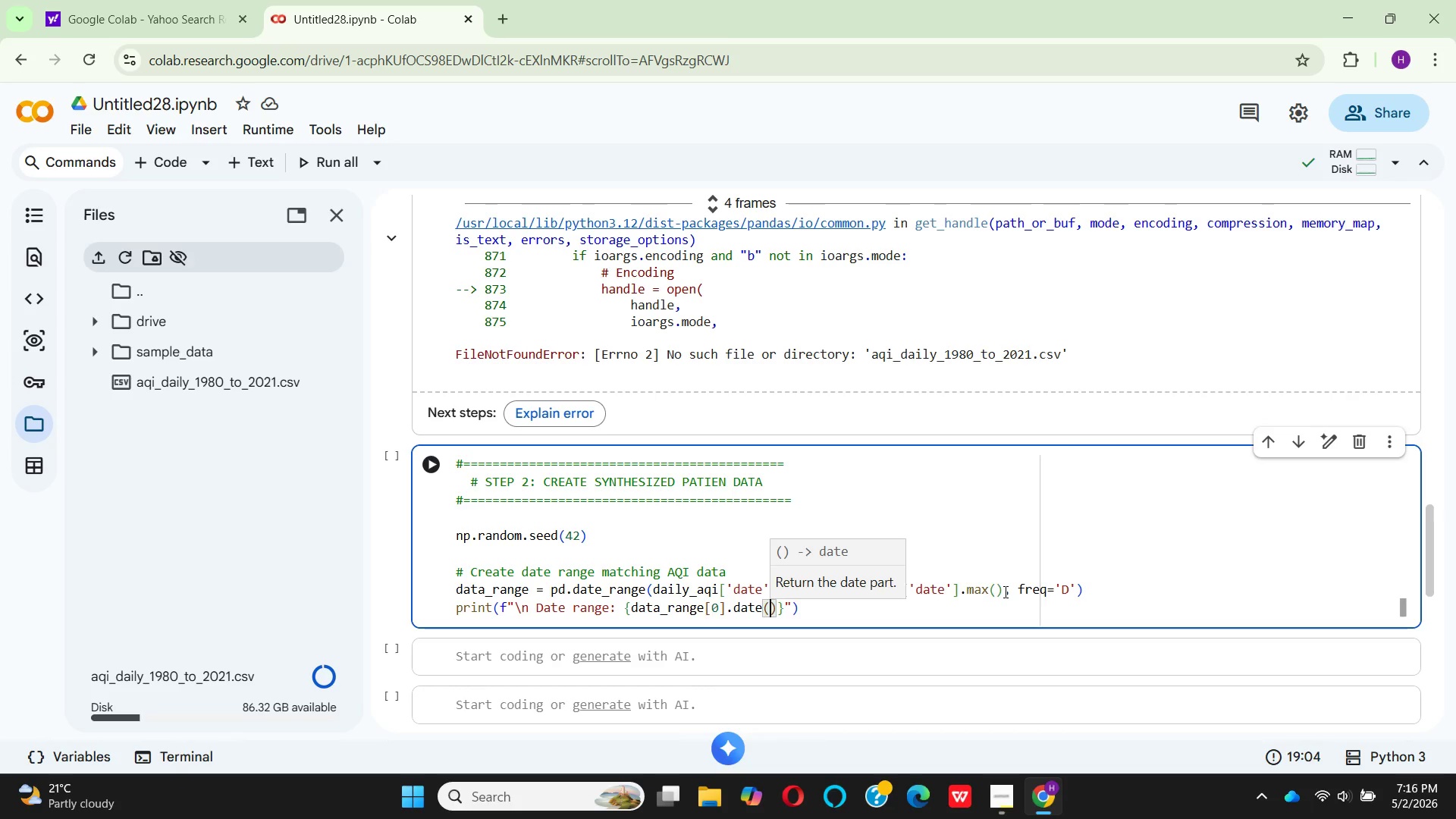 
key(ArrowRight)
 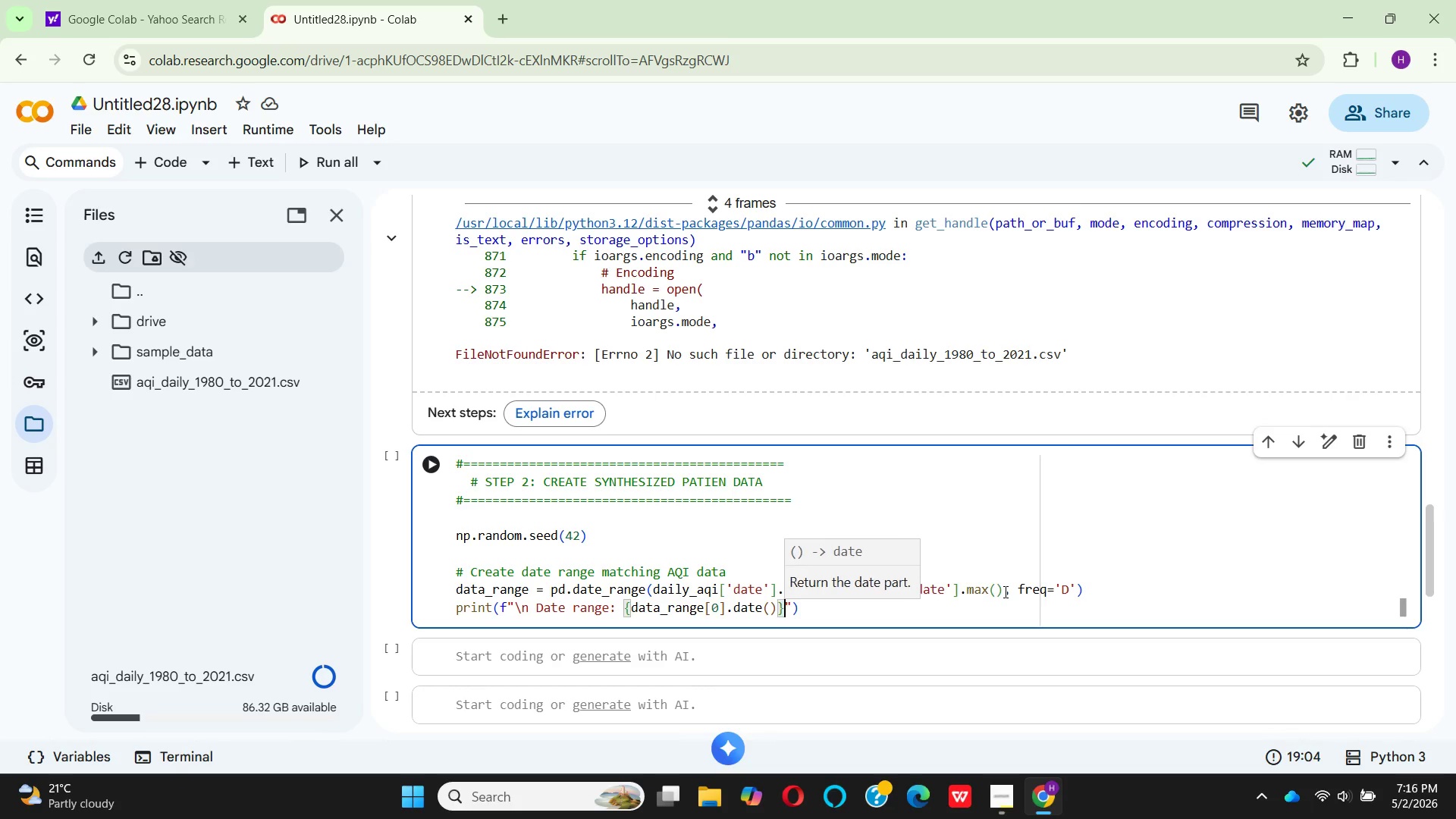 
key(ArrowRight)
 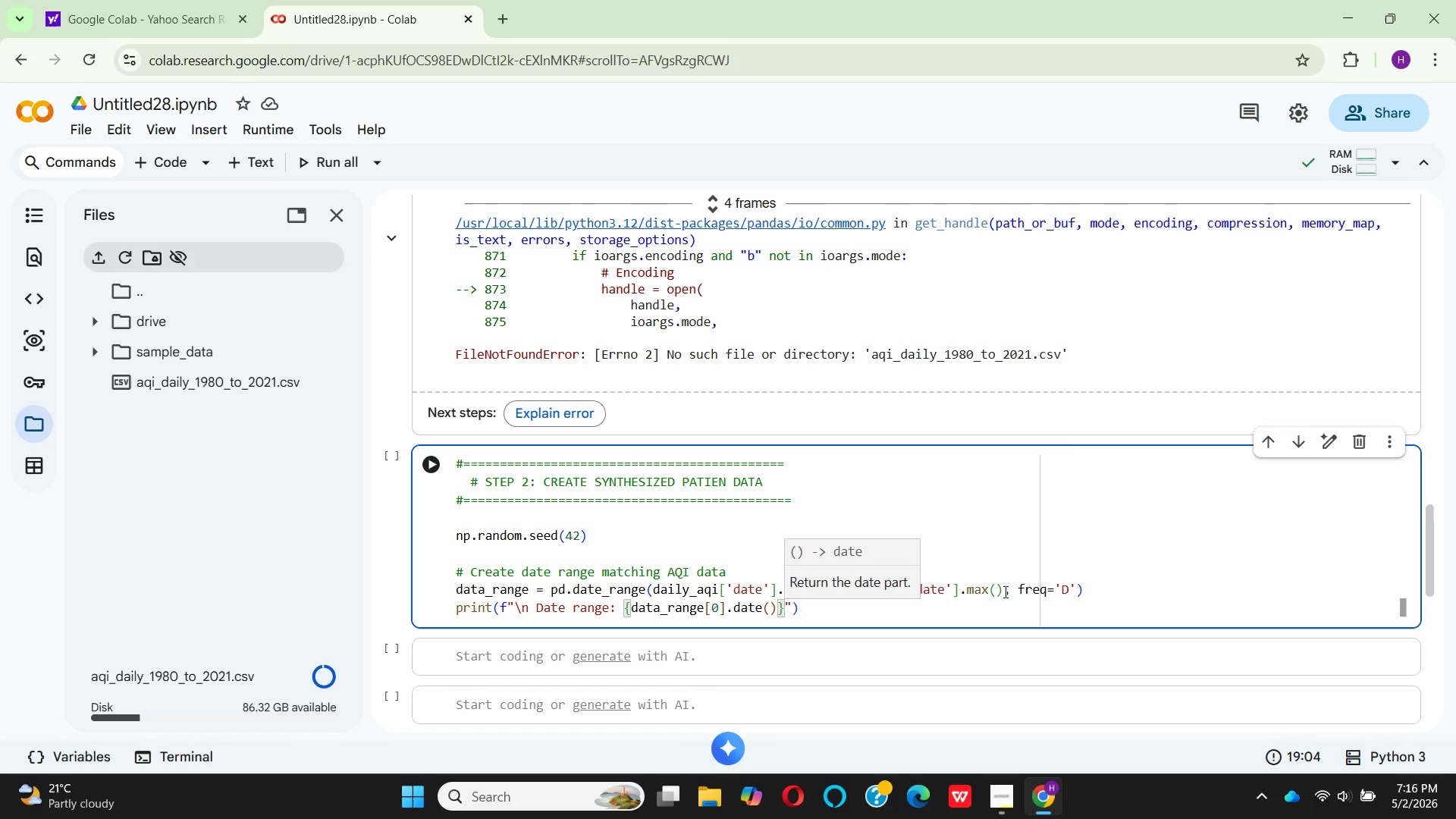 
type( to {)
 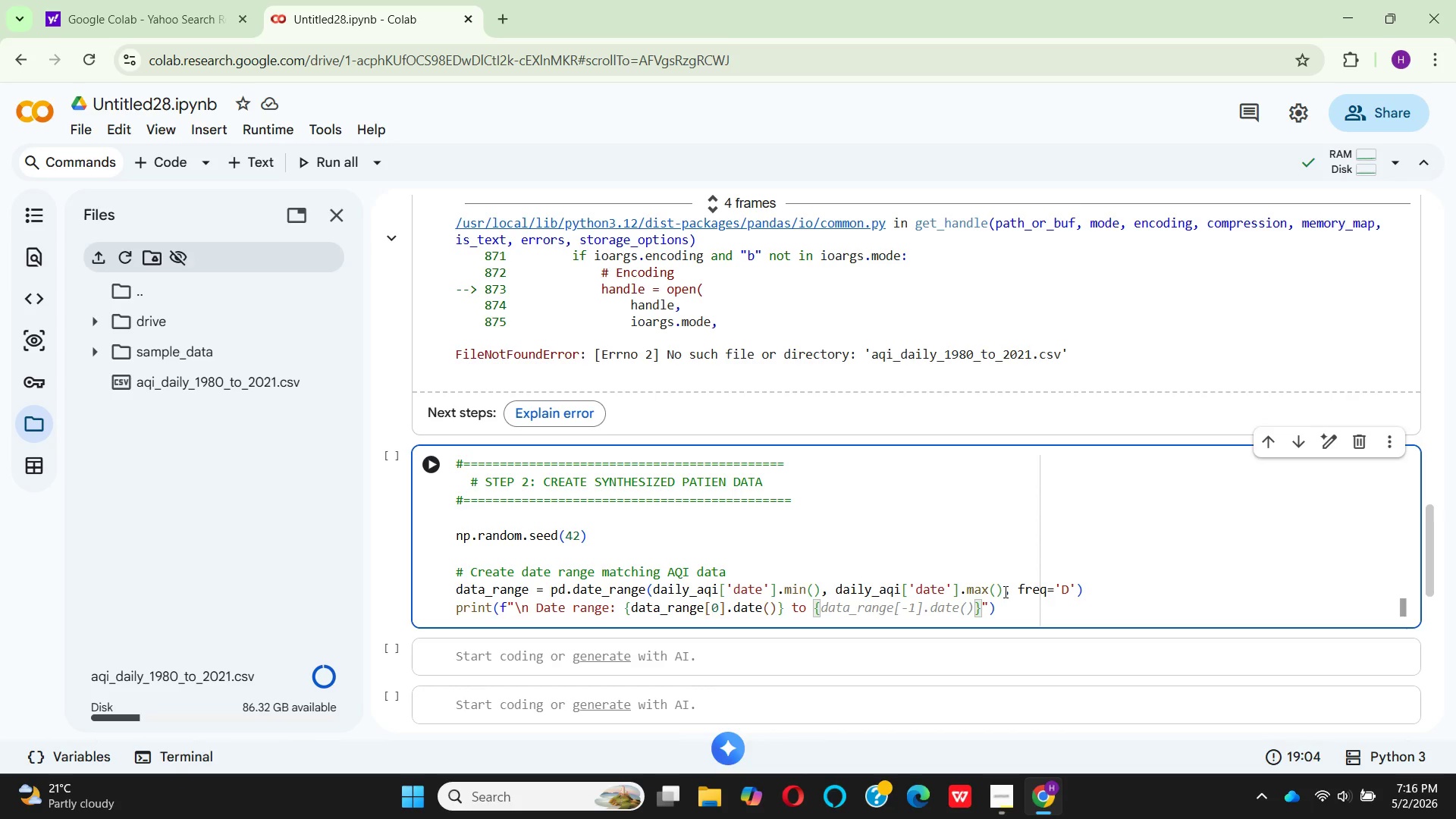 
mouse_move([843, 615])
 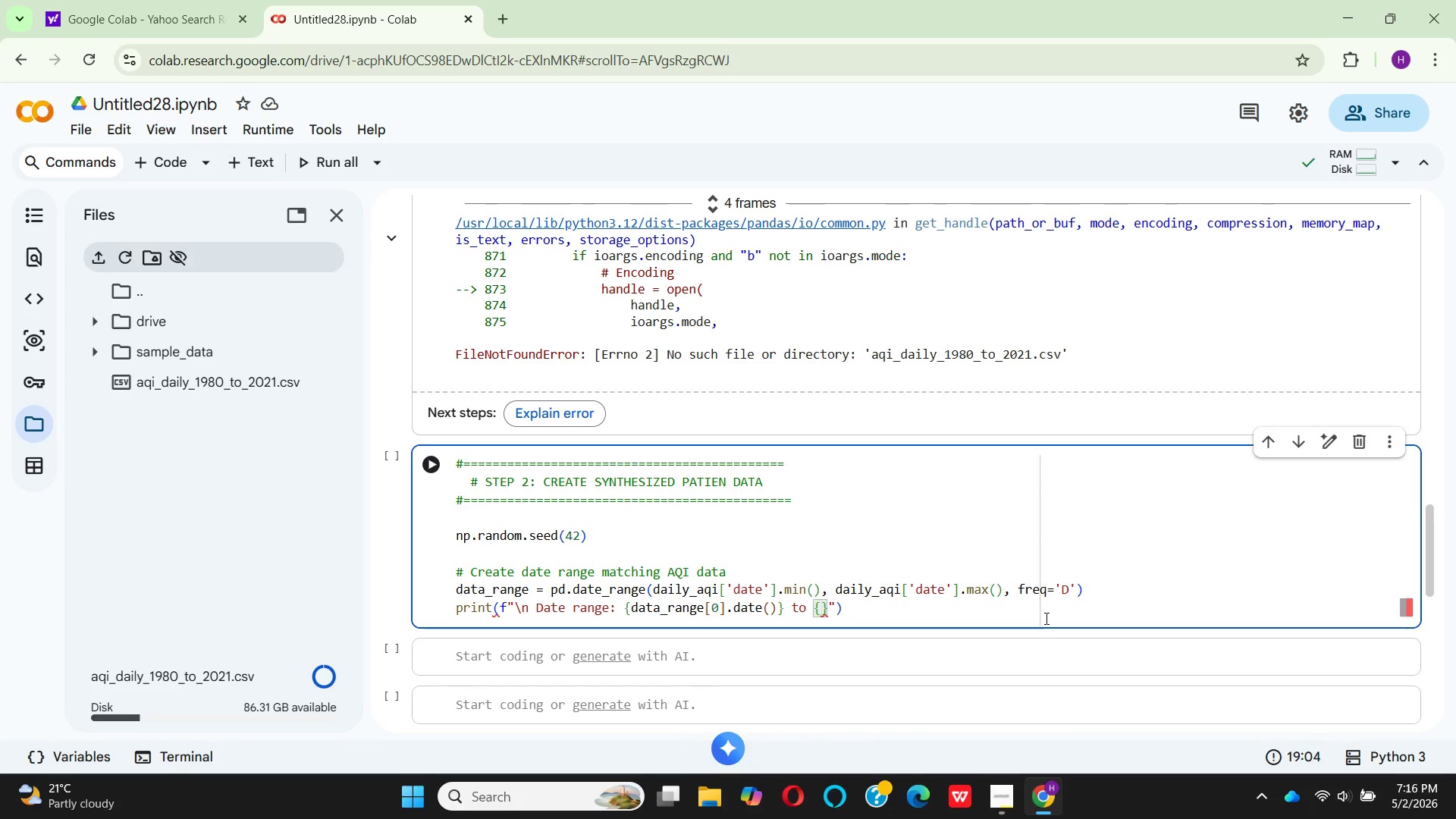 
type(date)
 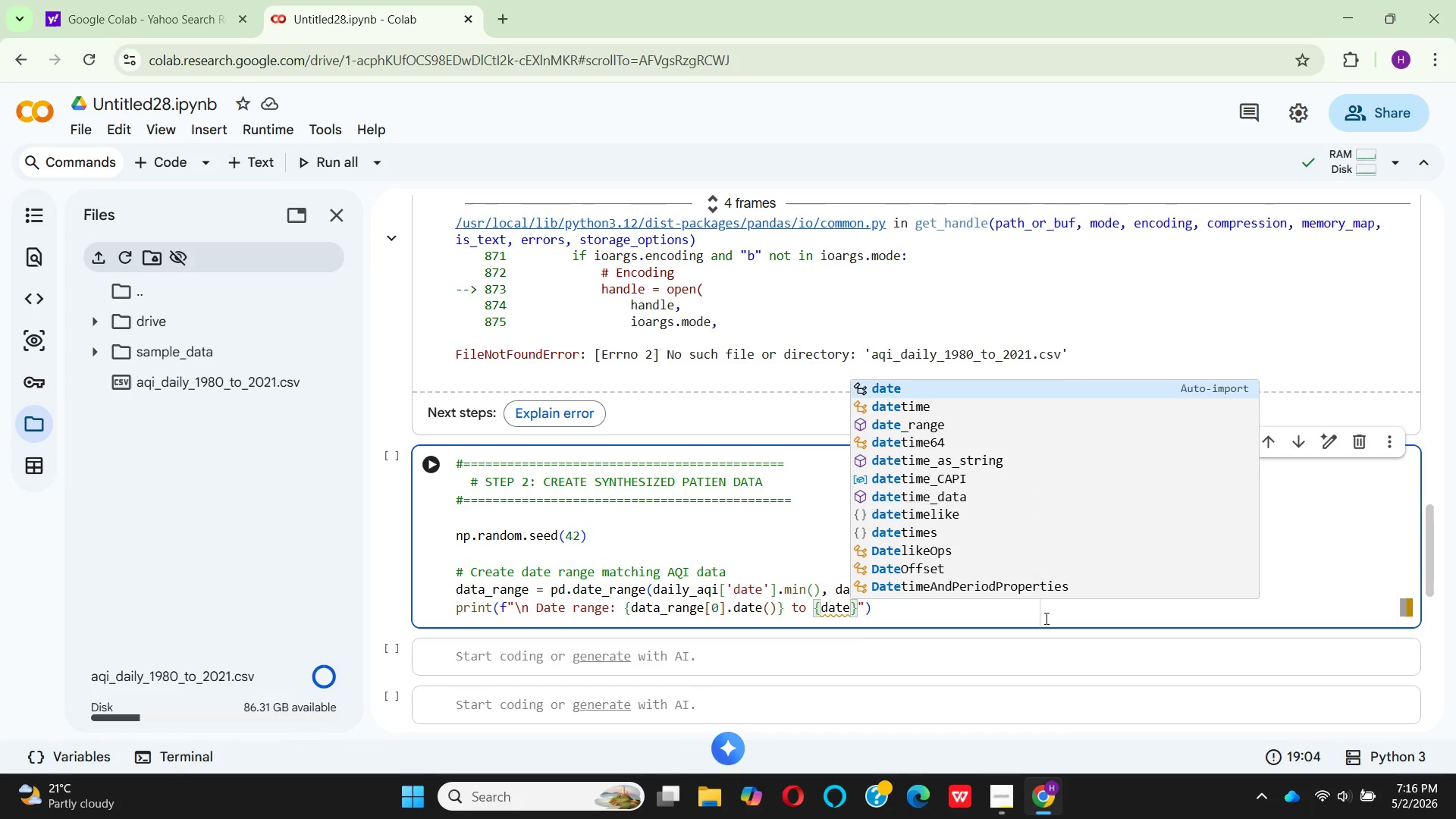 
key(ArrowDown)
 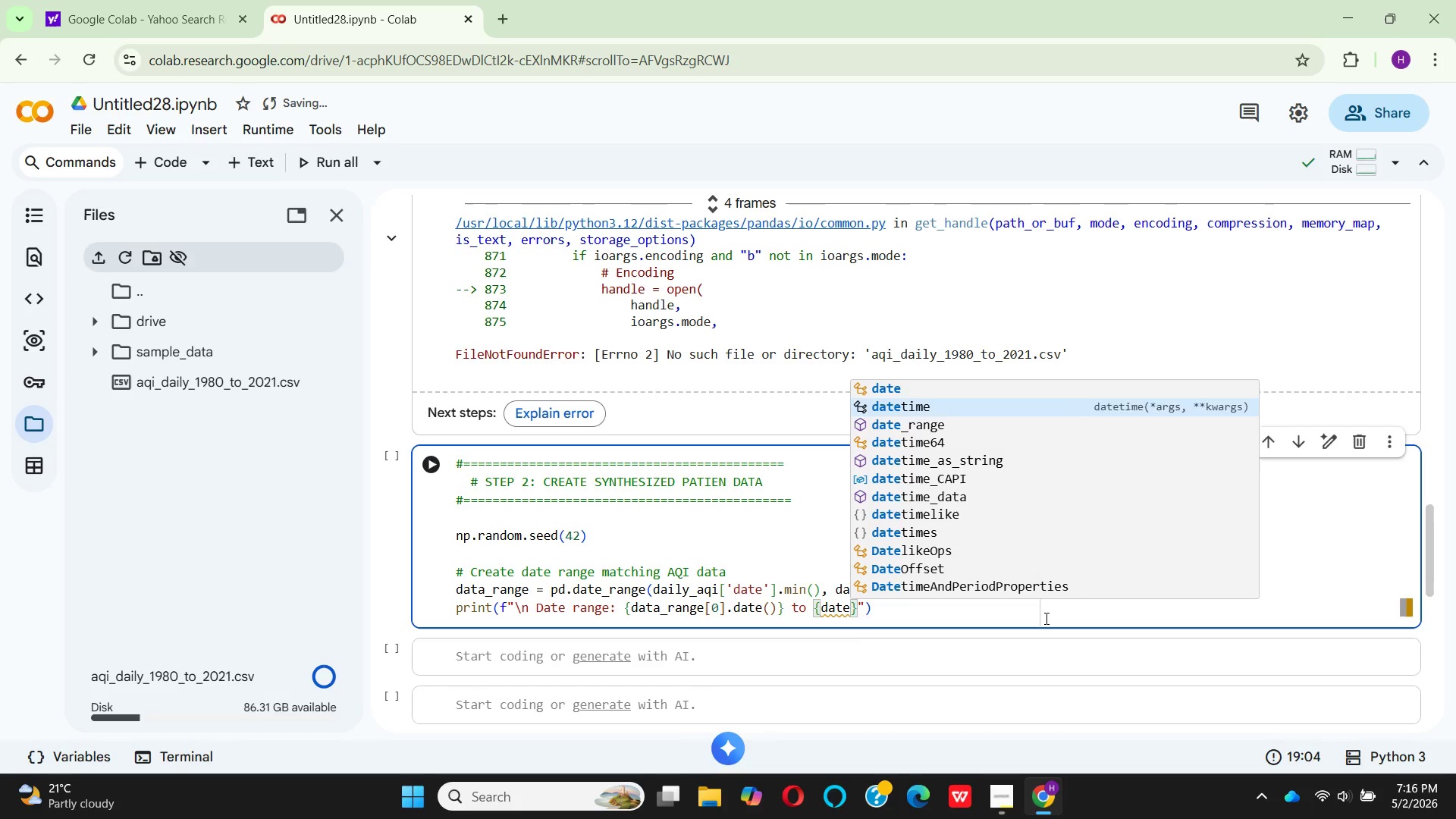 
key(ArrowDown)
 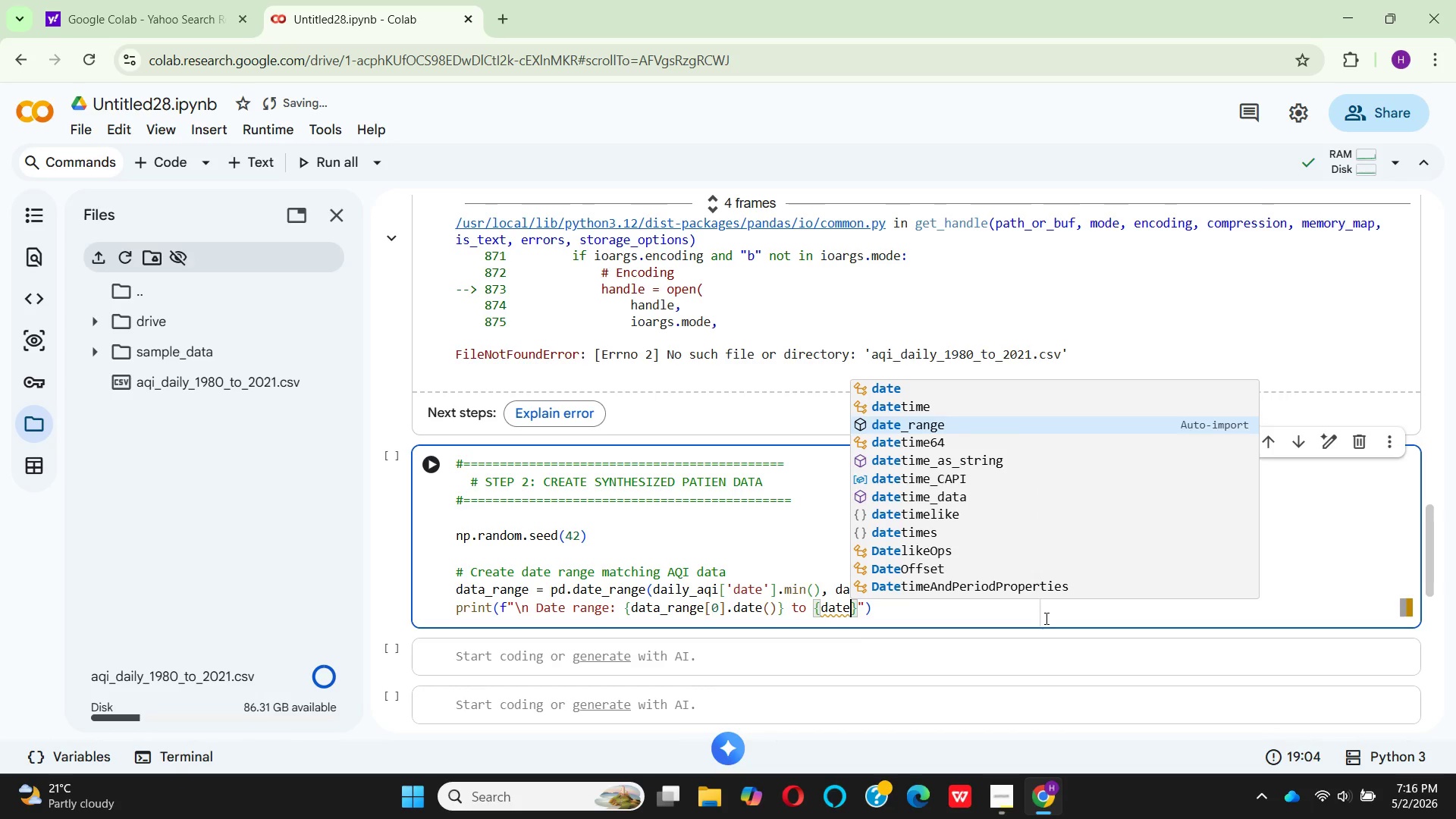 
key(Enter)
 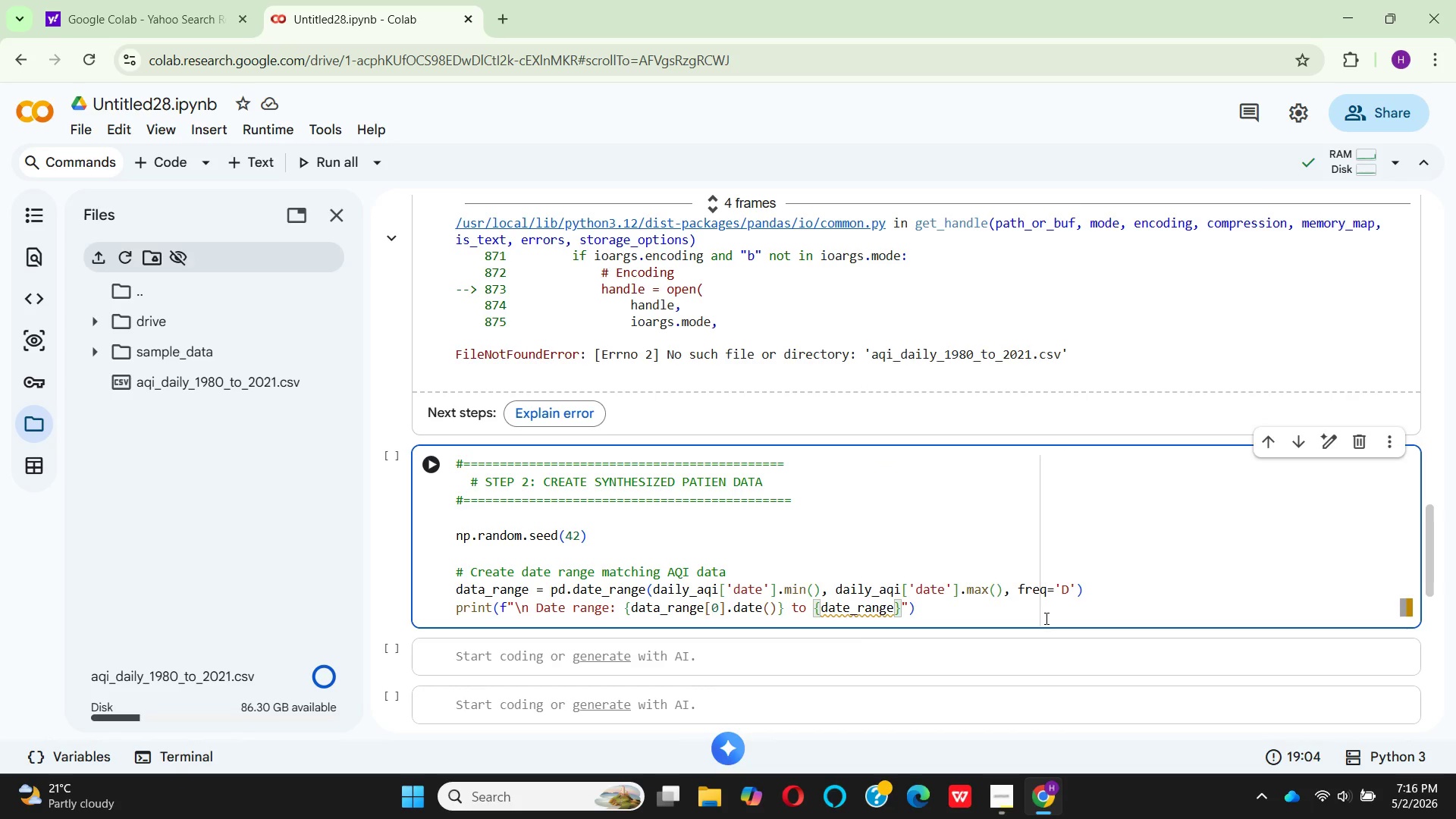 
key(BracketLeft)
 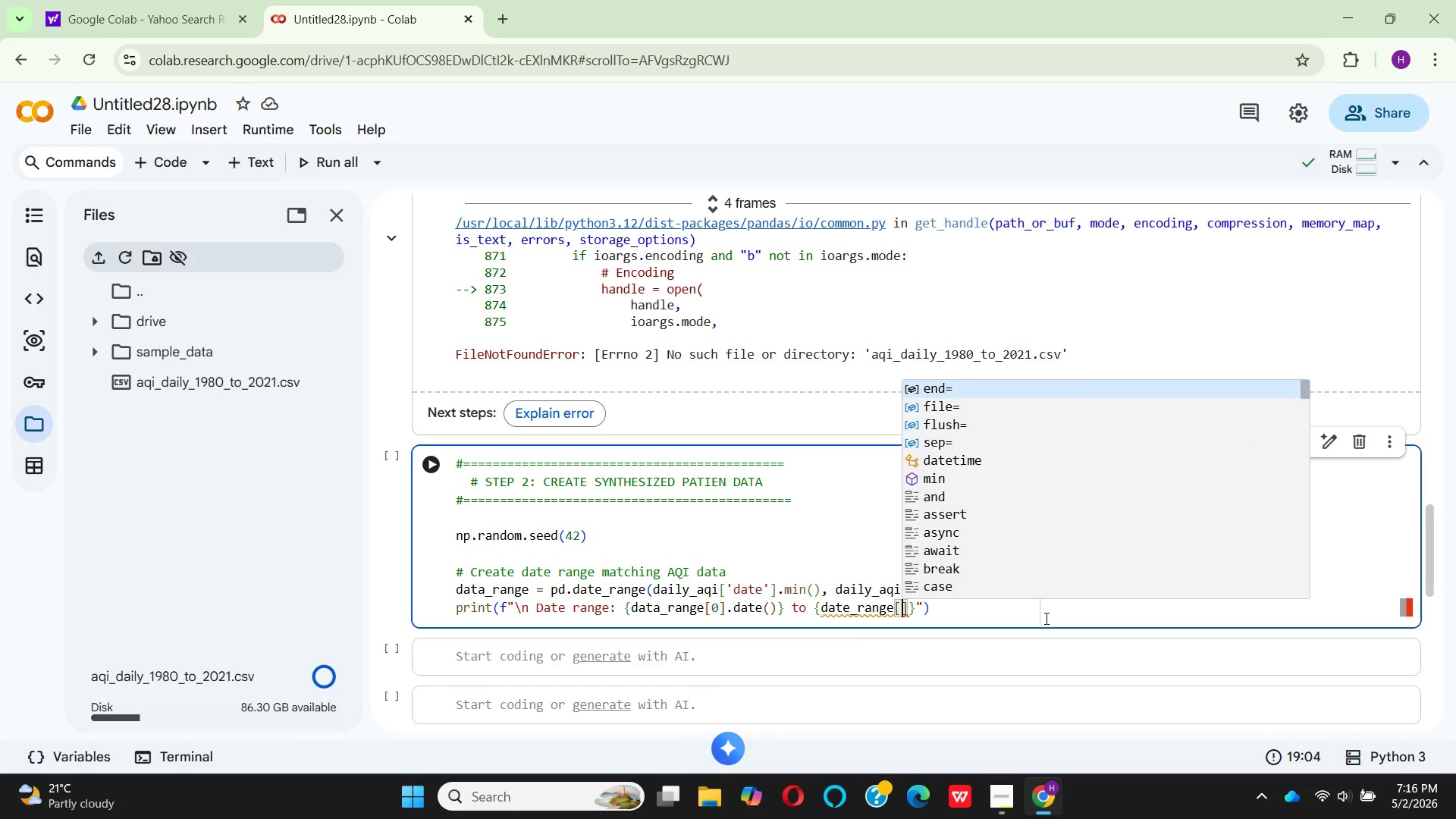 
key(Minus)
 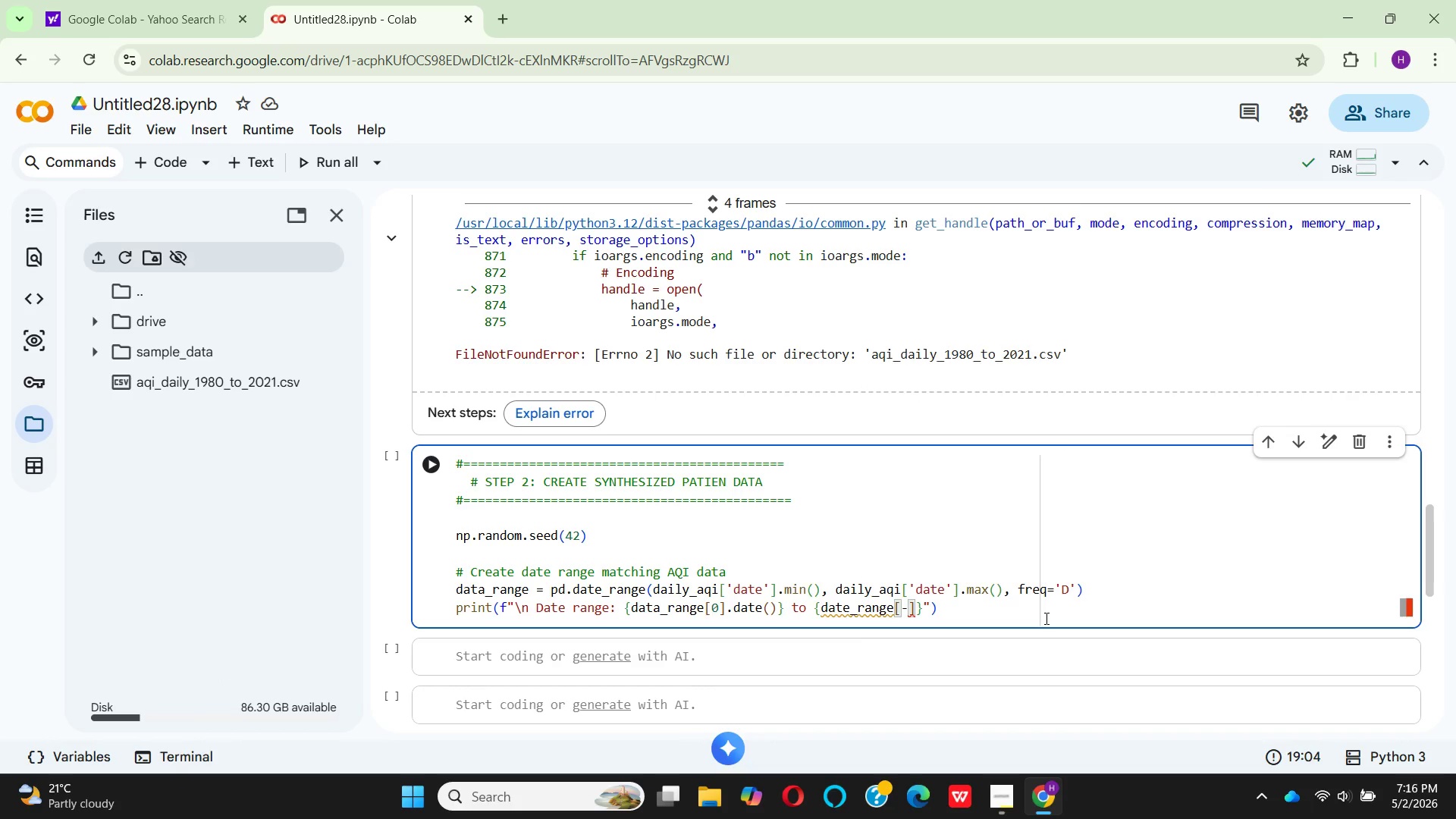 
key(1)
 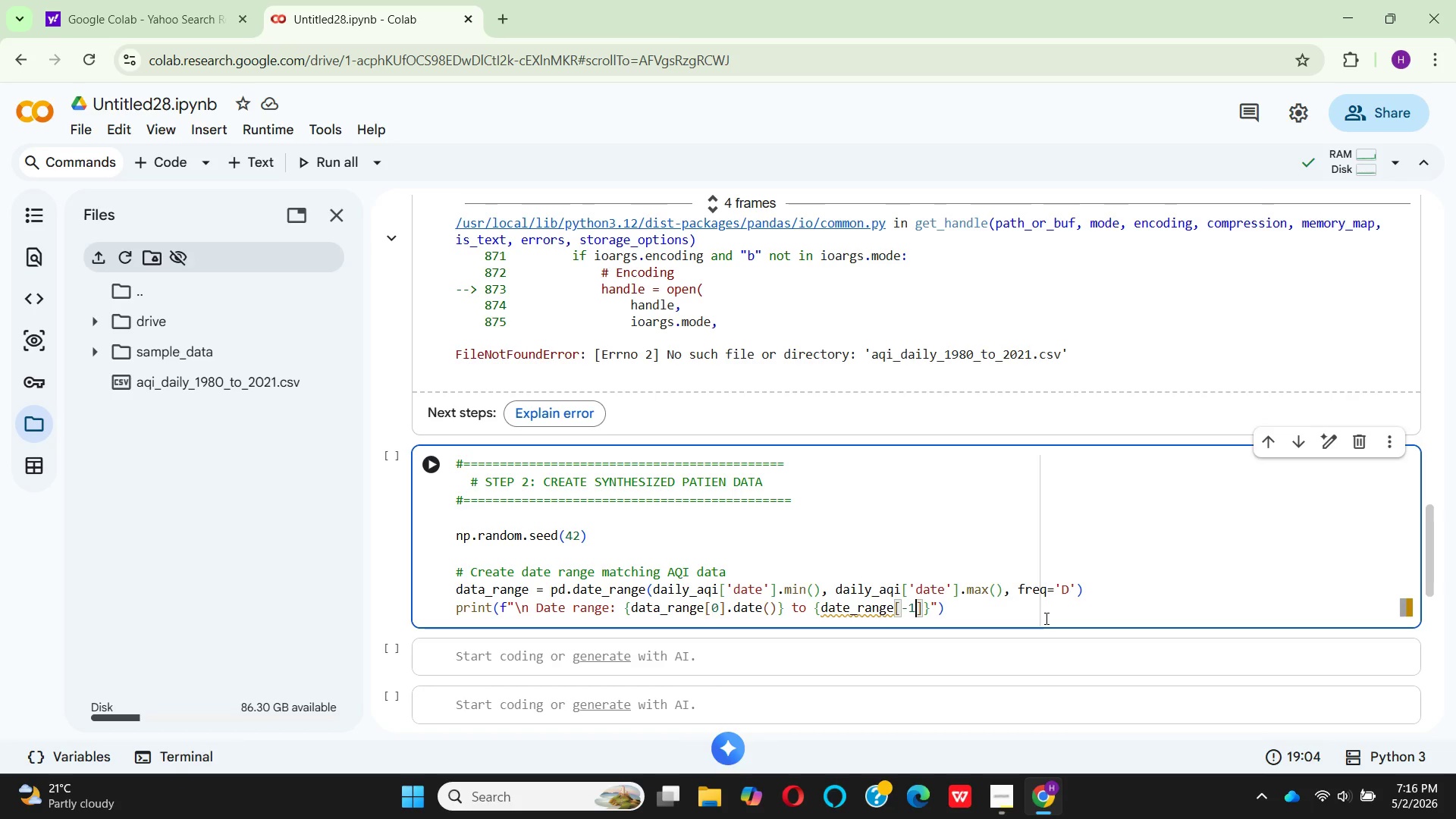 
key(ArrowRight)
 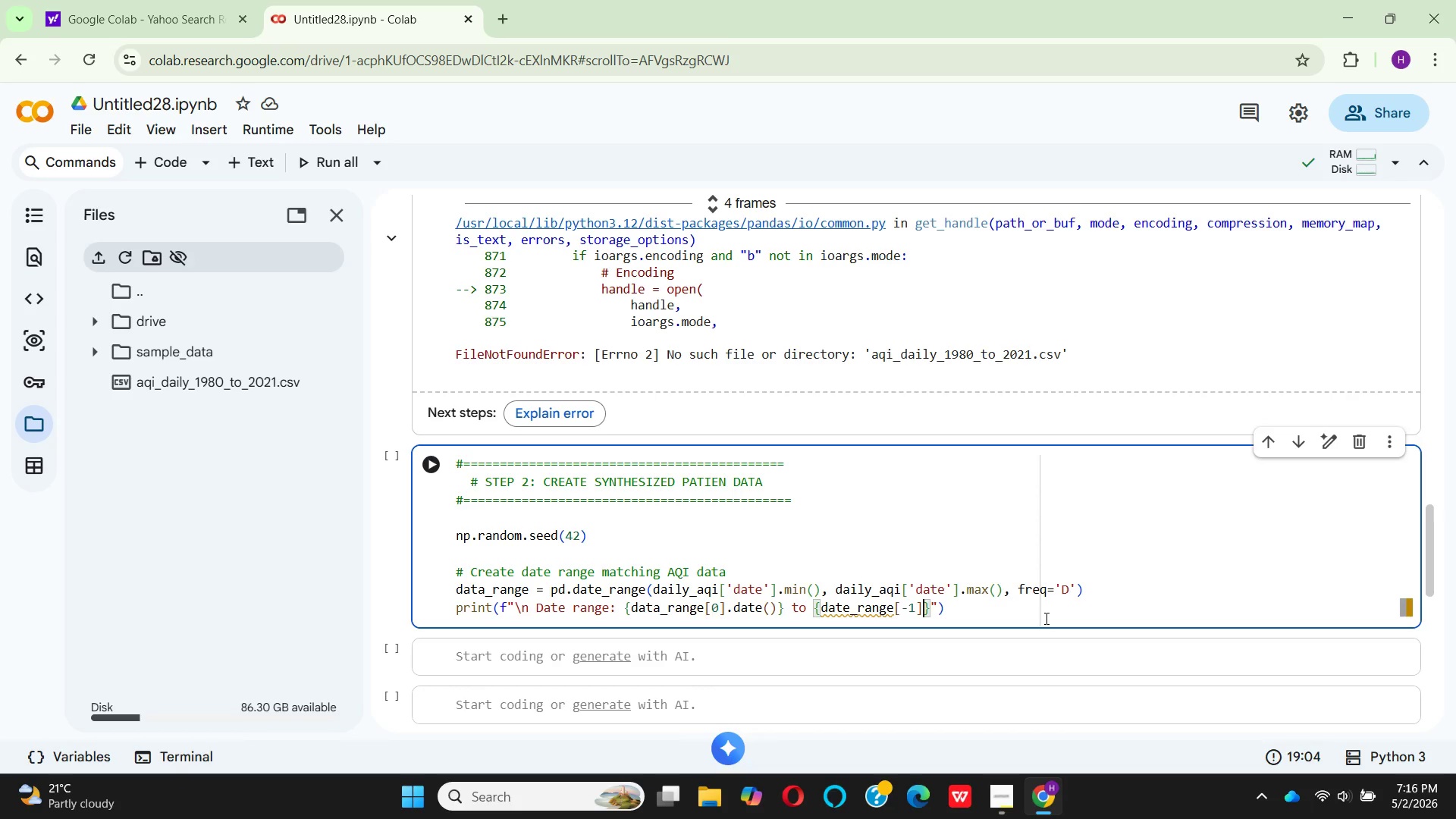 
type(.date()
 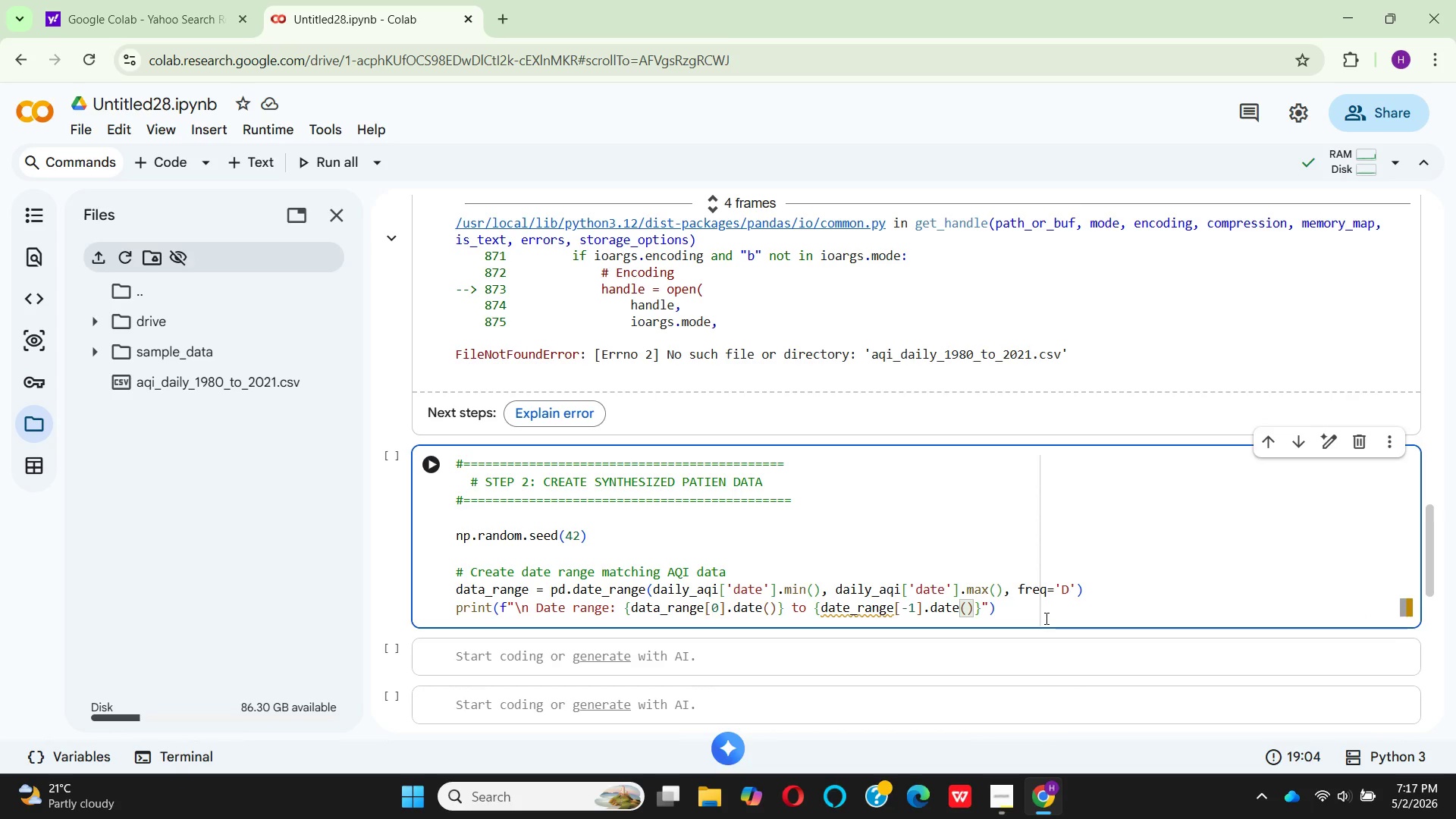 
key(ArrowRight)
 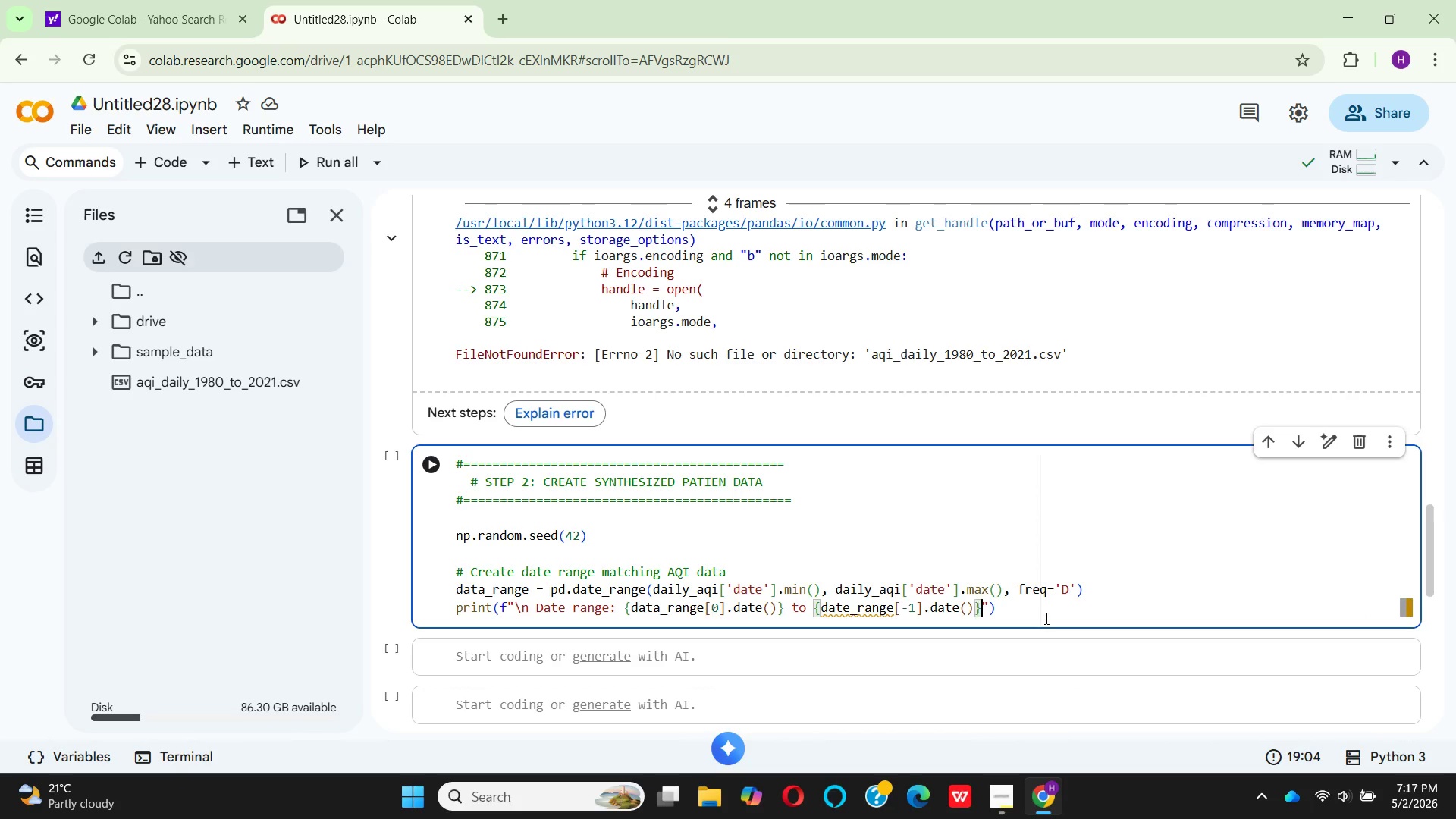 
key(ArrowRight)
 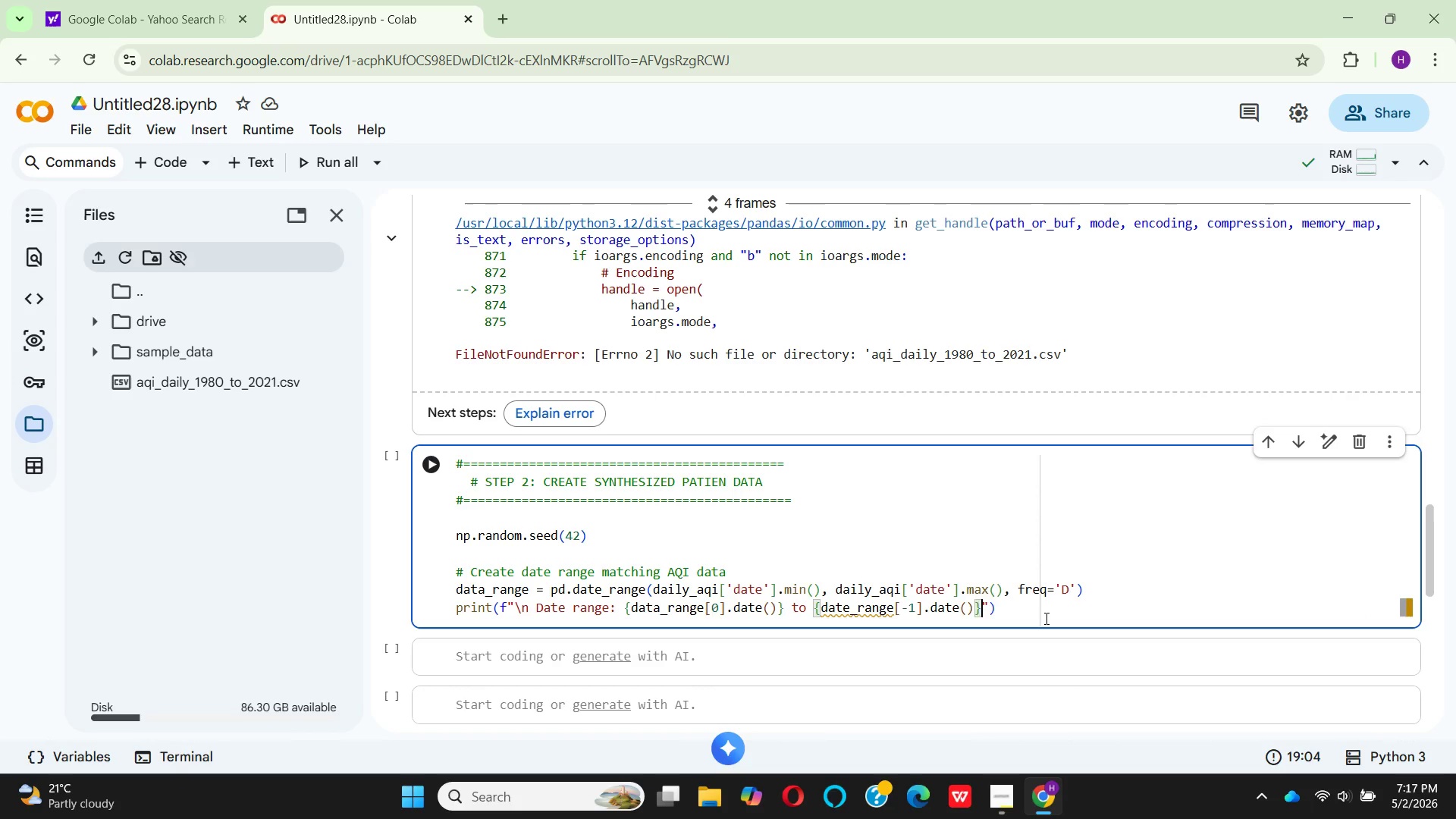 
key(ArrowRight)
 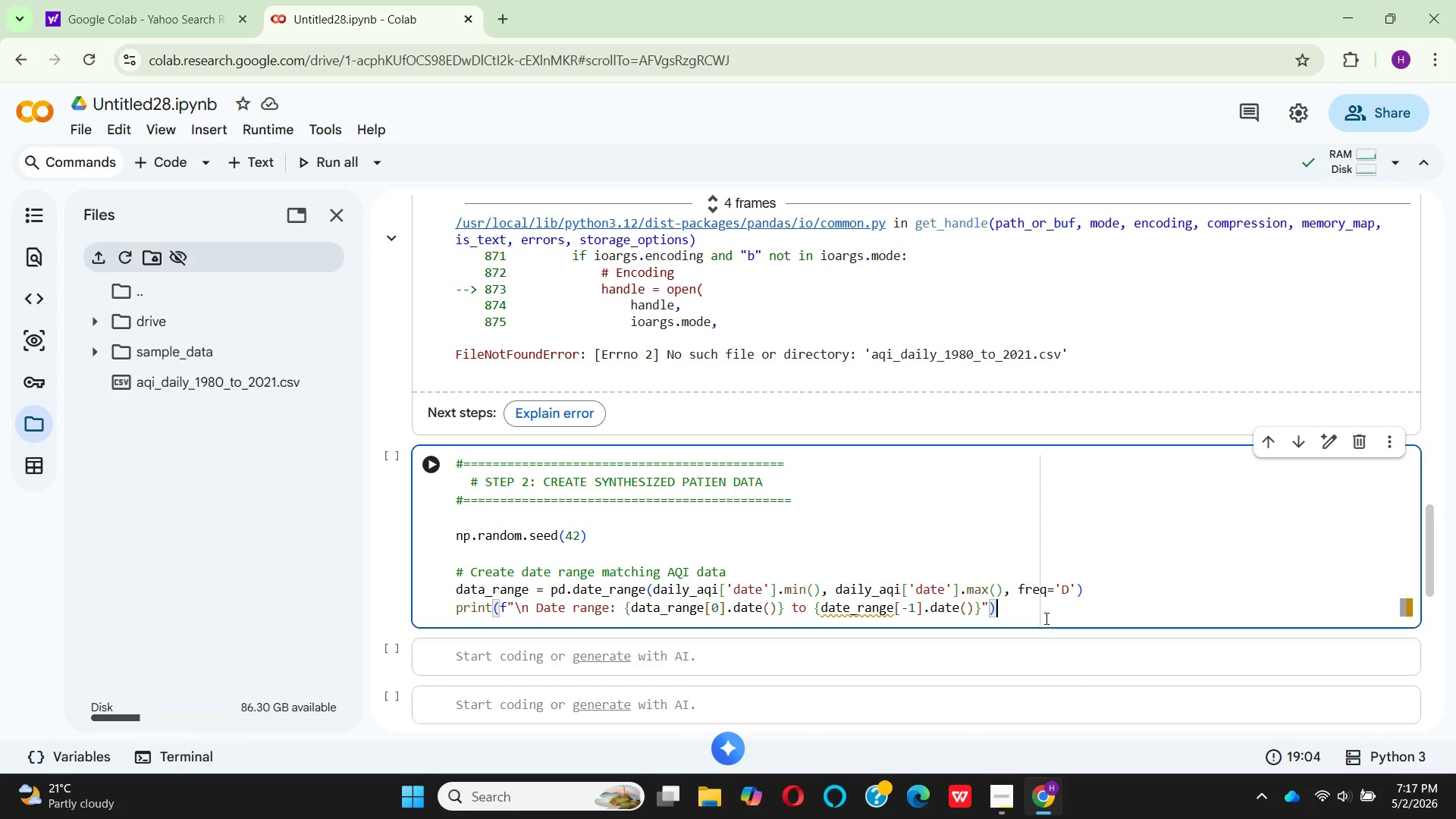 
key(ArrowRight)
 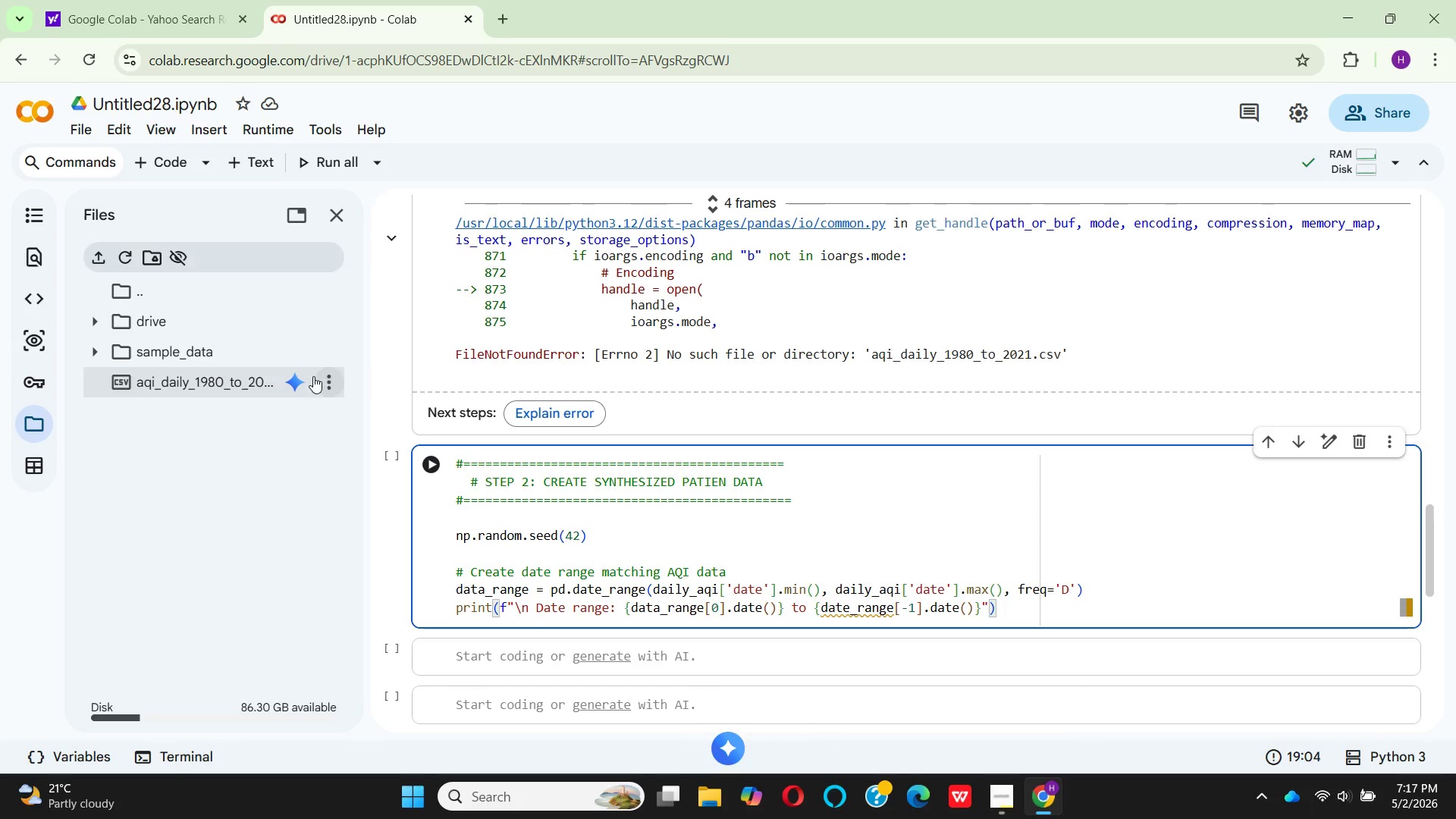 
left_click([329, 377])
 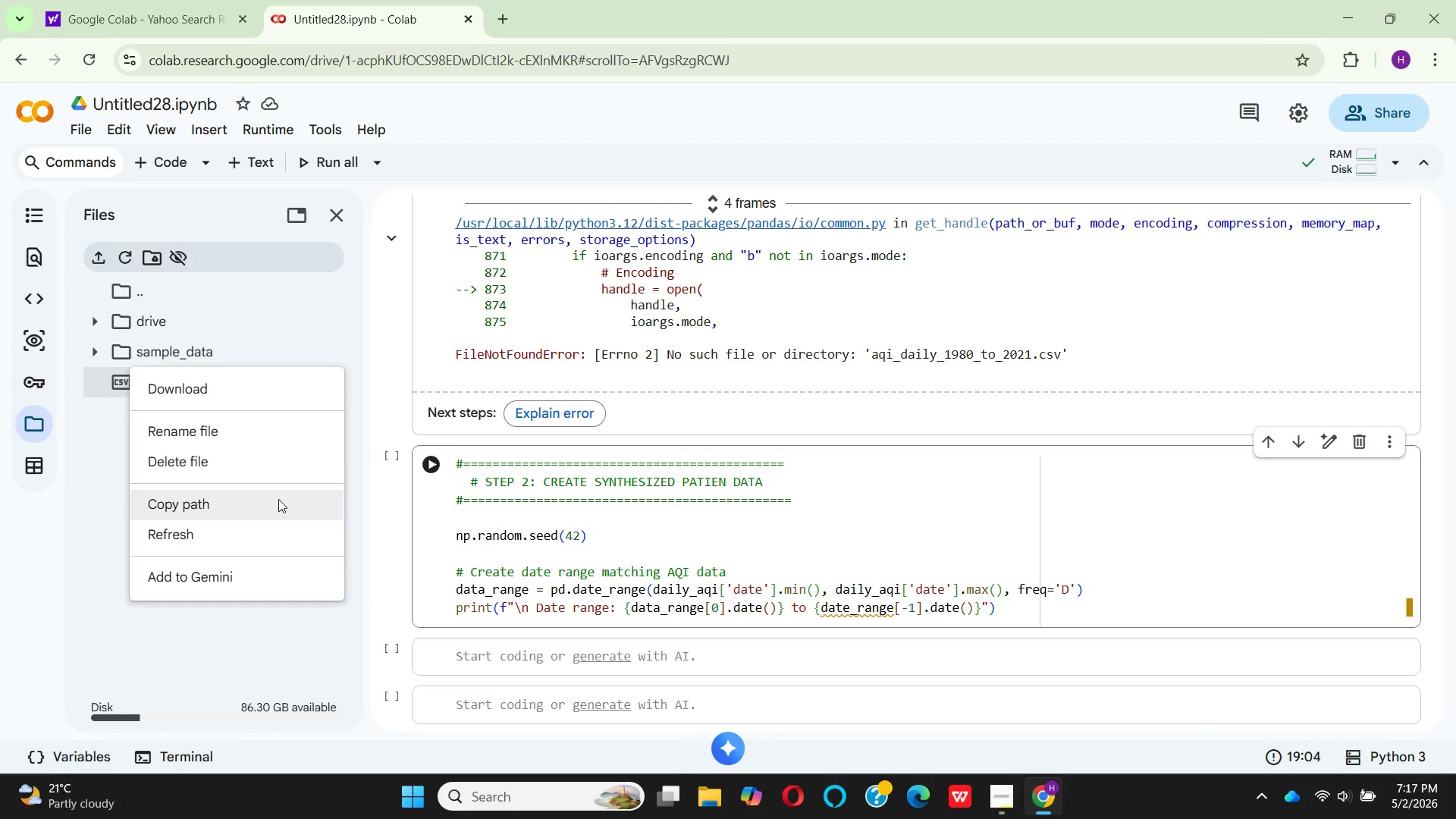 
left_click([278, 499])
 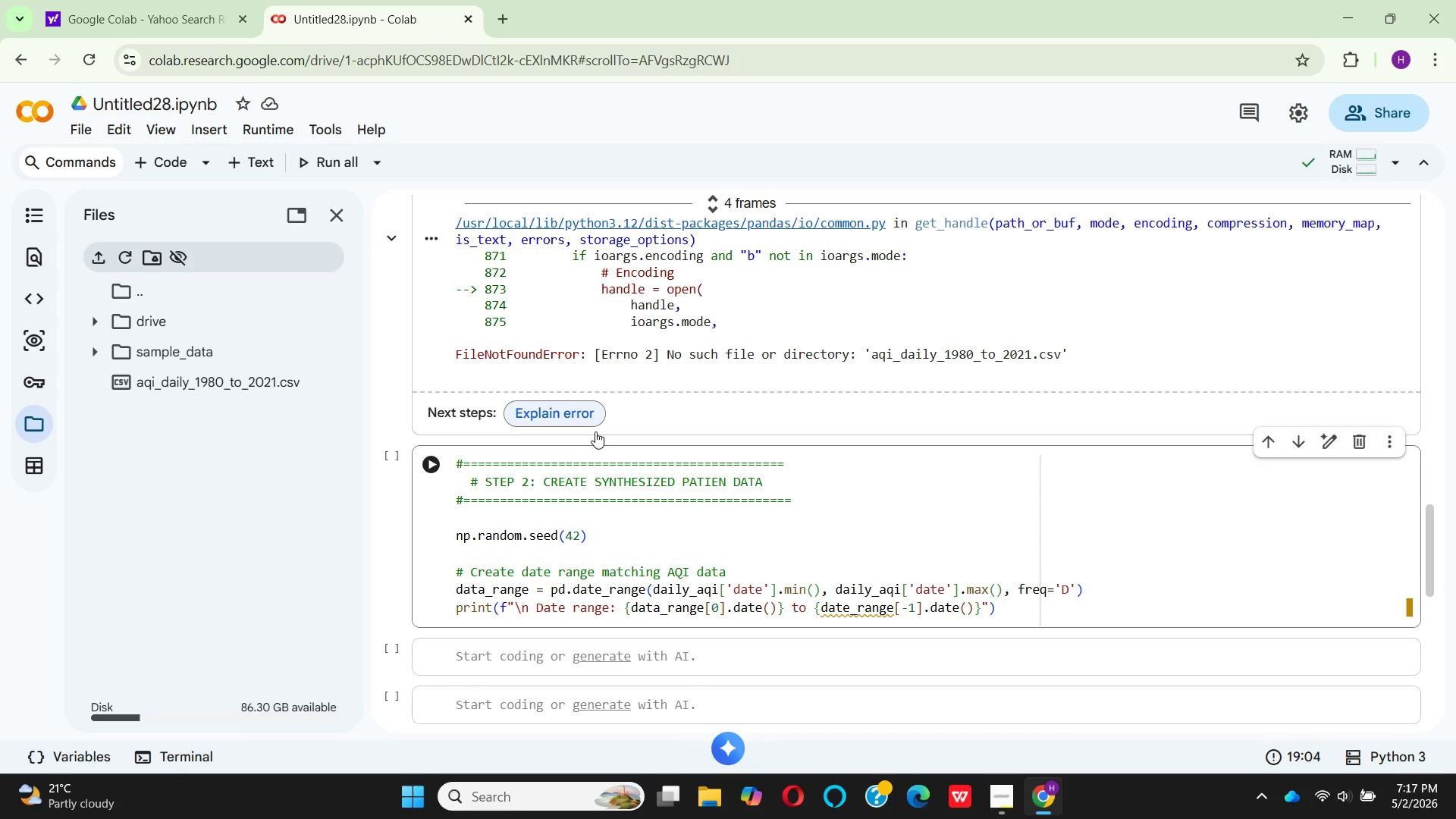 
scroll: coordinate [687, 423], scroll_direction: up, amount: 14.0
 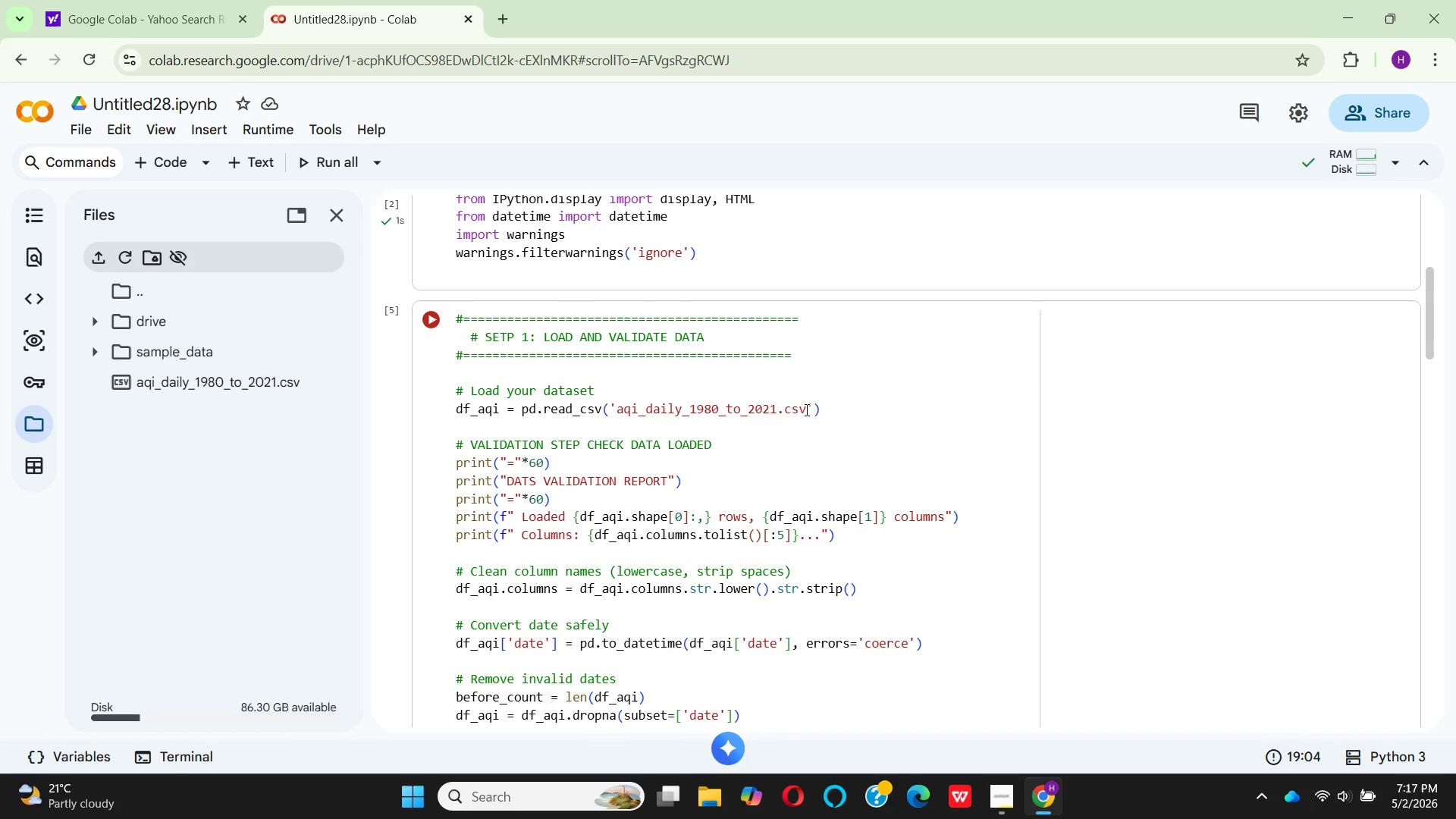 
left_click_drag(start_coordinate=[795, 409], to_coordinate=[616, 410])
 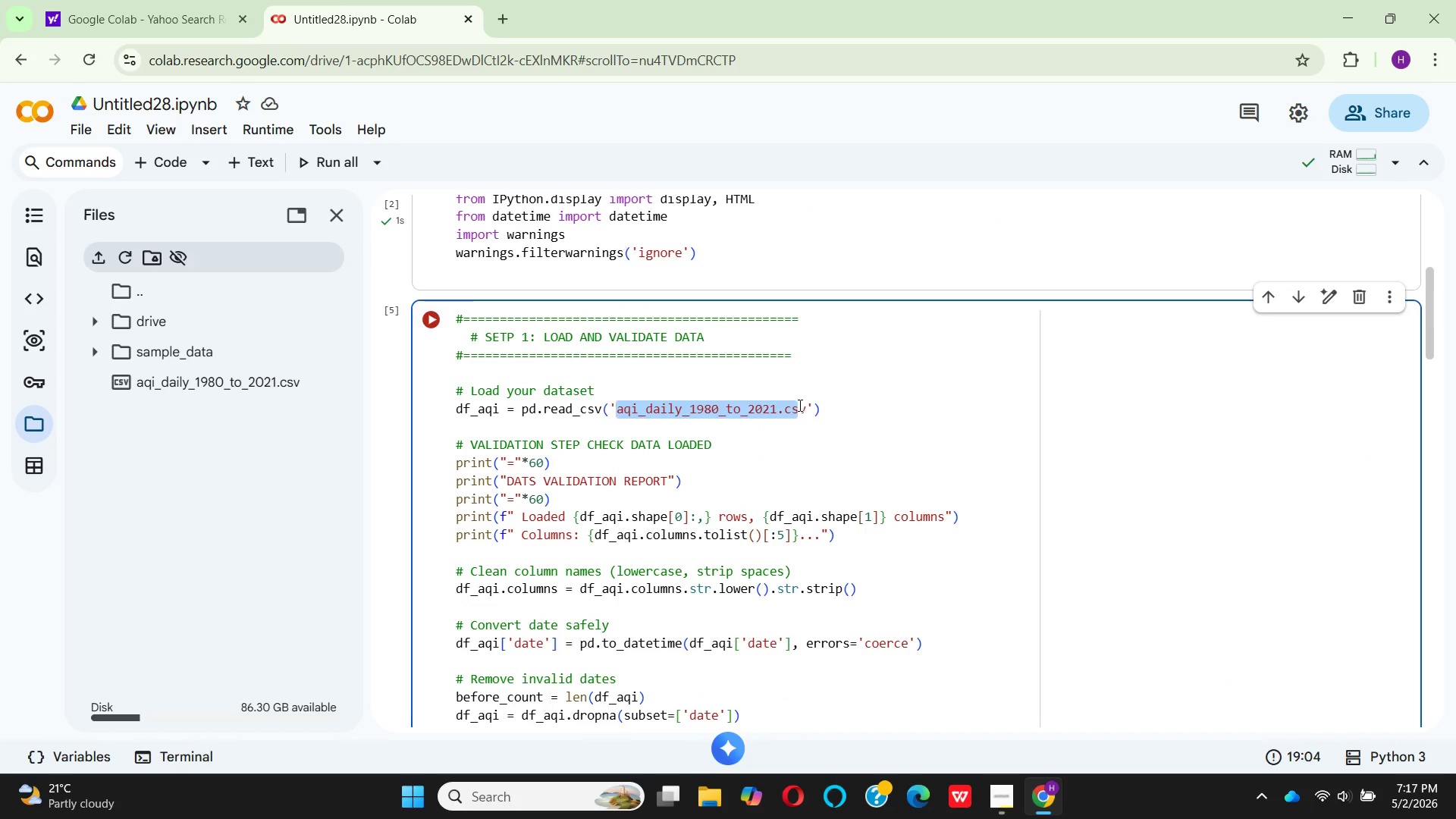 
left_click_drag(start_coordinate=[806, 406], to_coordinate=[615, 408])
 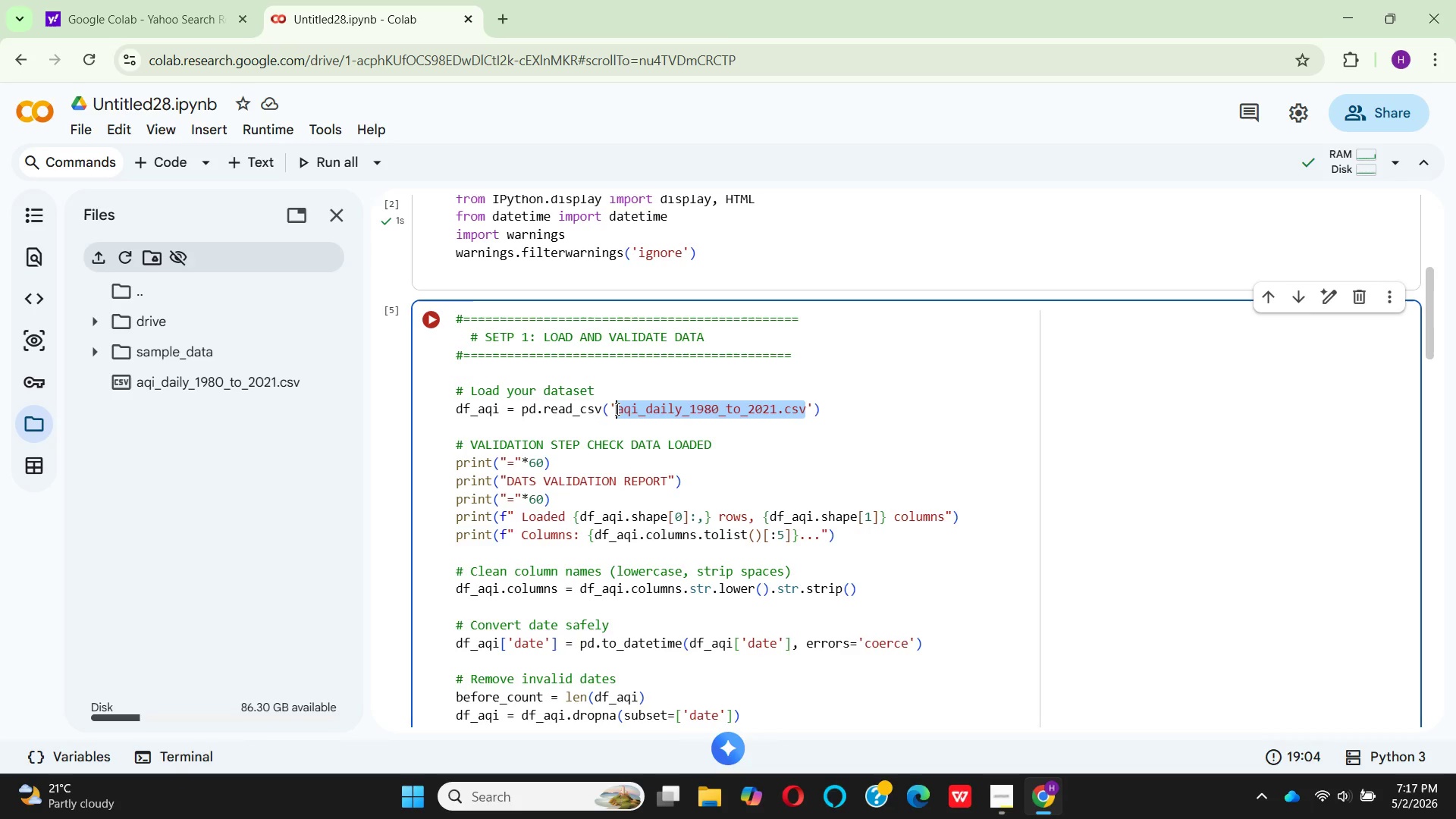 
key(Control+V)
 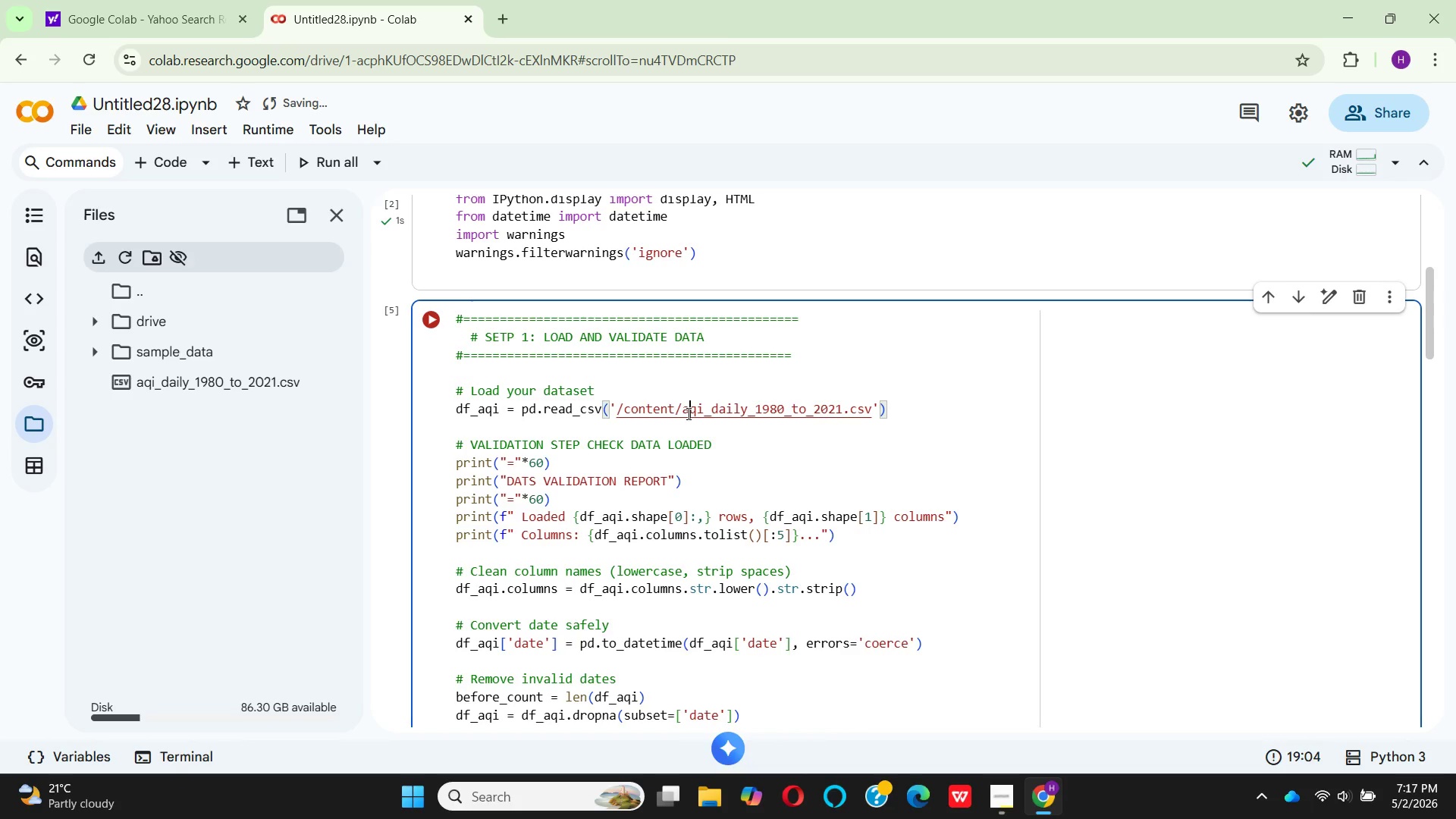 
left_click([679, 410])
 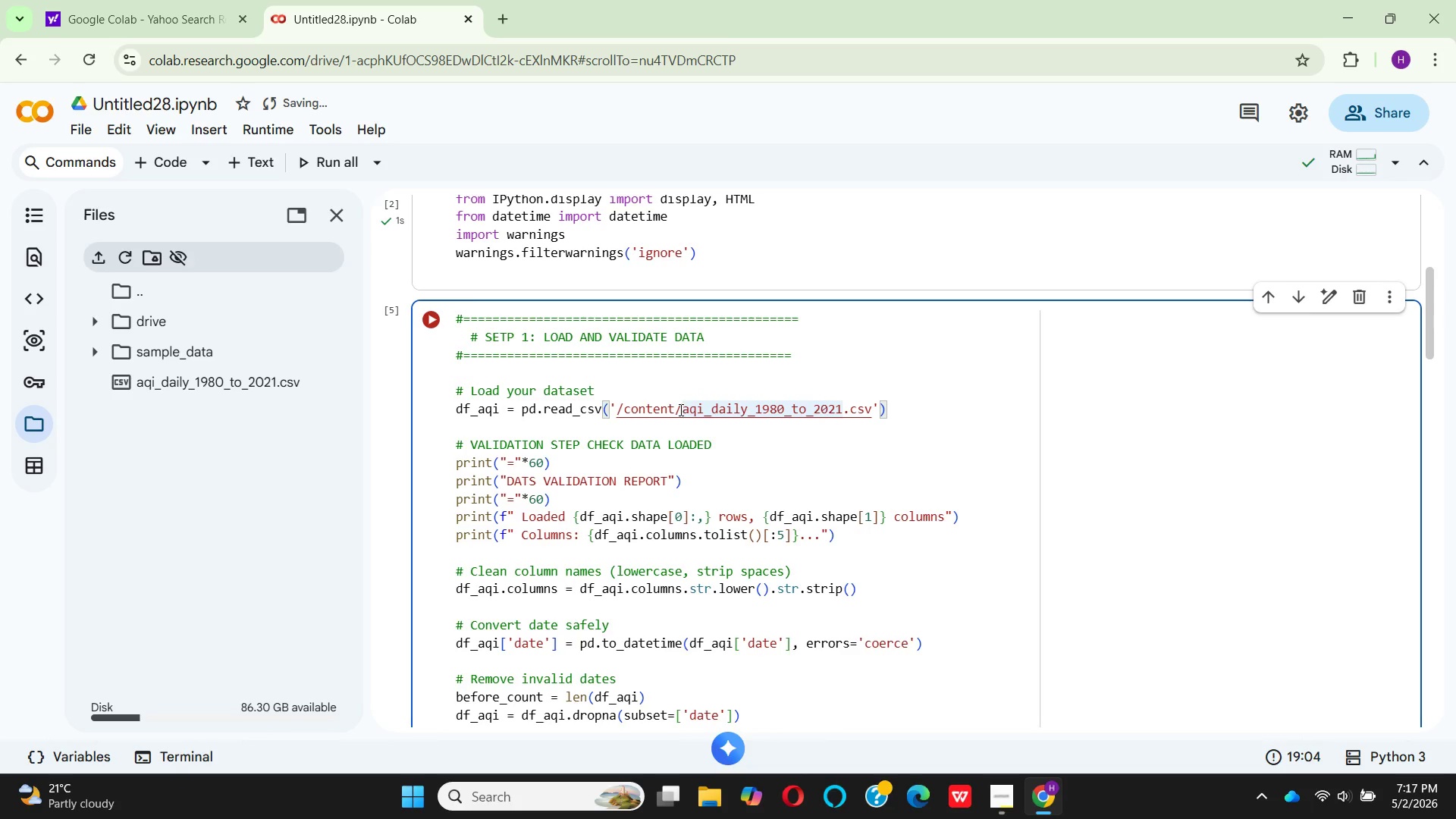 
key(Backspace)
 